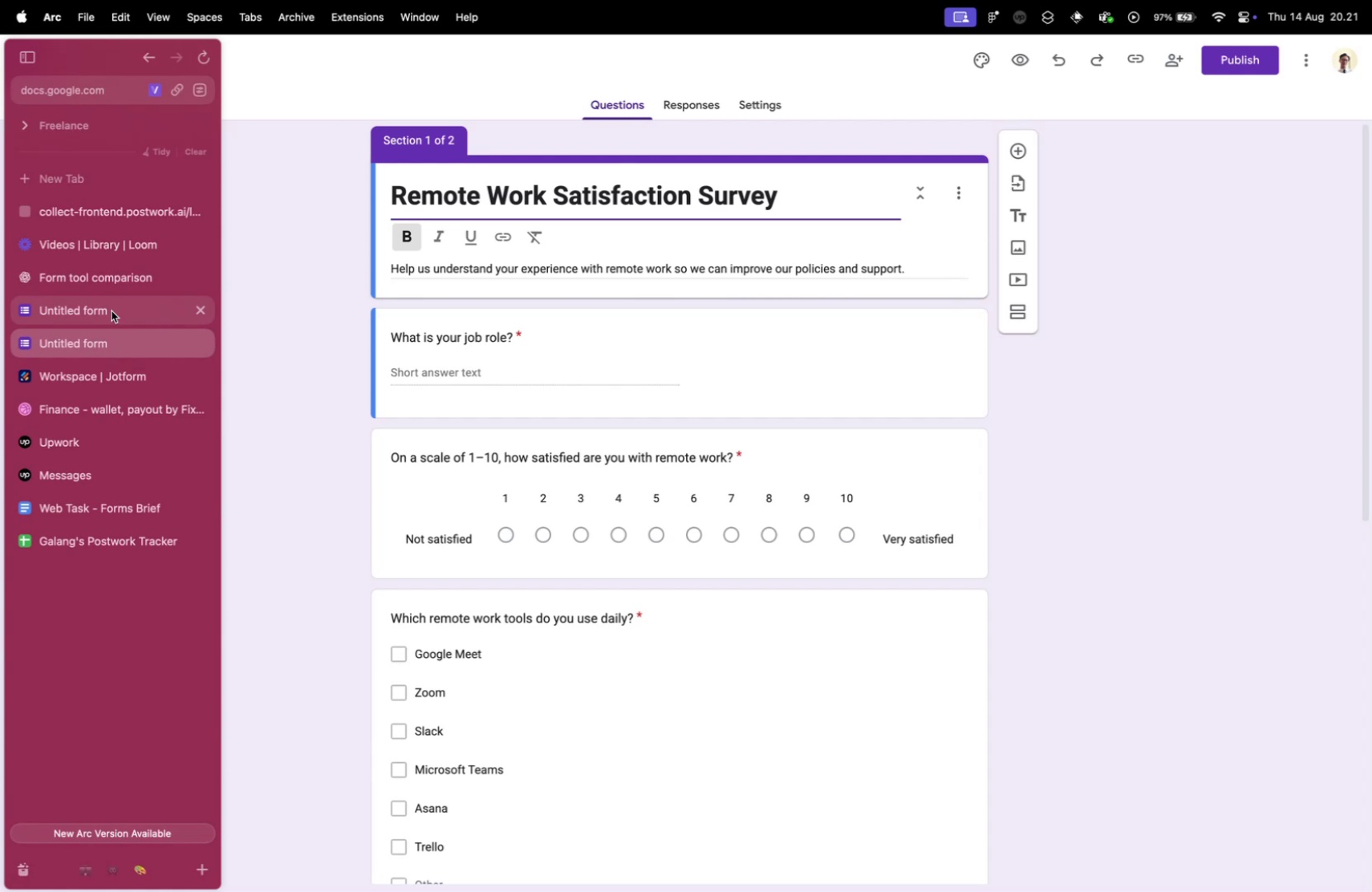 
left_click([112, 310])
 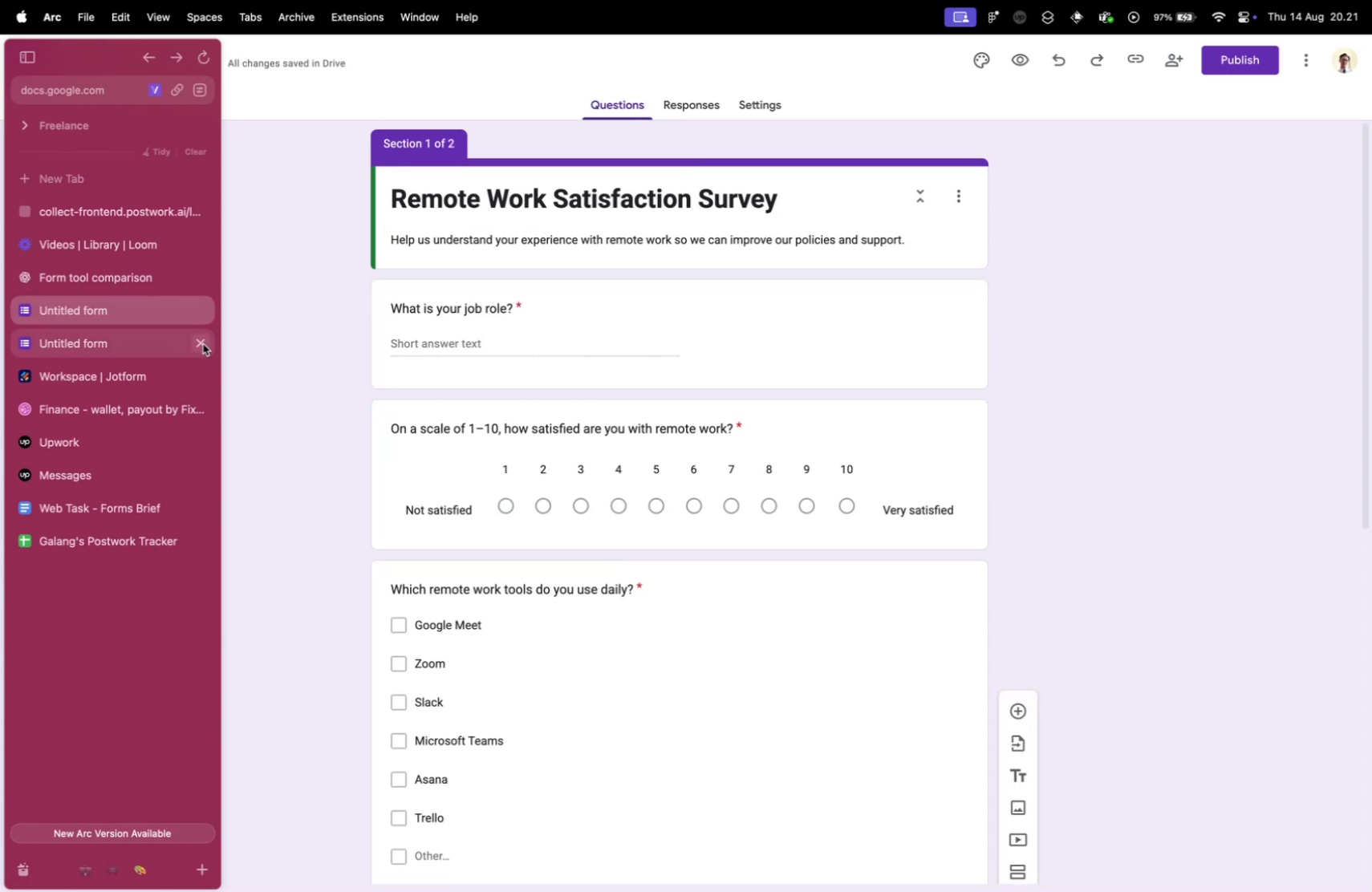 
left_click([201, 343])
 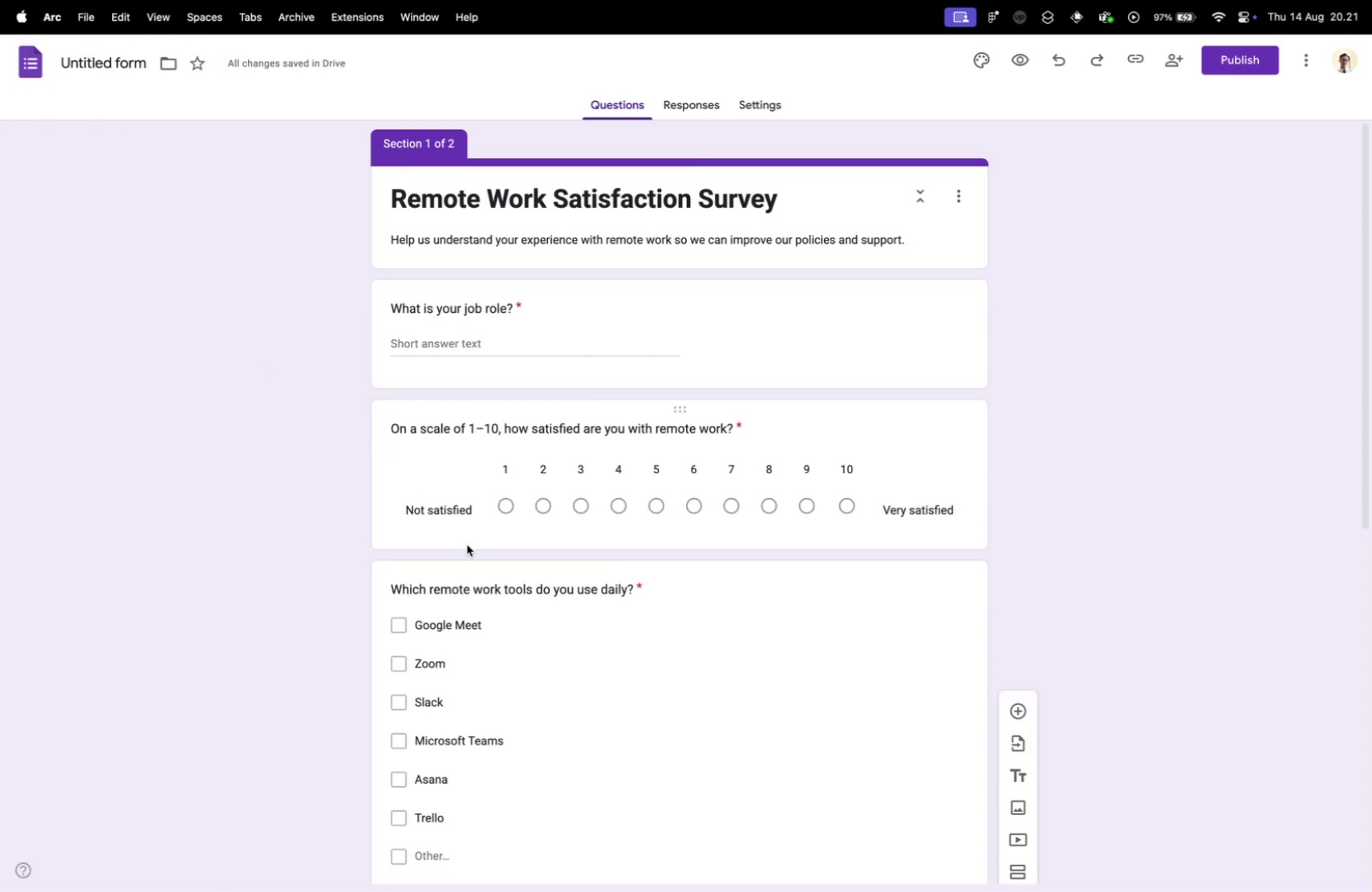 
scroll: coordinate [289, 537], scroll_direction: down, amount: 46.0
 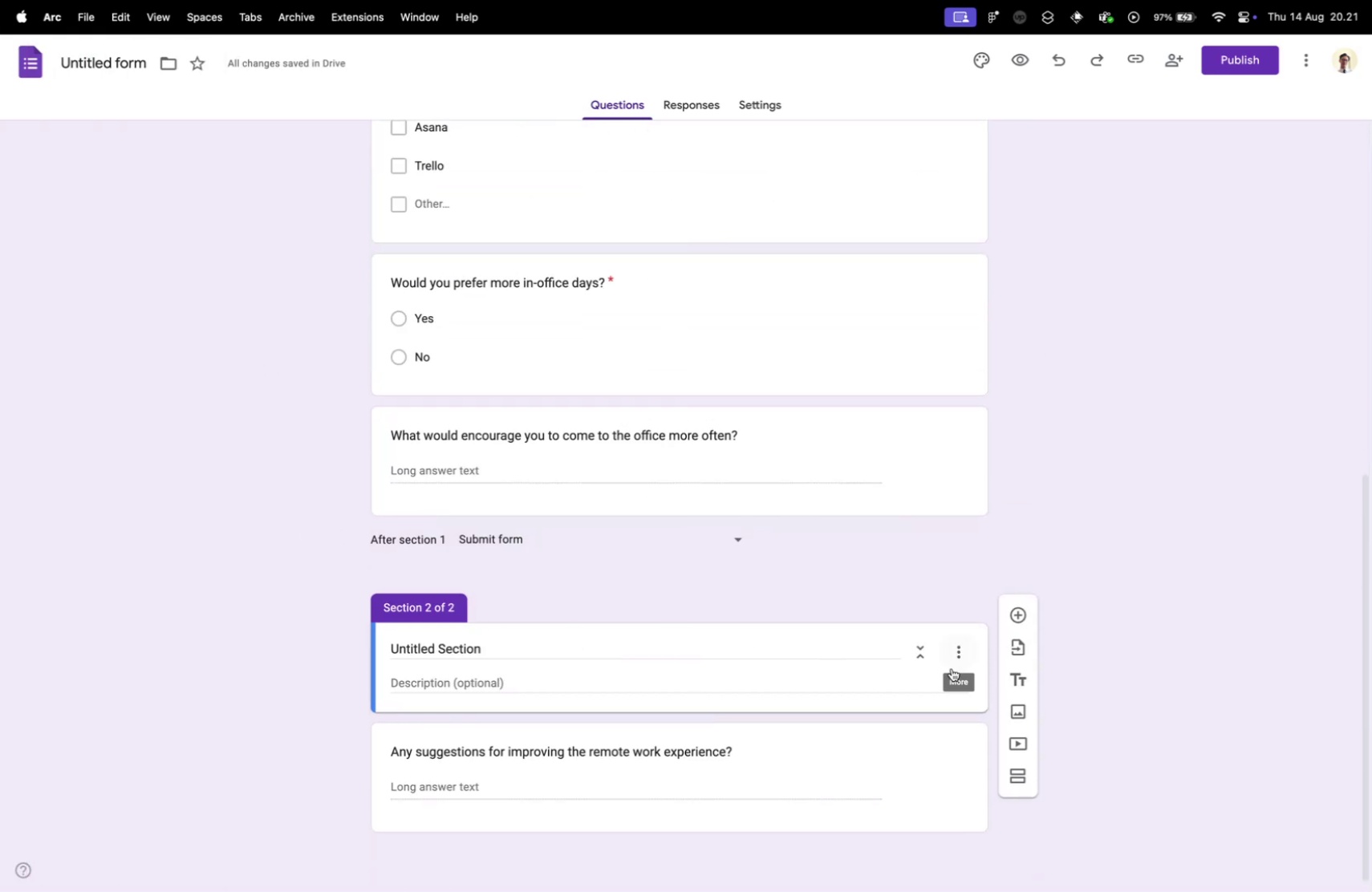 
left_click([916, 643])
 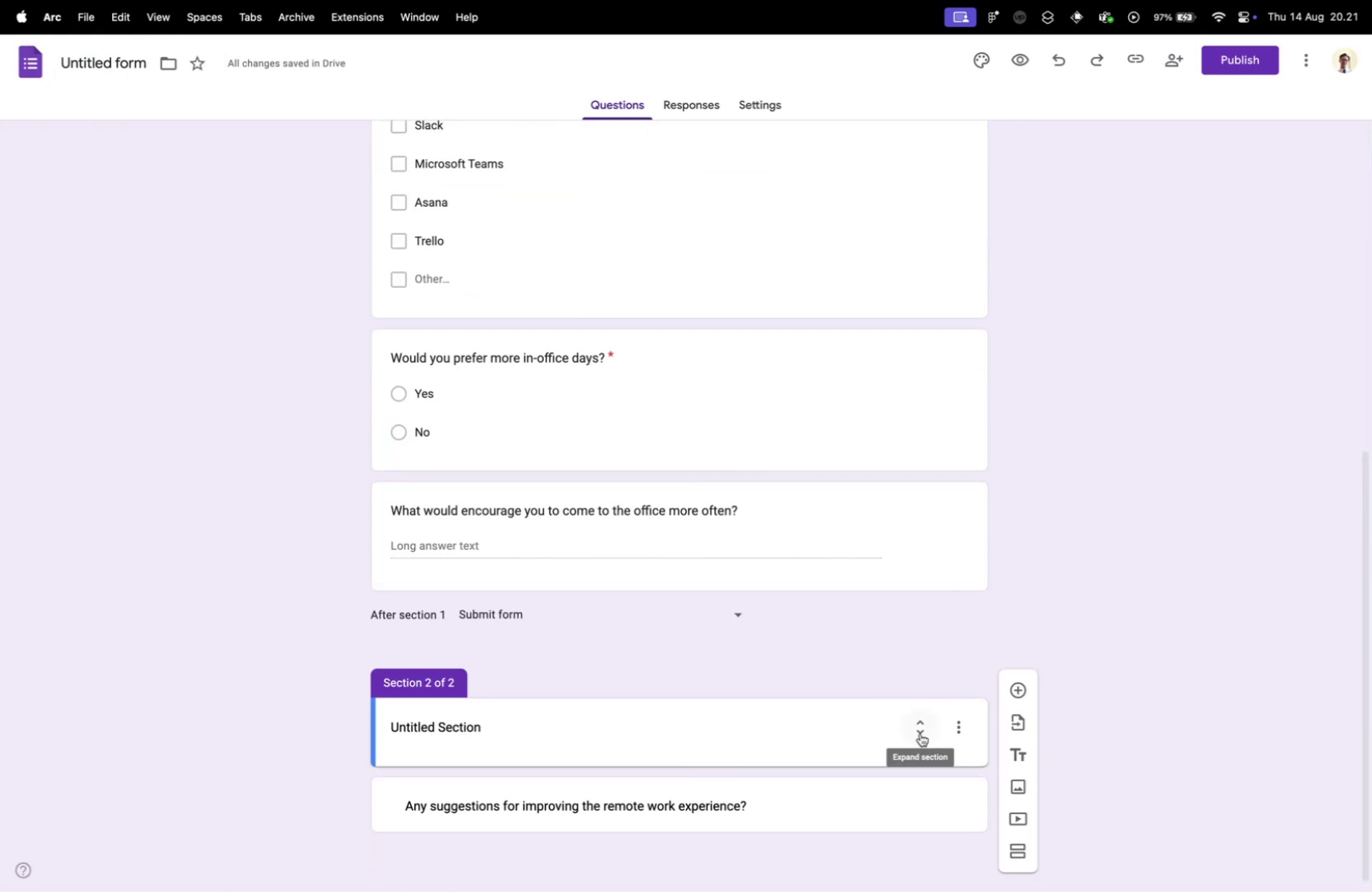 
left_click([920, 732])
 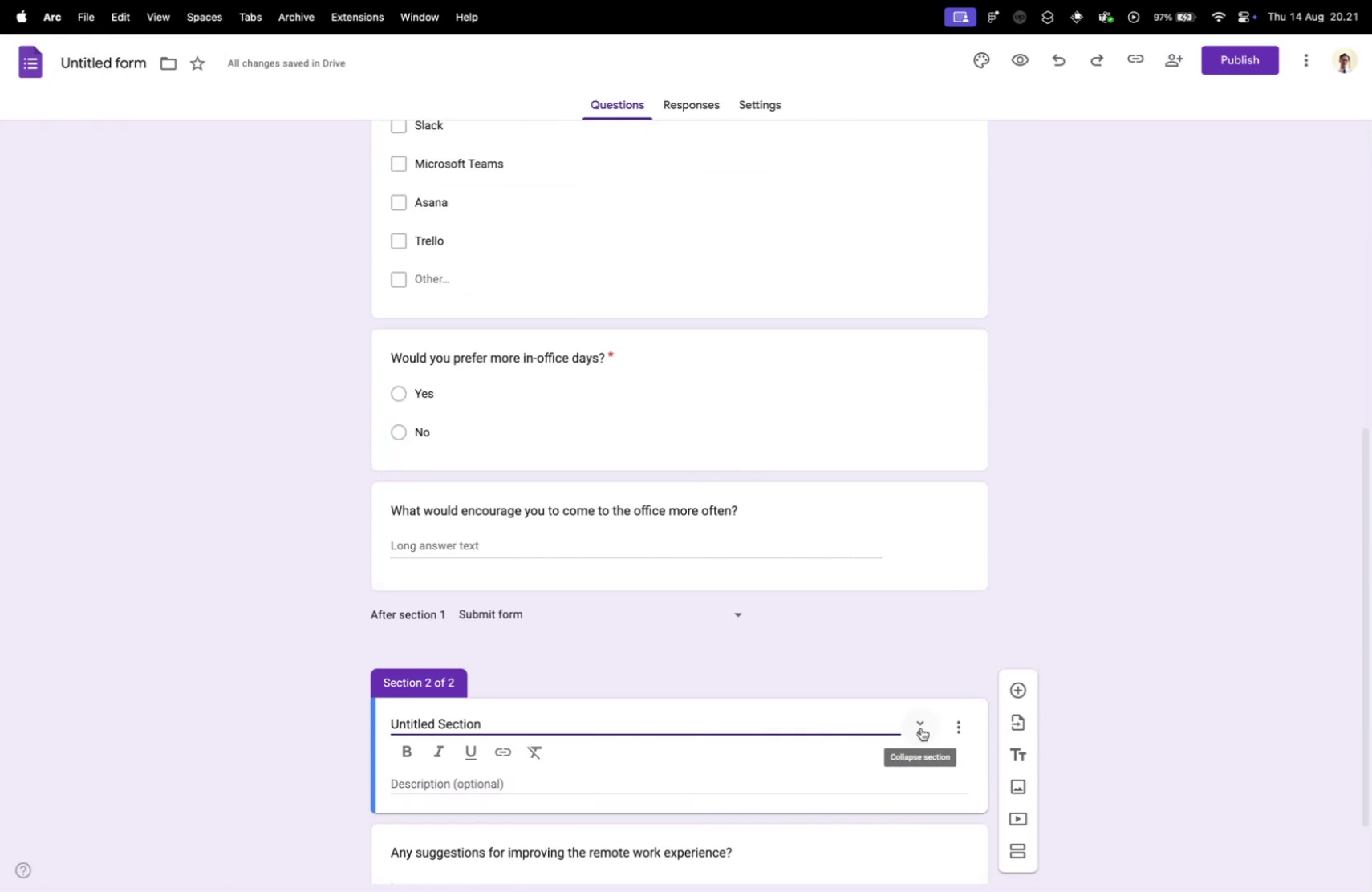 
left_click([921, 727])
 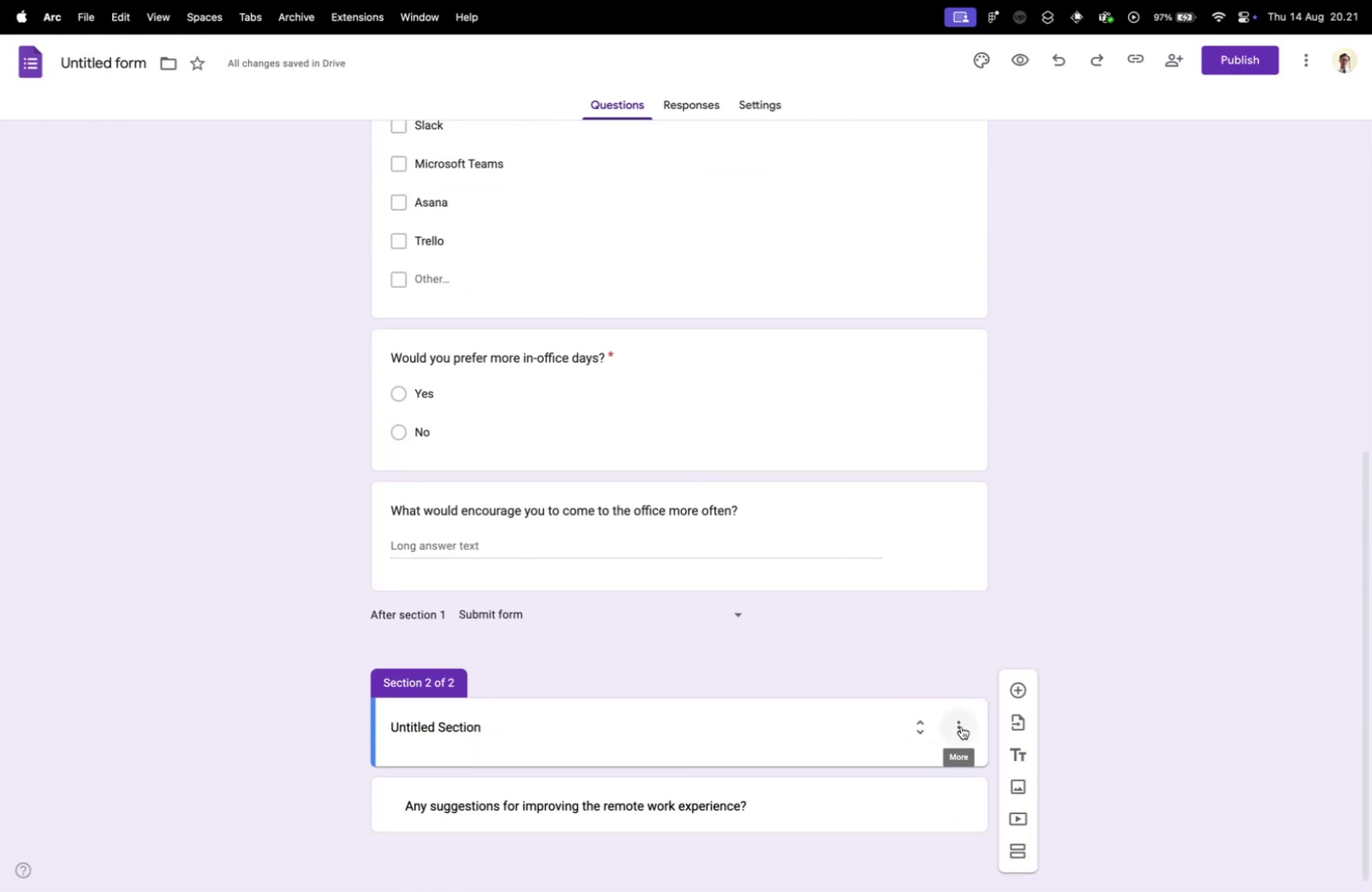 
left_click([961, 725])
 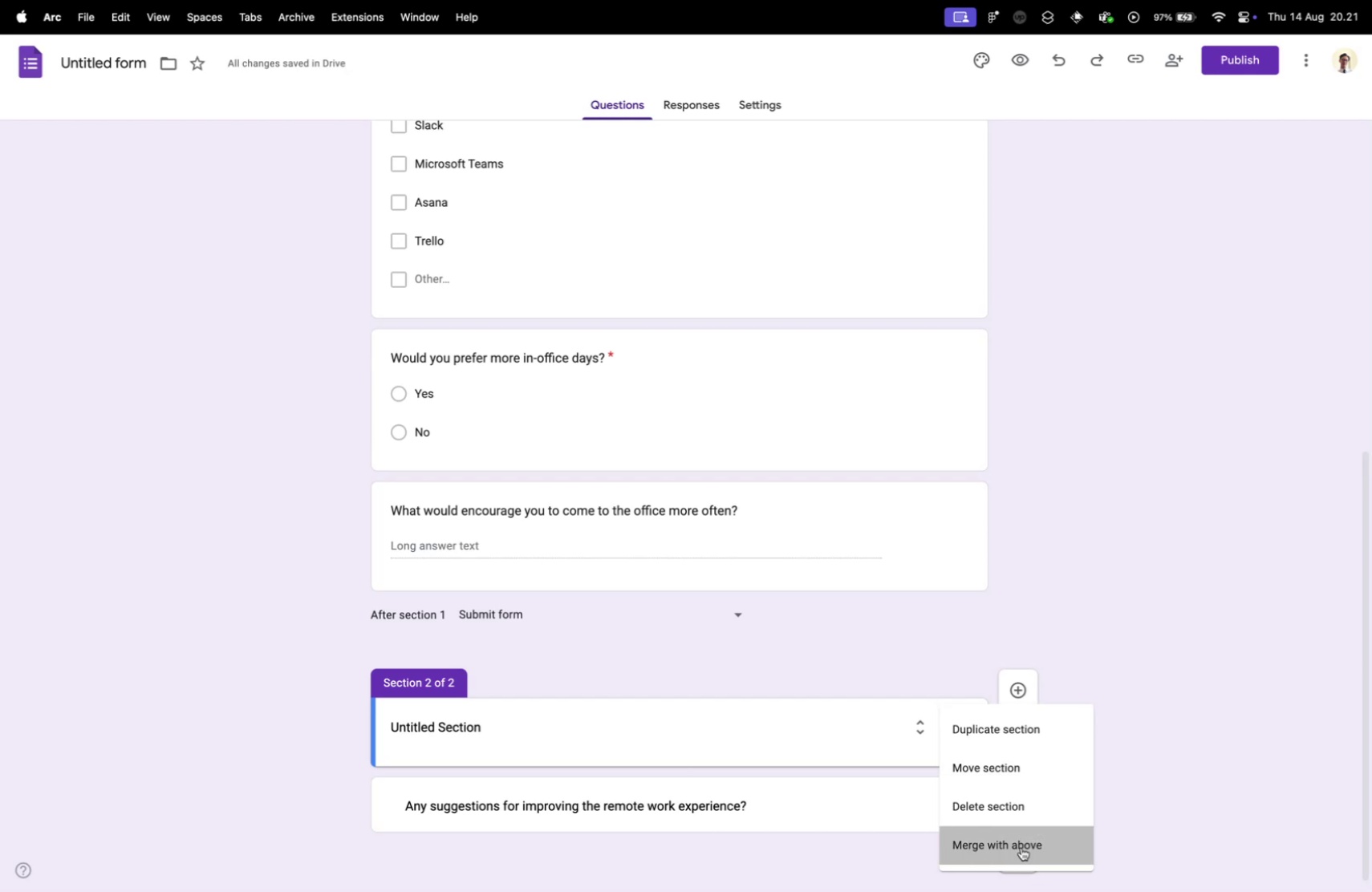 
scroll: coordinate [581, 676], scroll_direction: down, amount: 5.0
 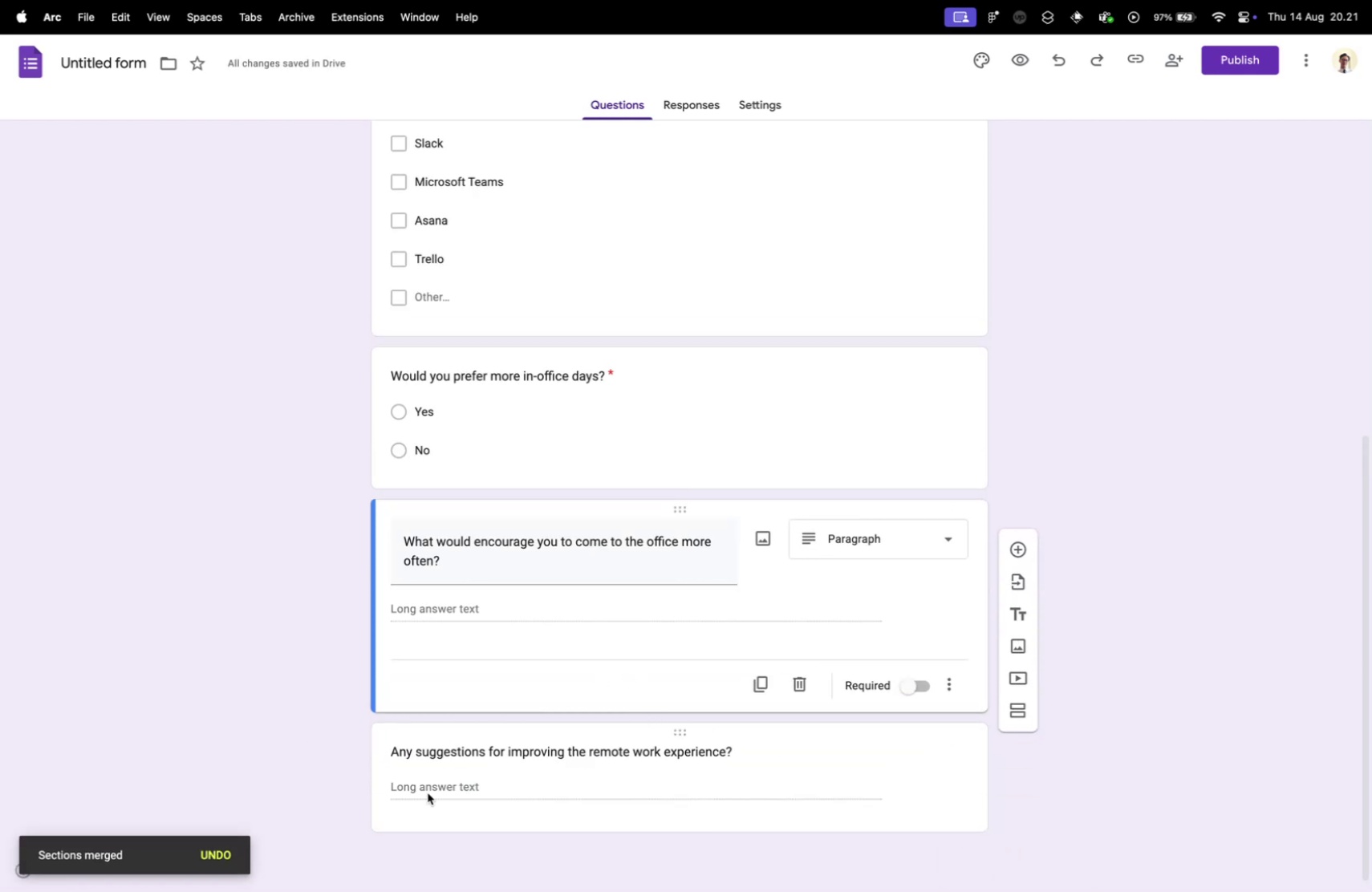 
left_click([594, 767])
 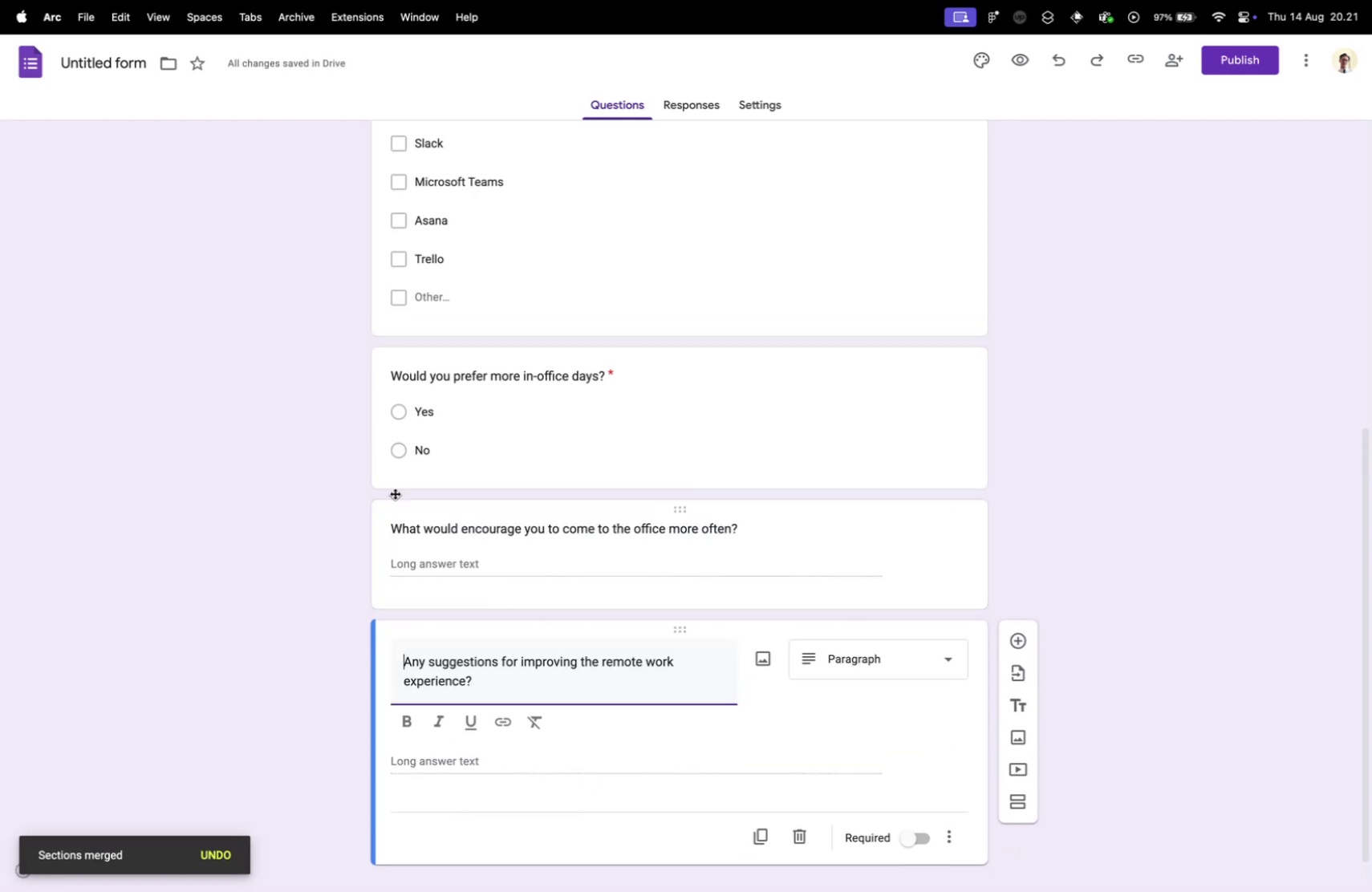 
left_click([422, 450])
 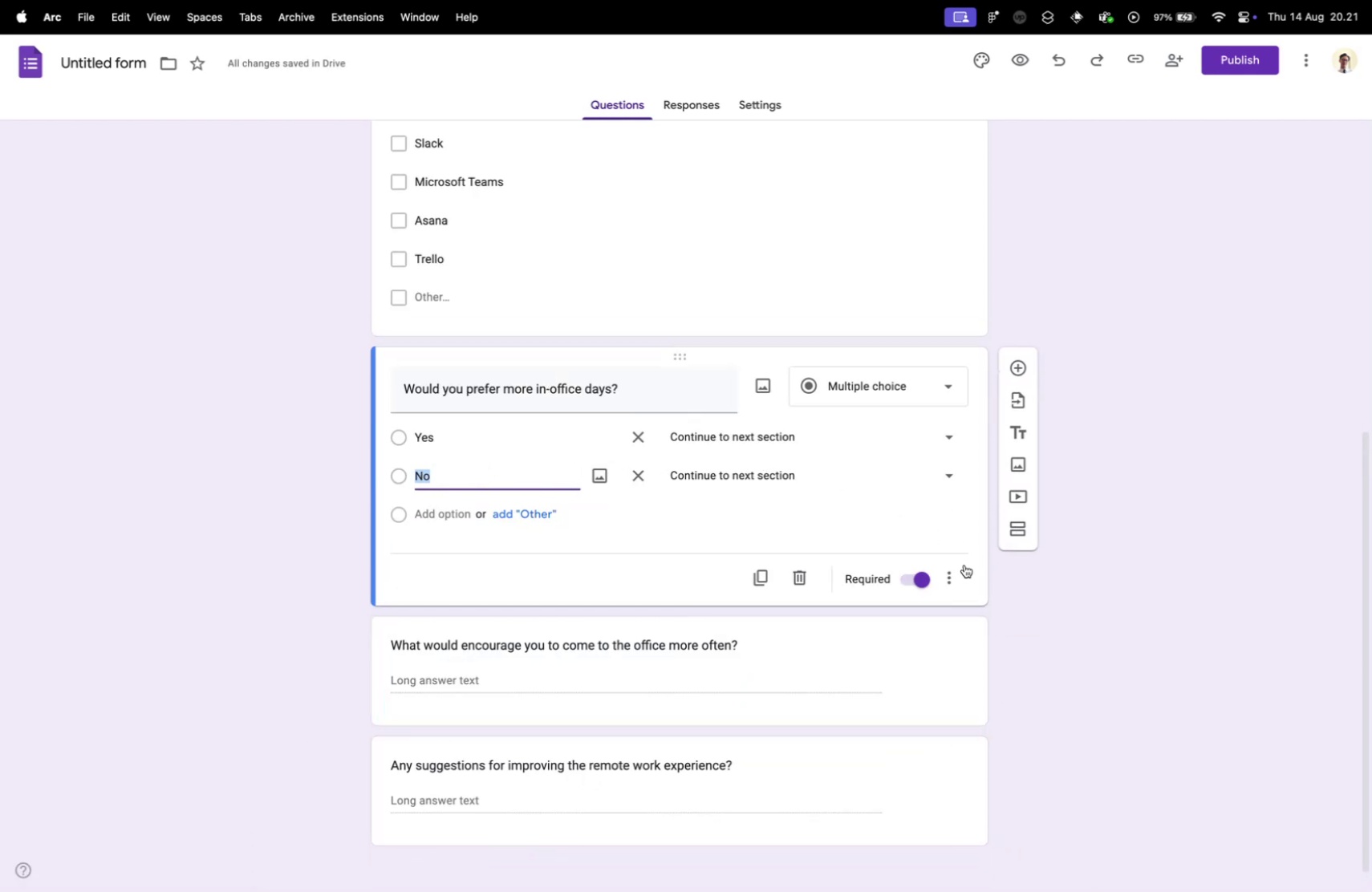 
left_click([955, 573])
 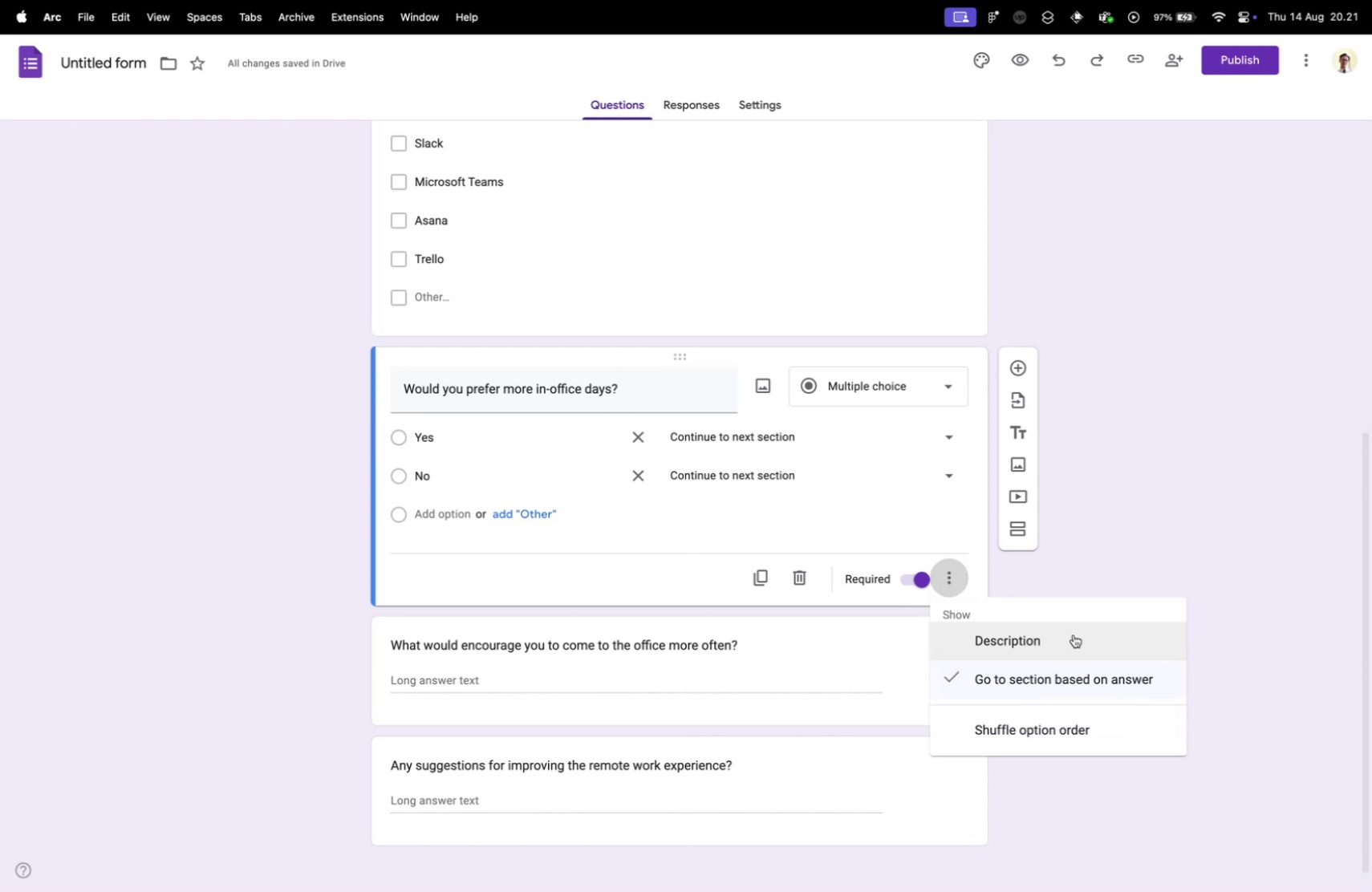 
left_click([1074, 634])
 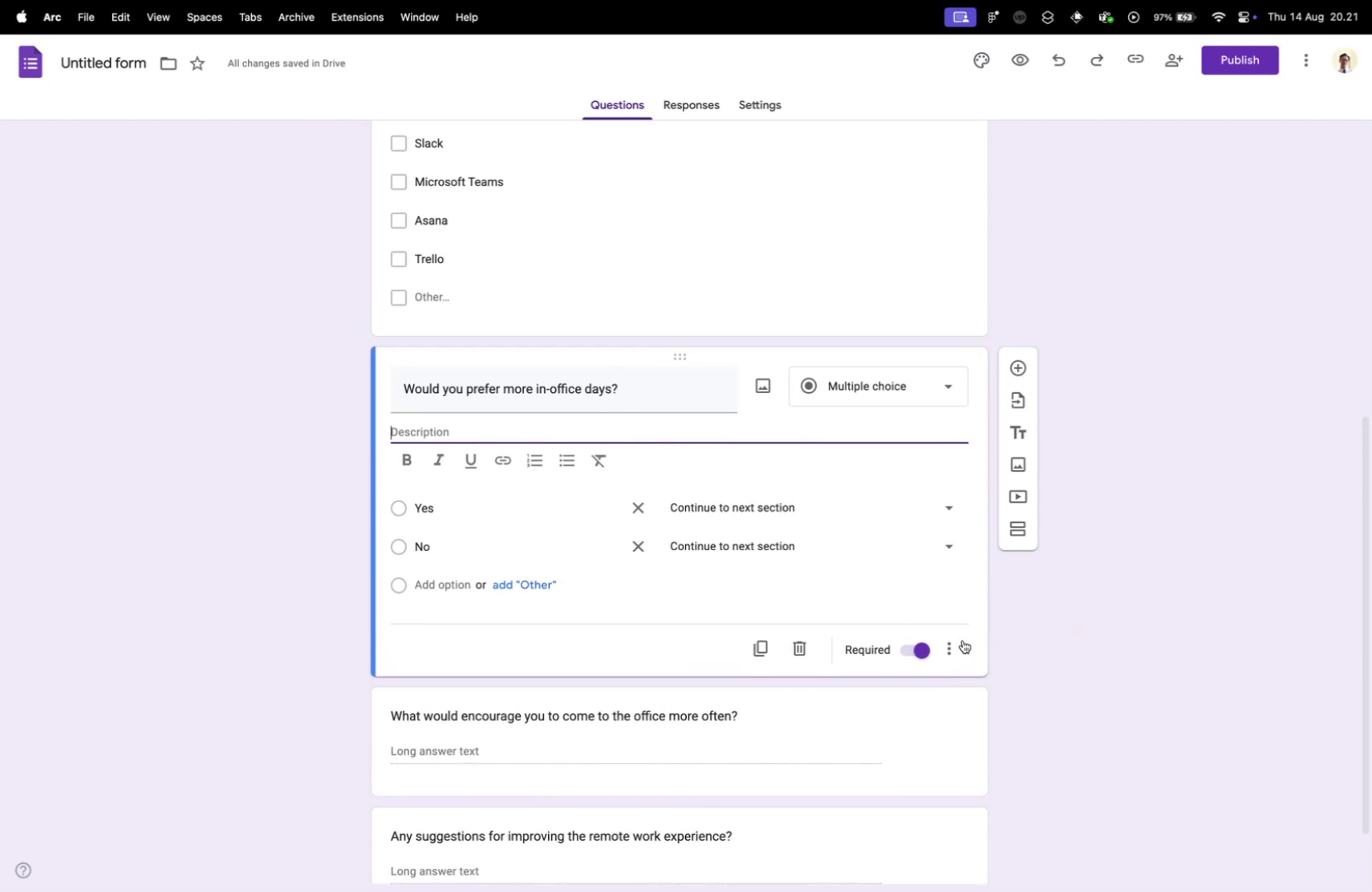 
left_click([957, 639])
 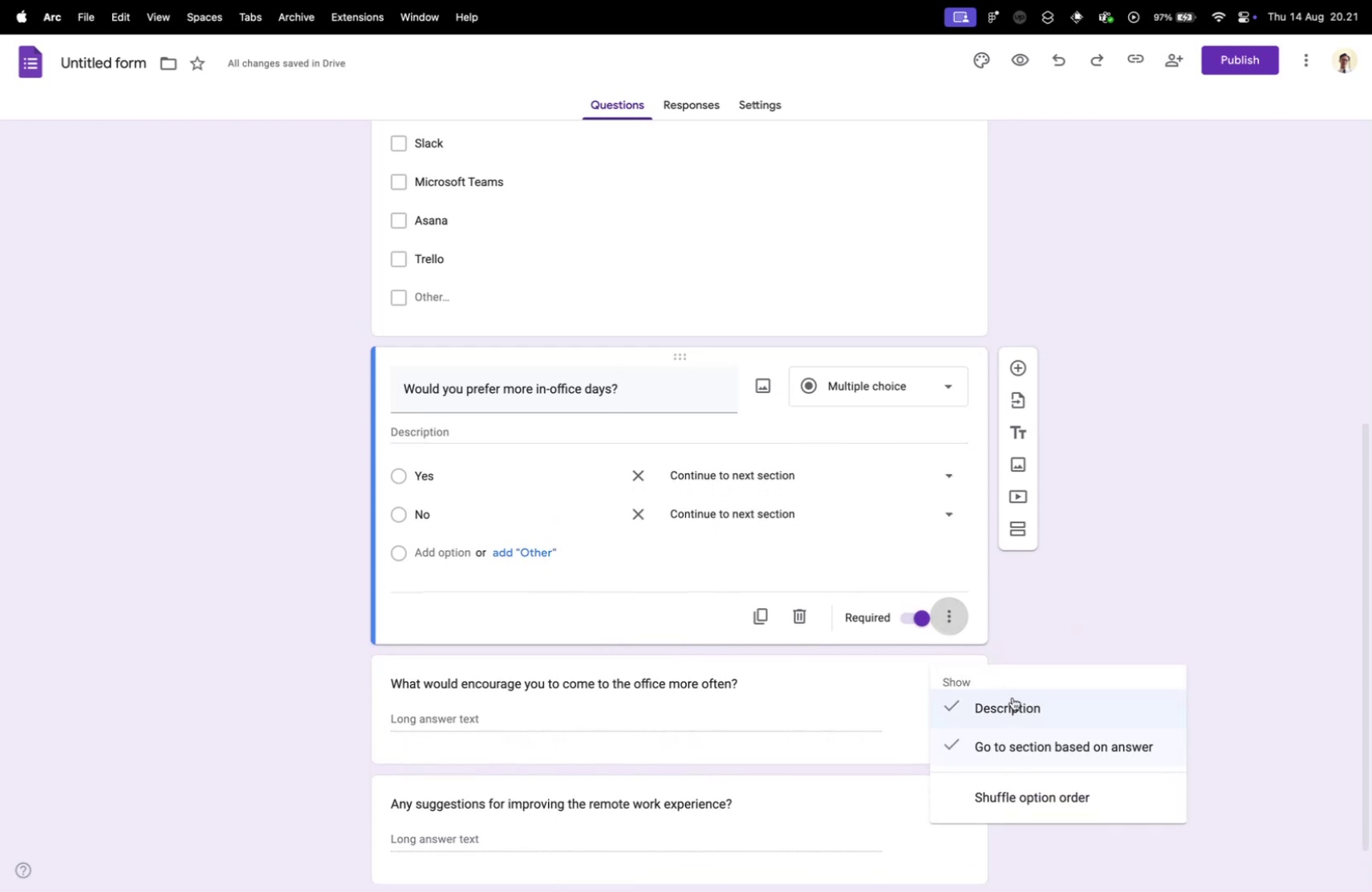 
left_click([1013, 696])
 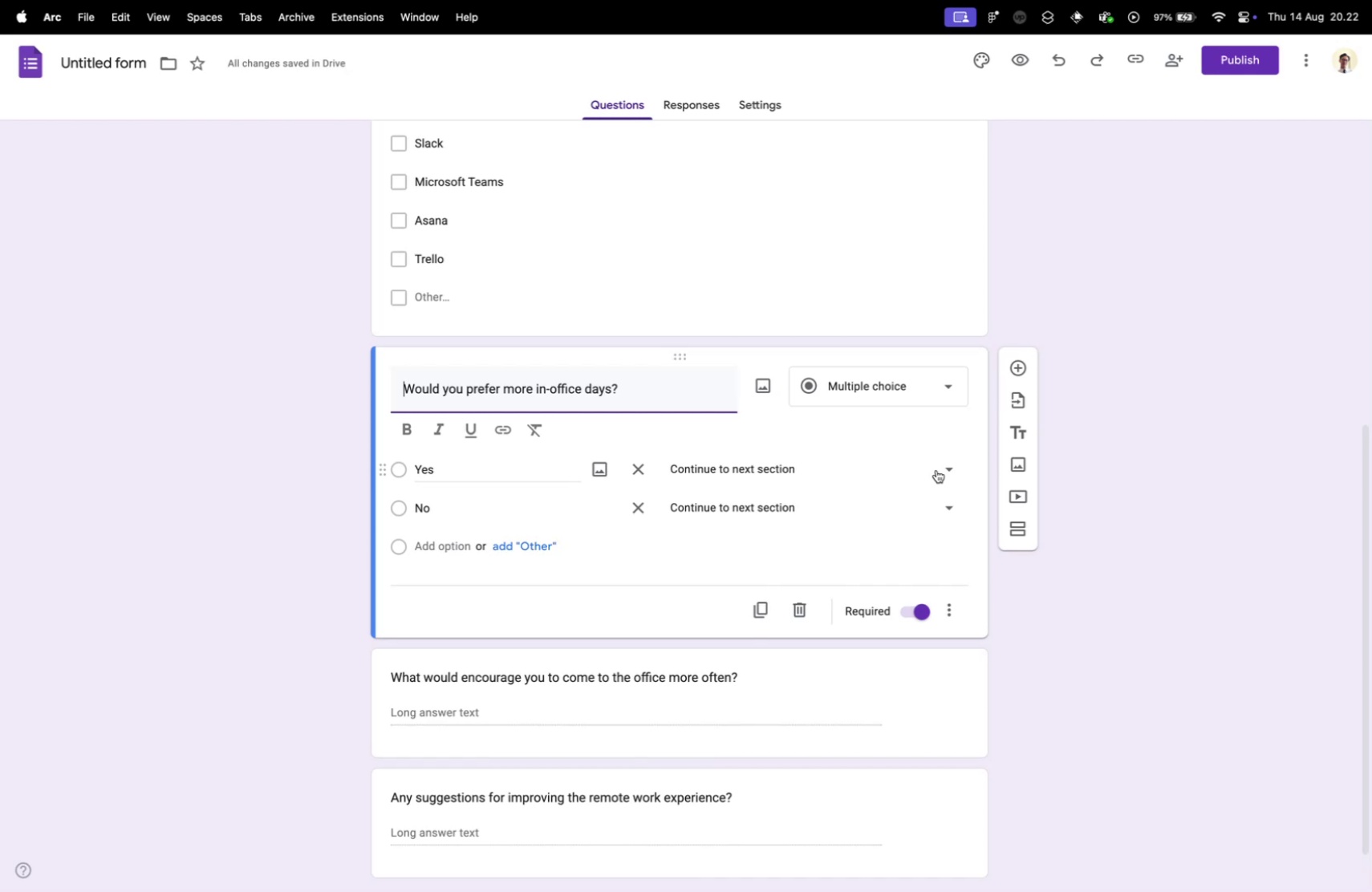 
wait(13.3)
 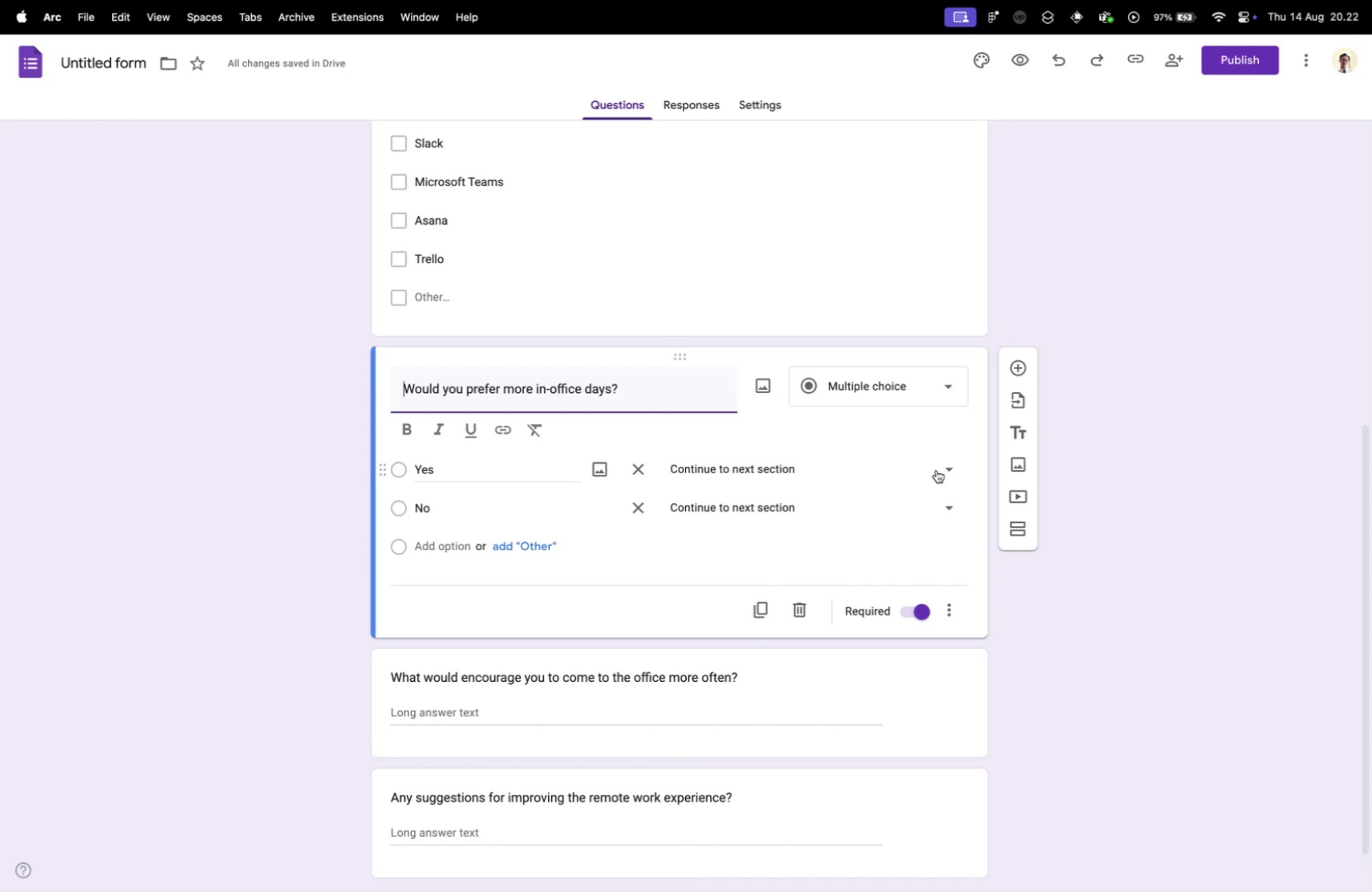 
left_click([1007, 614])
 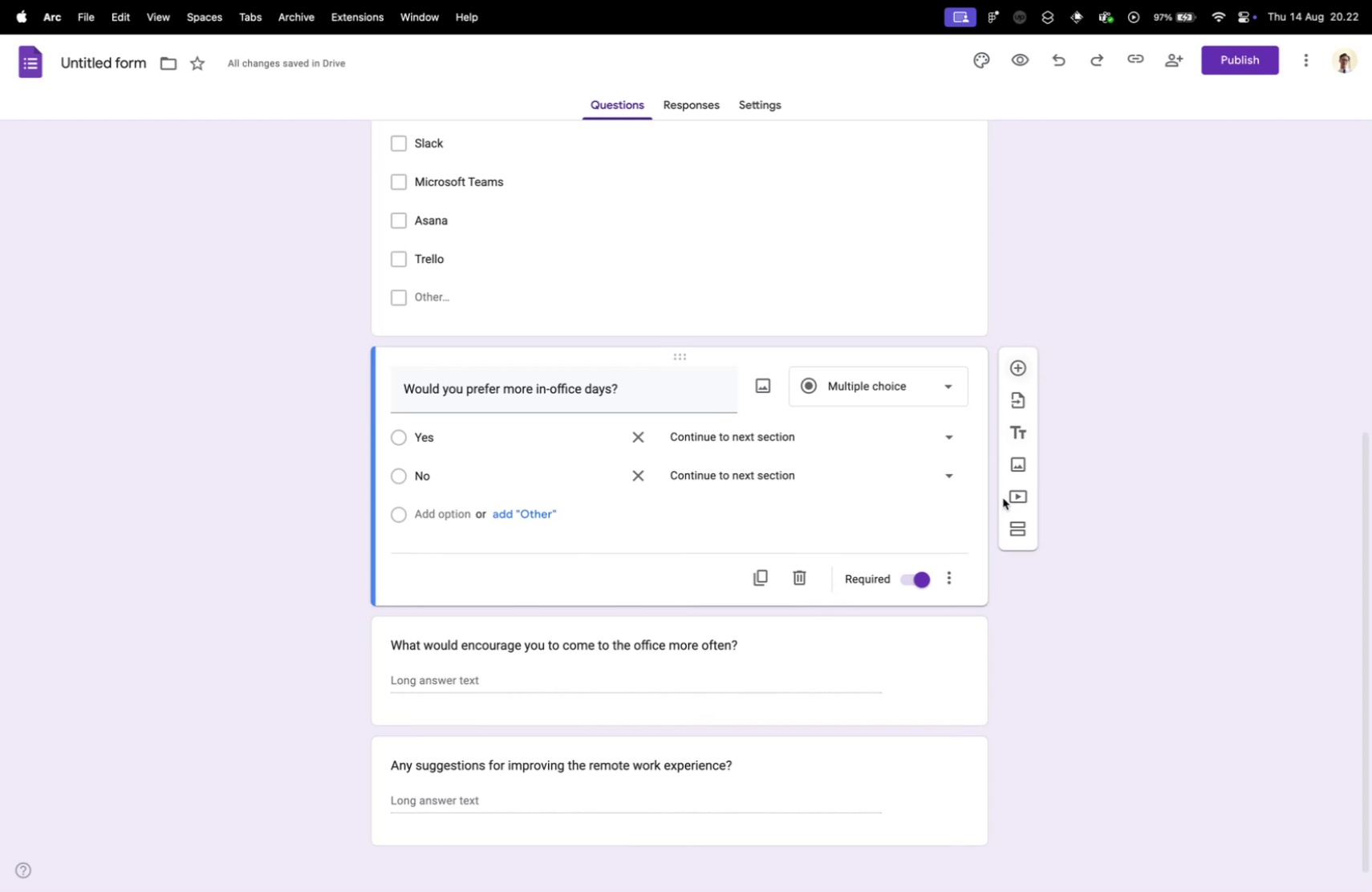 
scroll: coordinate [1001, 608], scroll_direction: down, amount: 10.0
 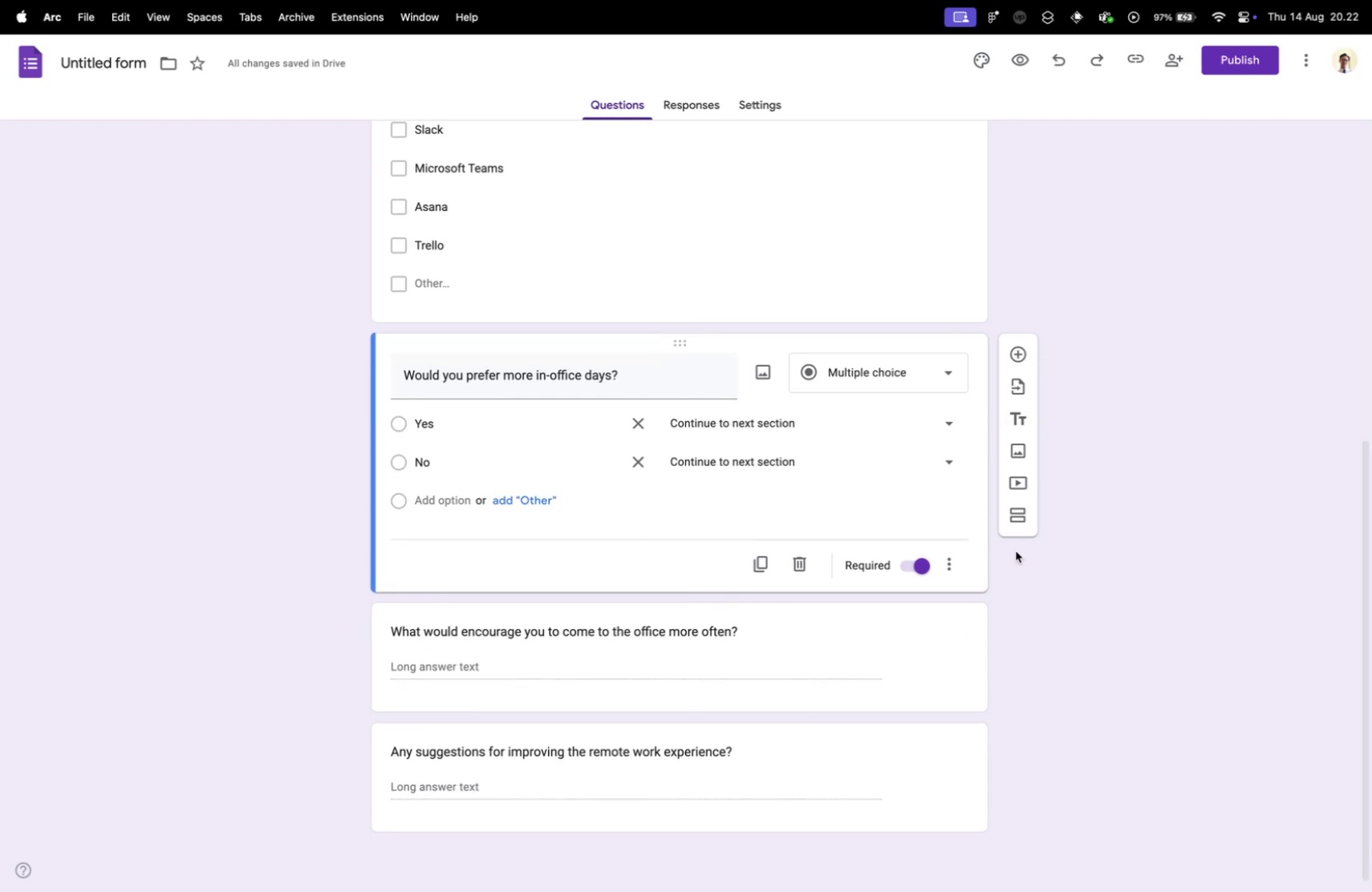 
left_click([1011, 511])
 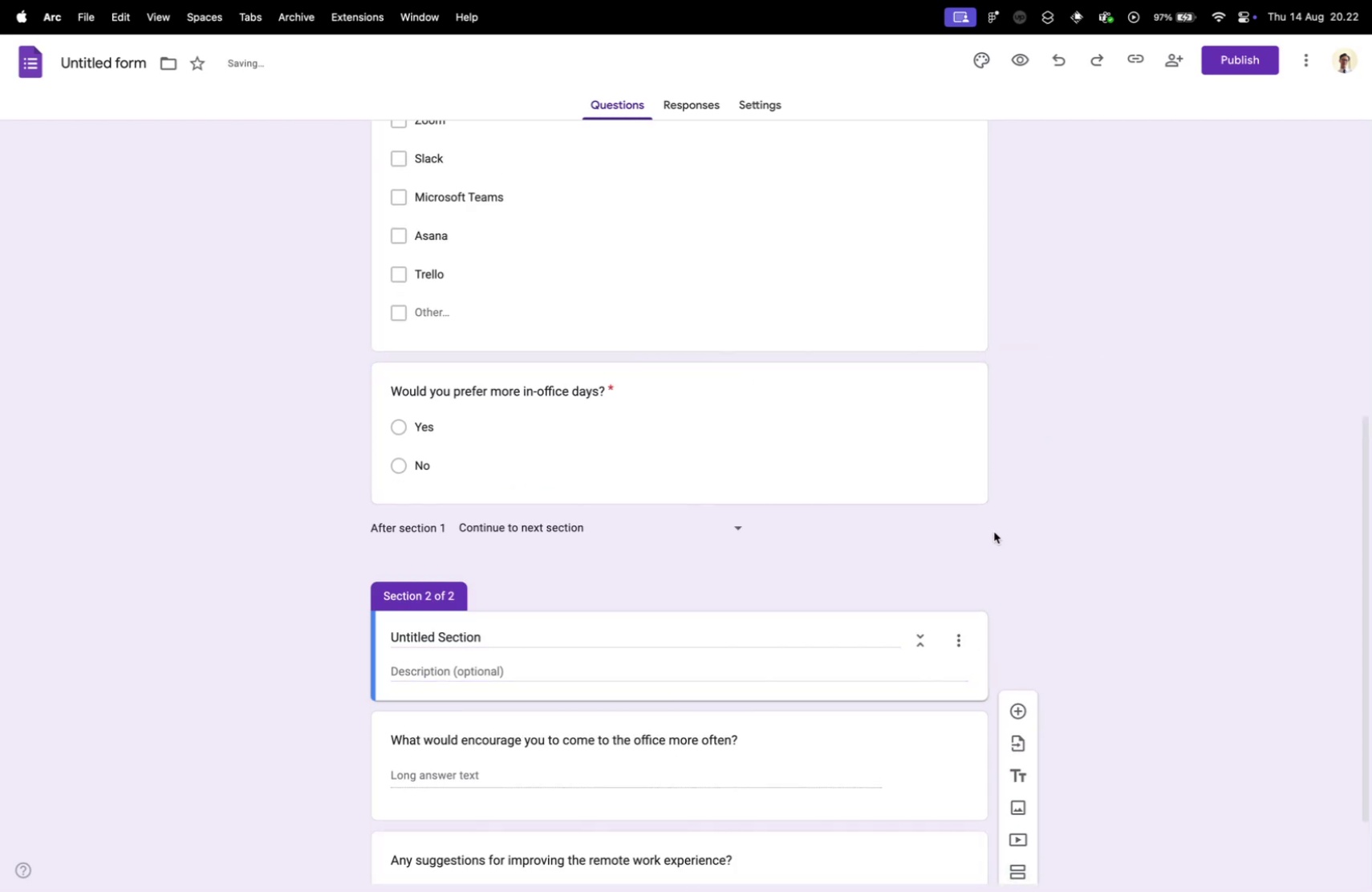 
scroll: coordinate [1052, 606], scroll_direction: down, amount: 26.0
 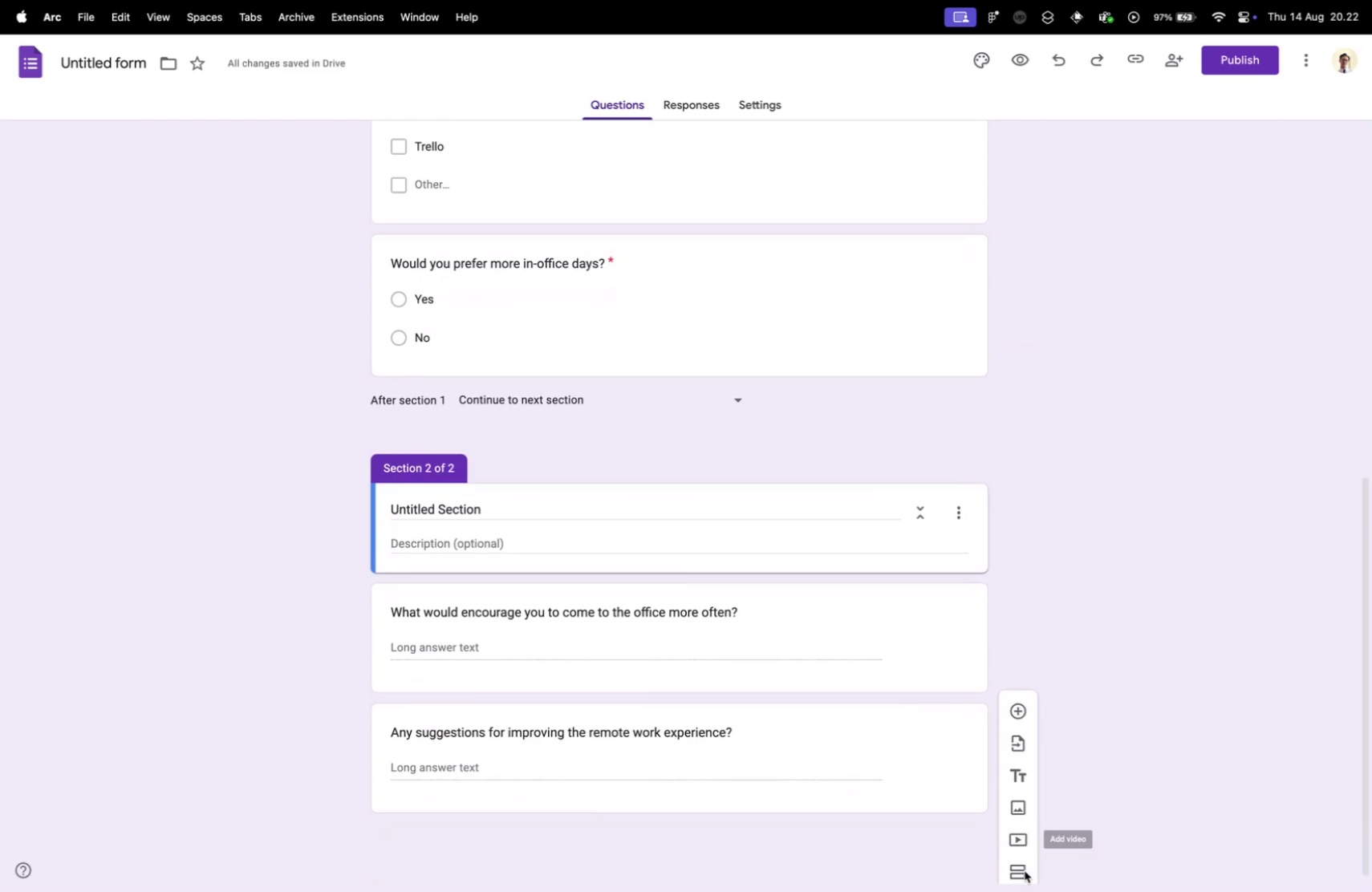 
left_click([1022, 869])
 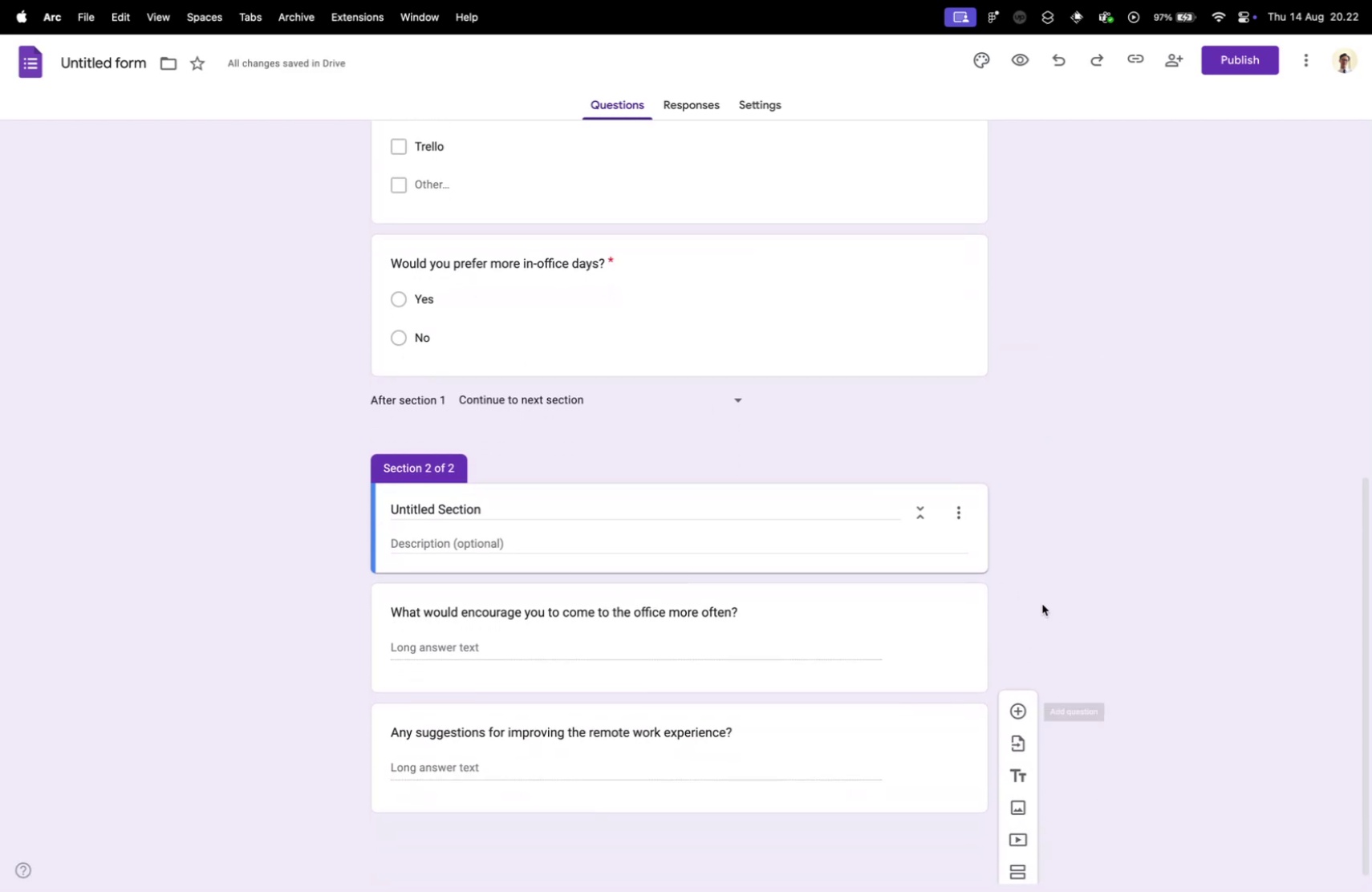 
scroll: coordinate [1051, 697], scroll_direction: down, amount: 9.0
 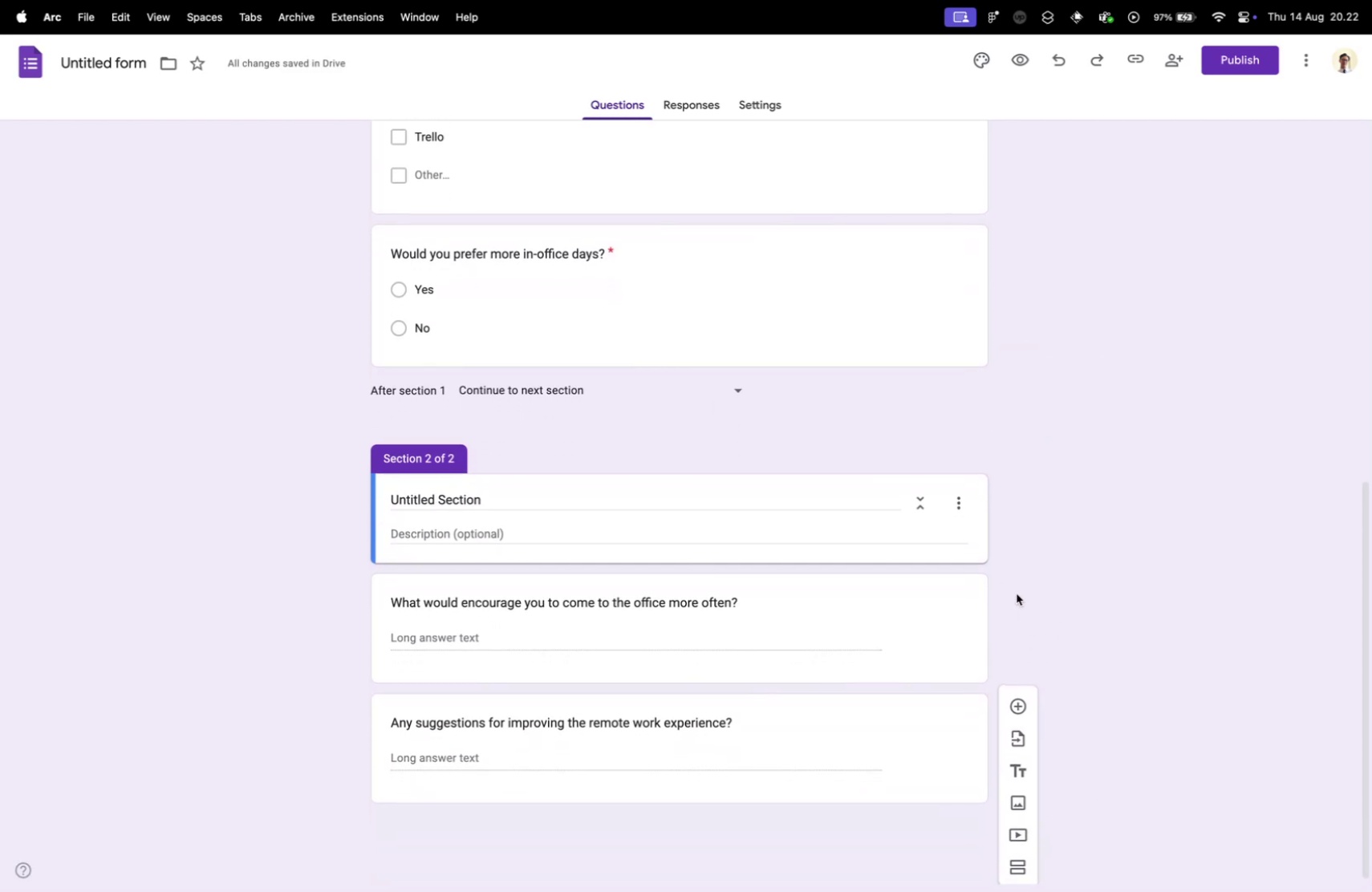 
left_click([1017, 593])
 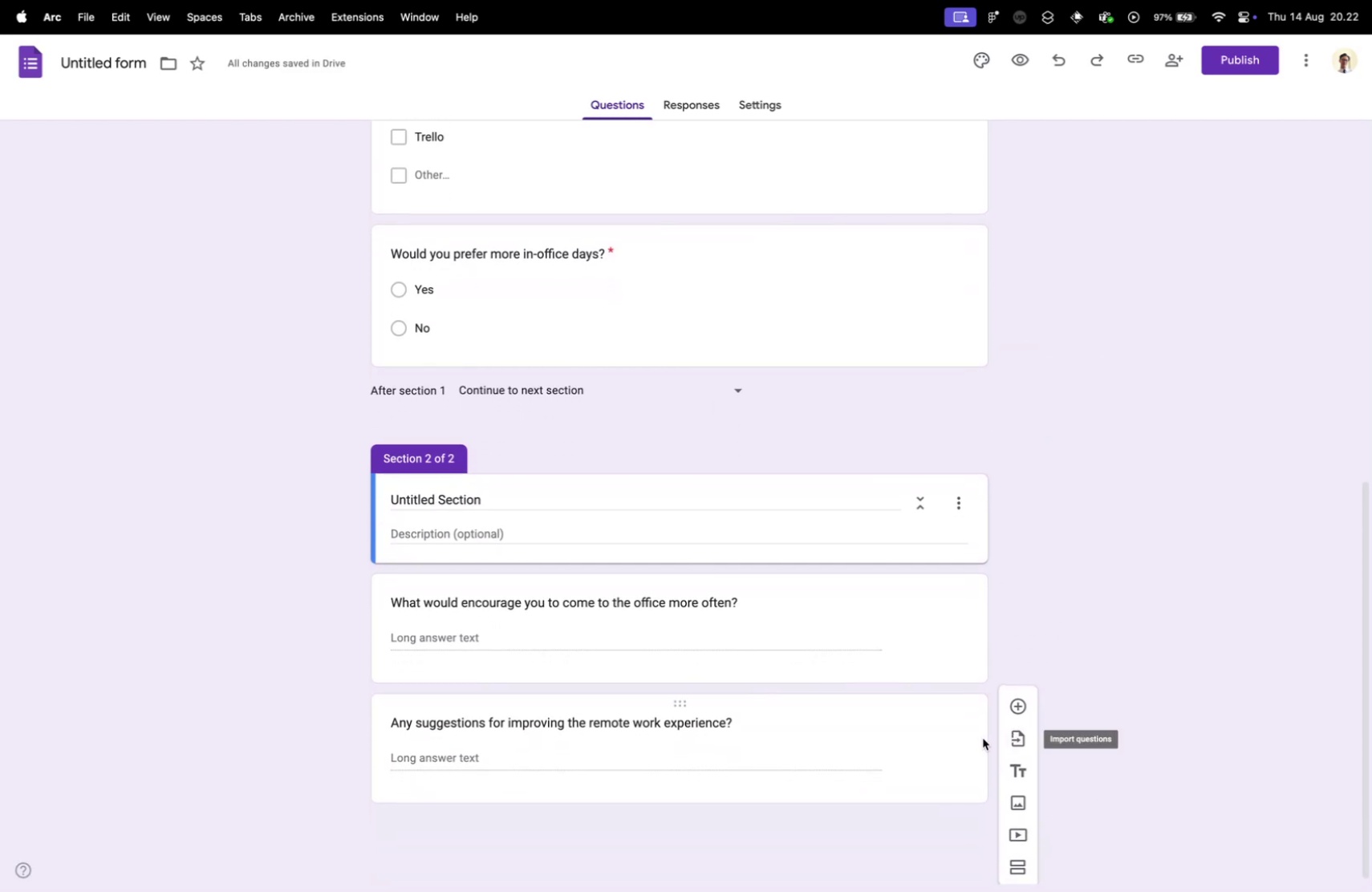 
left_click([983, 737])
 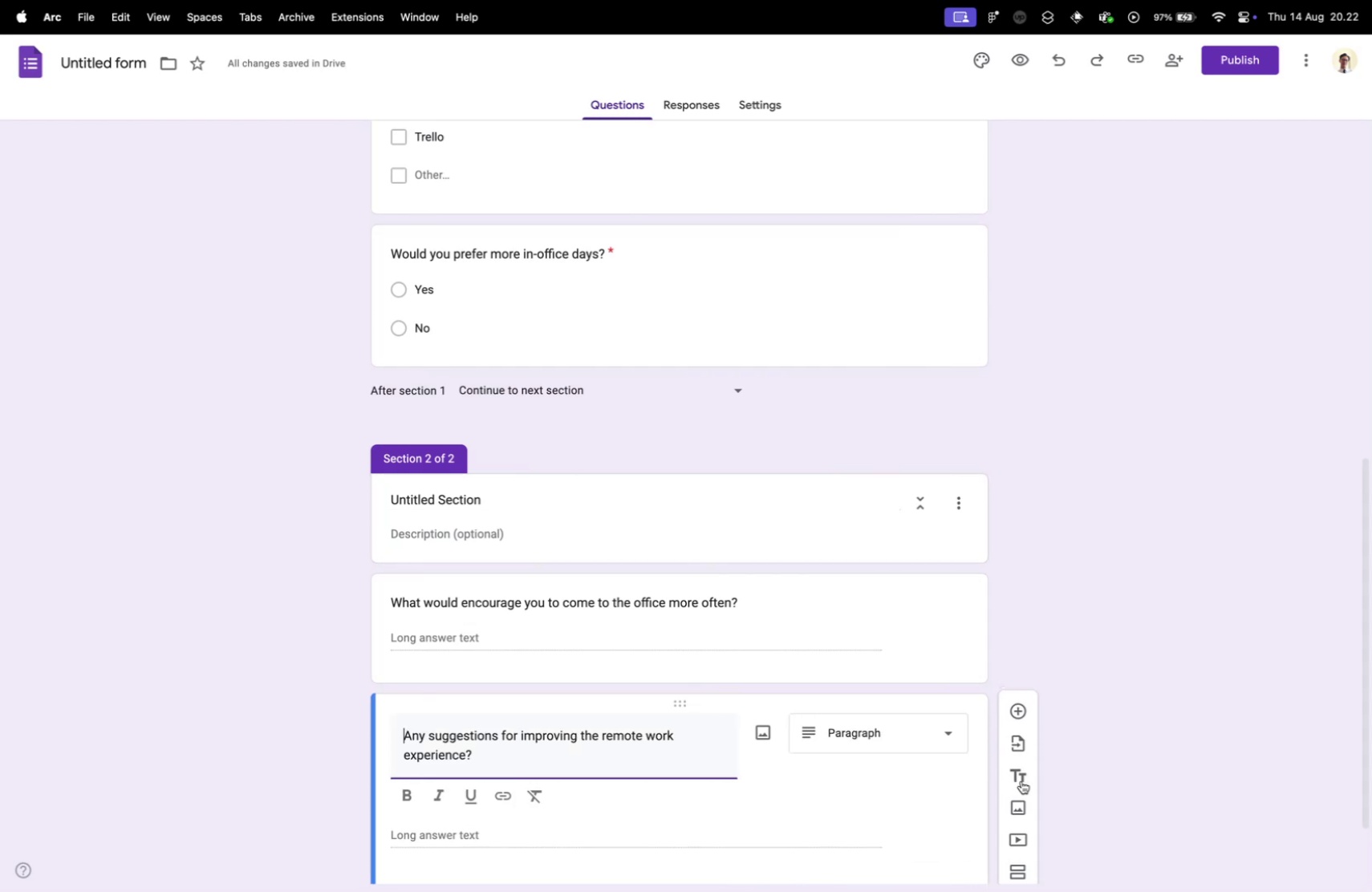 
scroll: coordinate [1021, 796], scroll_direction: down, amount: 15.0
 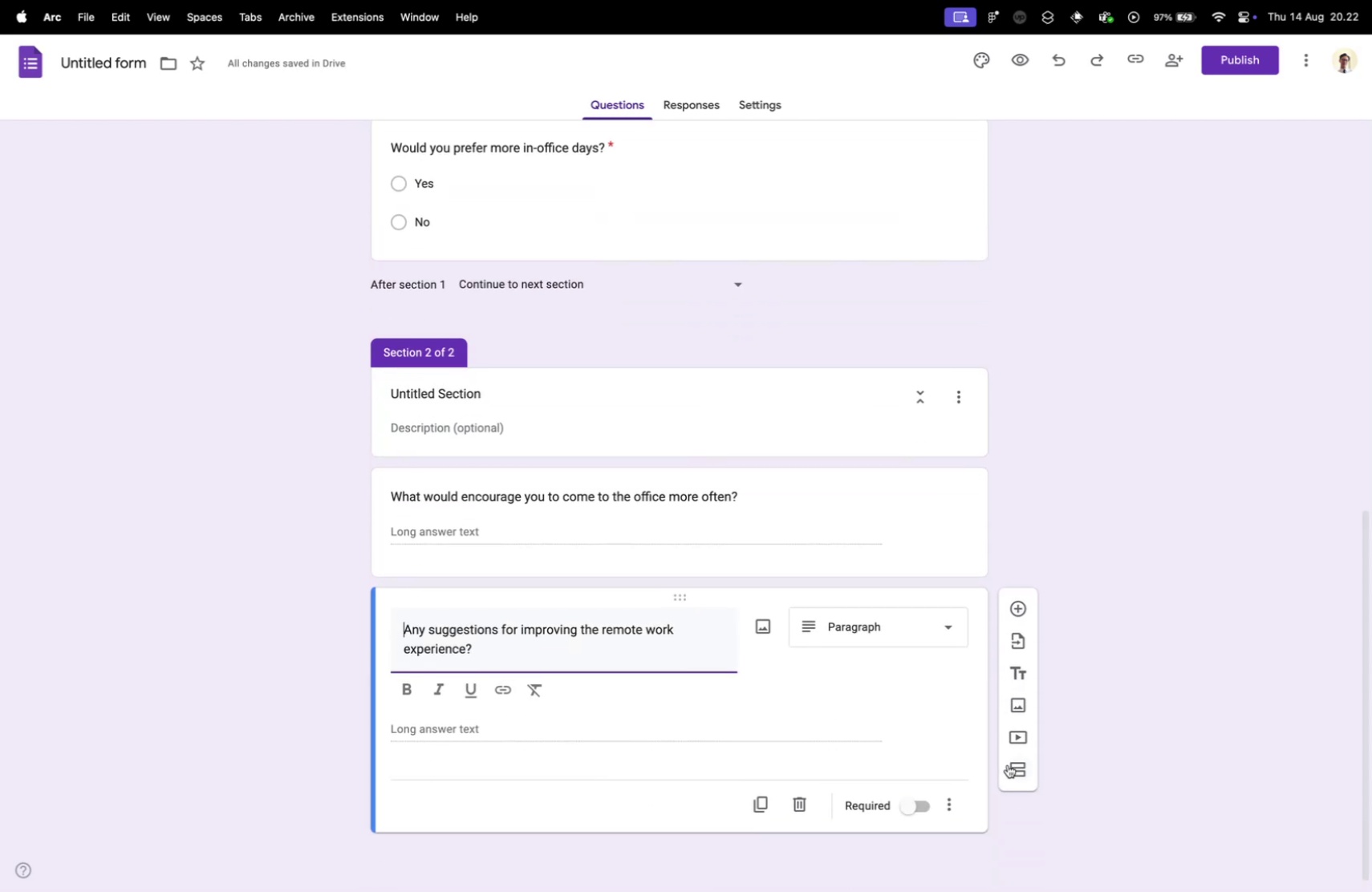 
left_click([1008, 764])
 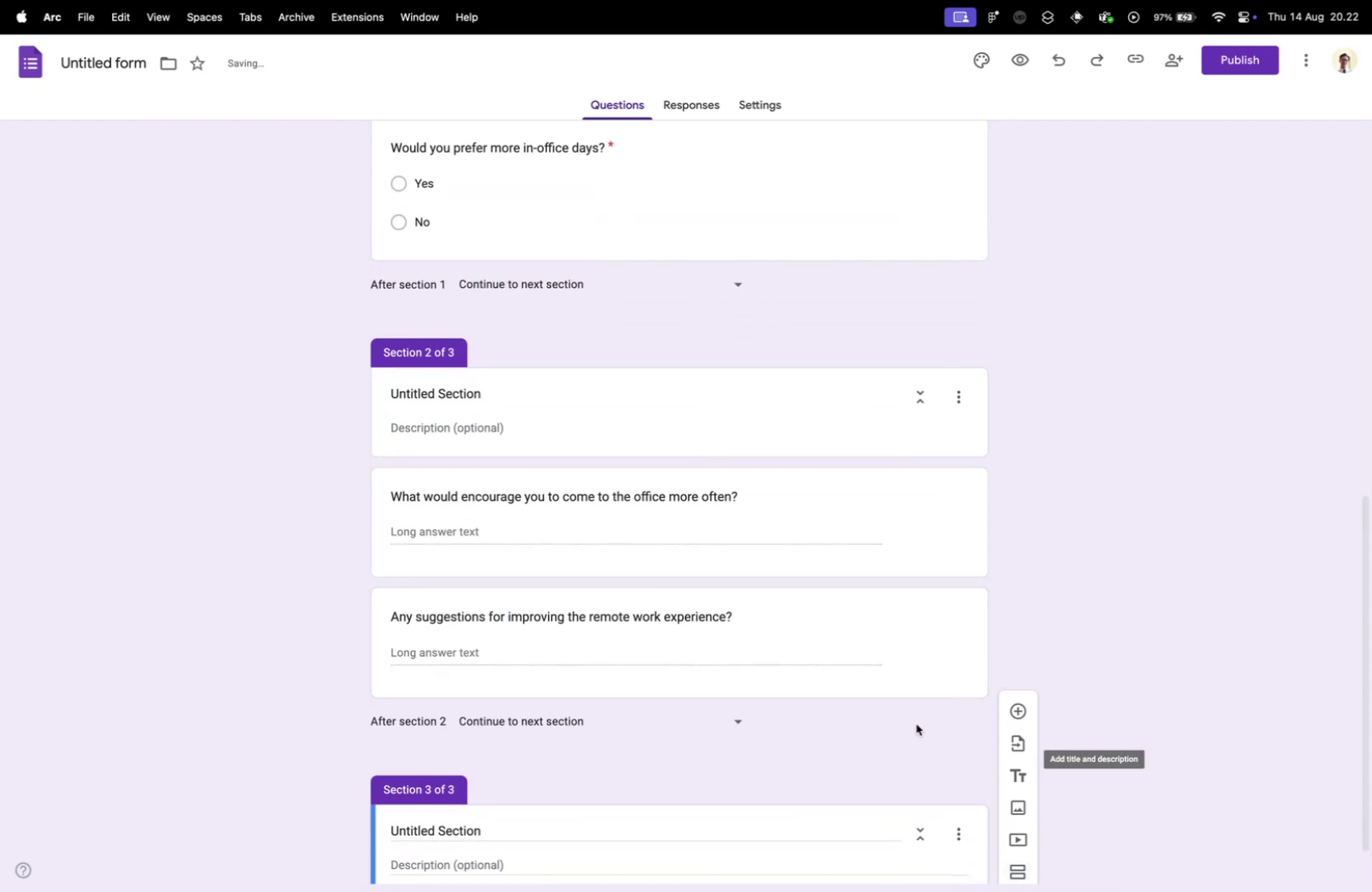 
scroll: coordinate [872, 711], scroll_direction: down, amount: 10.0
 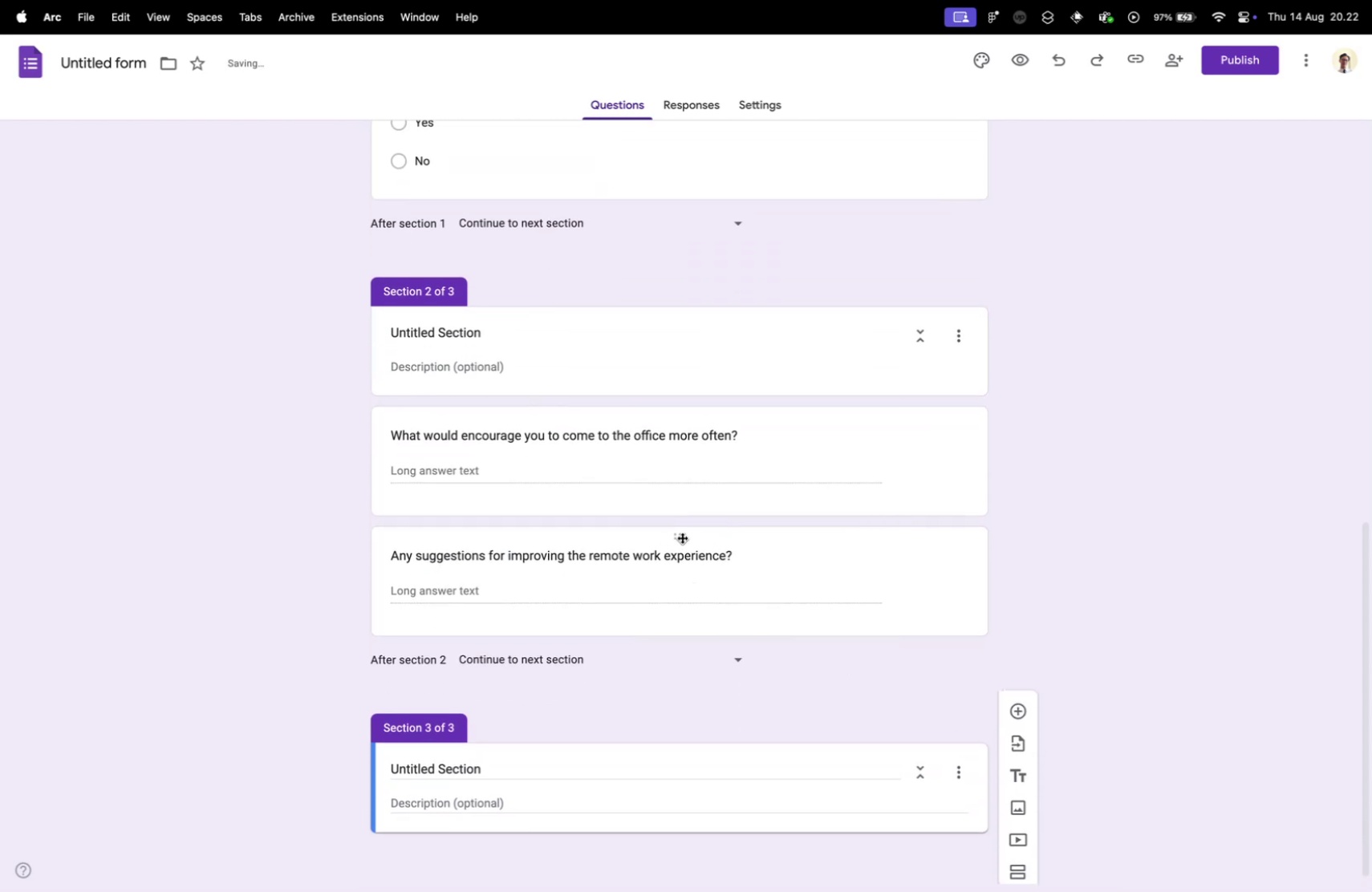 
left_click_drag(start_coordinate=[683, 533], to_coordinate=[661, 712])
 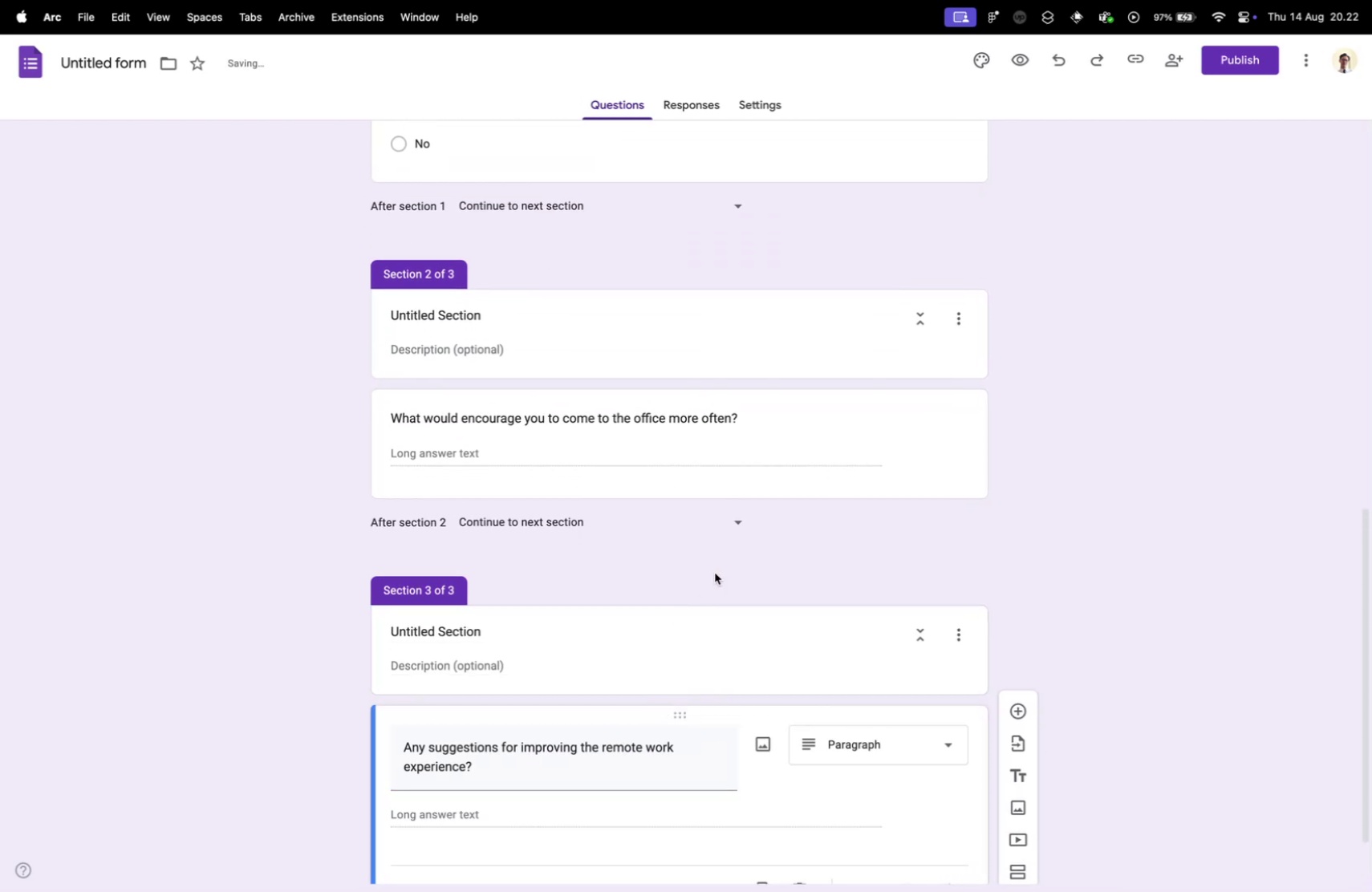 
scroll: coordinate [729, 562], scroll_direction: up, amount: 5.0
 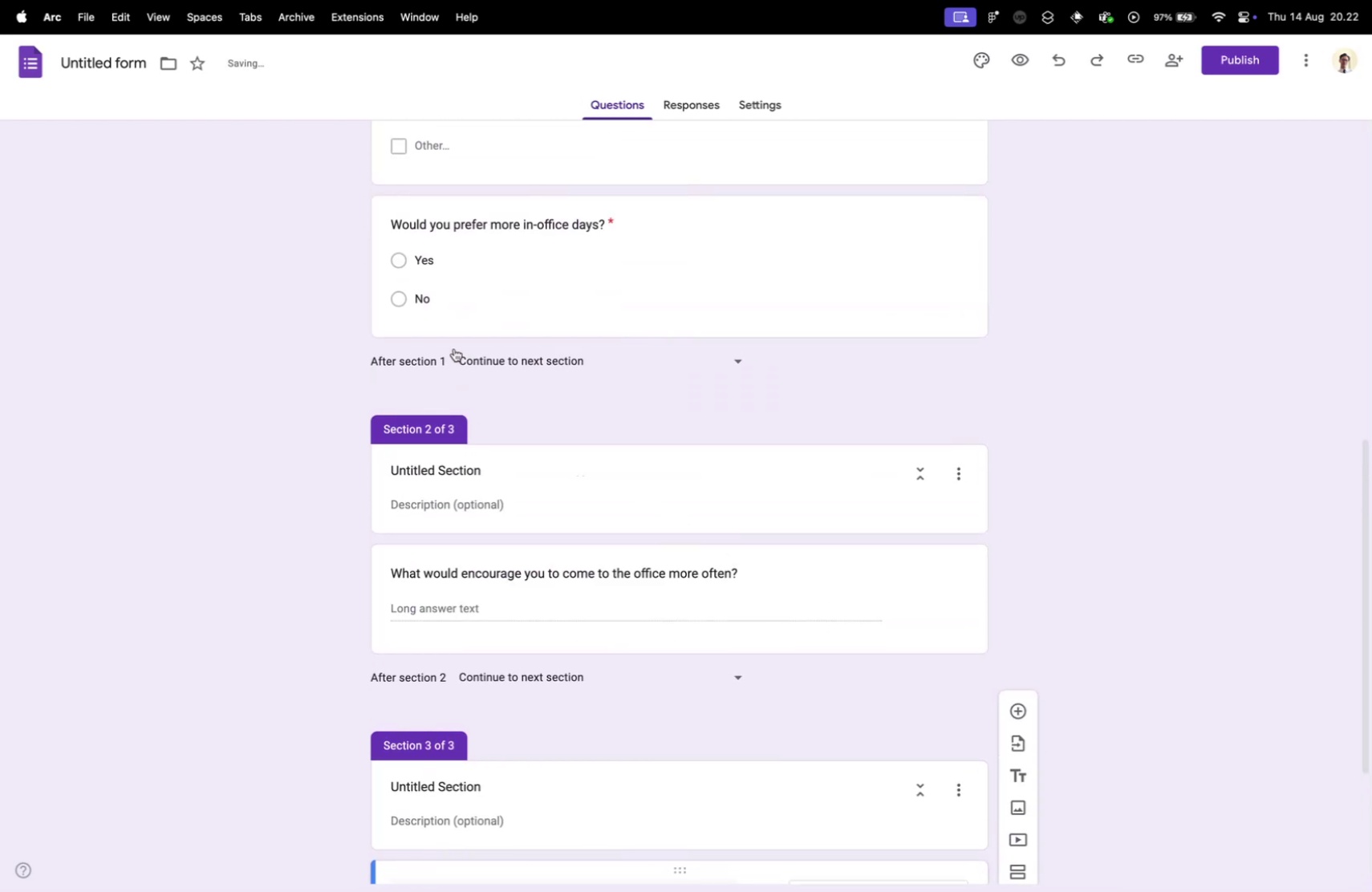 
left_click([690, 262])
 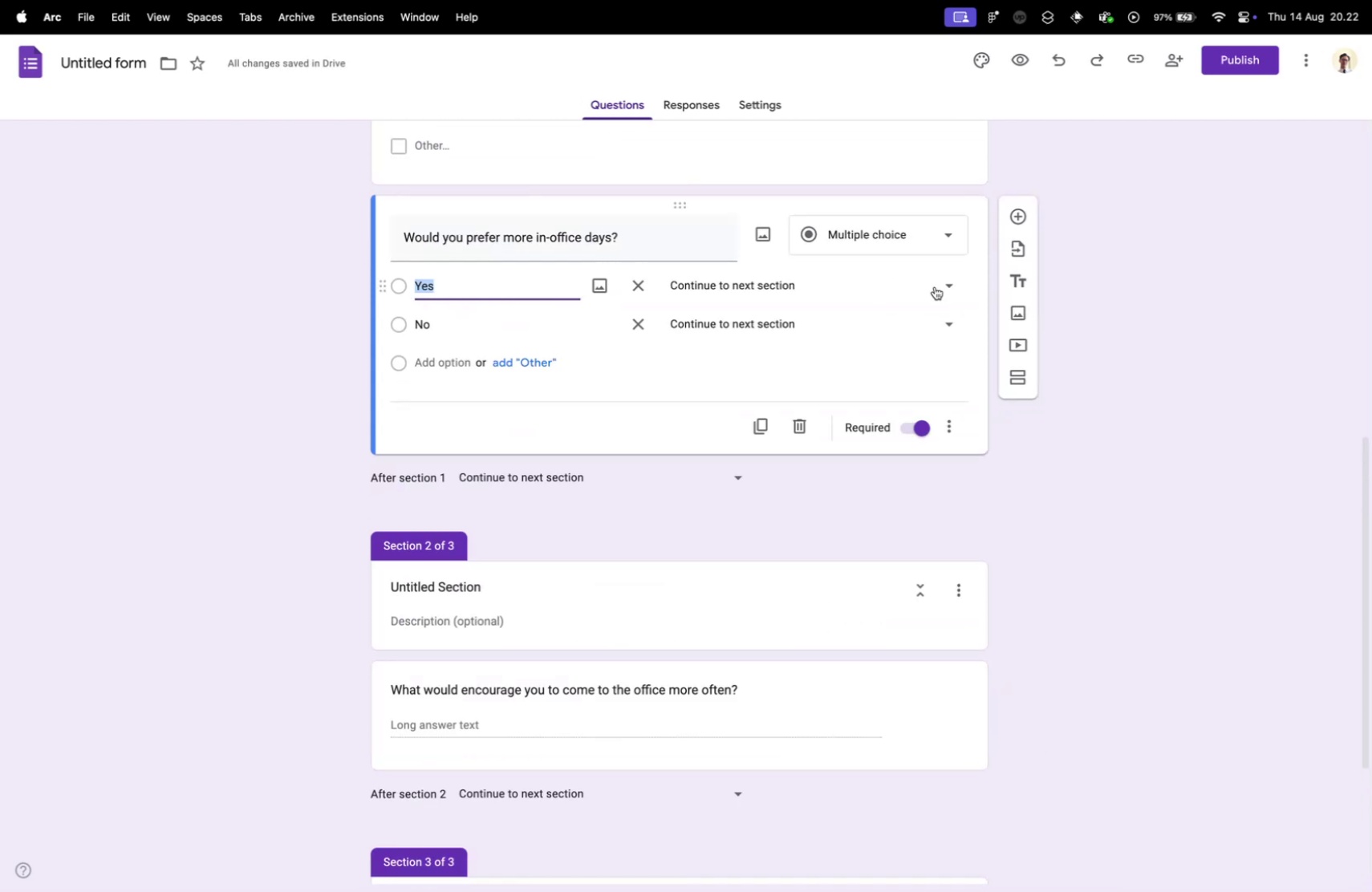 
left_click([936, 286])
 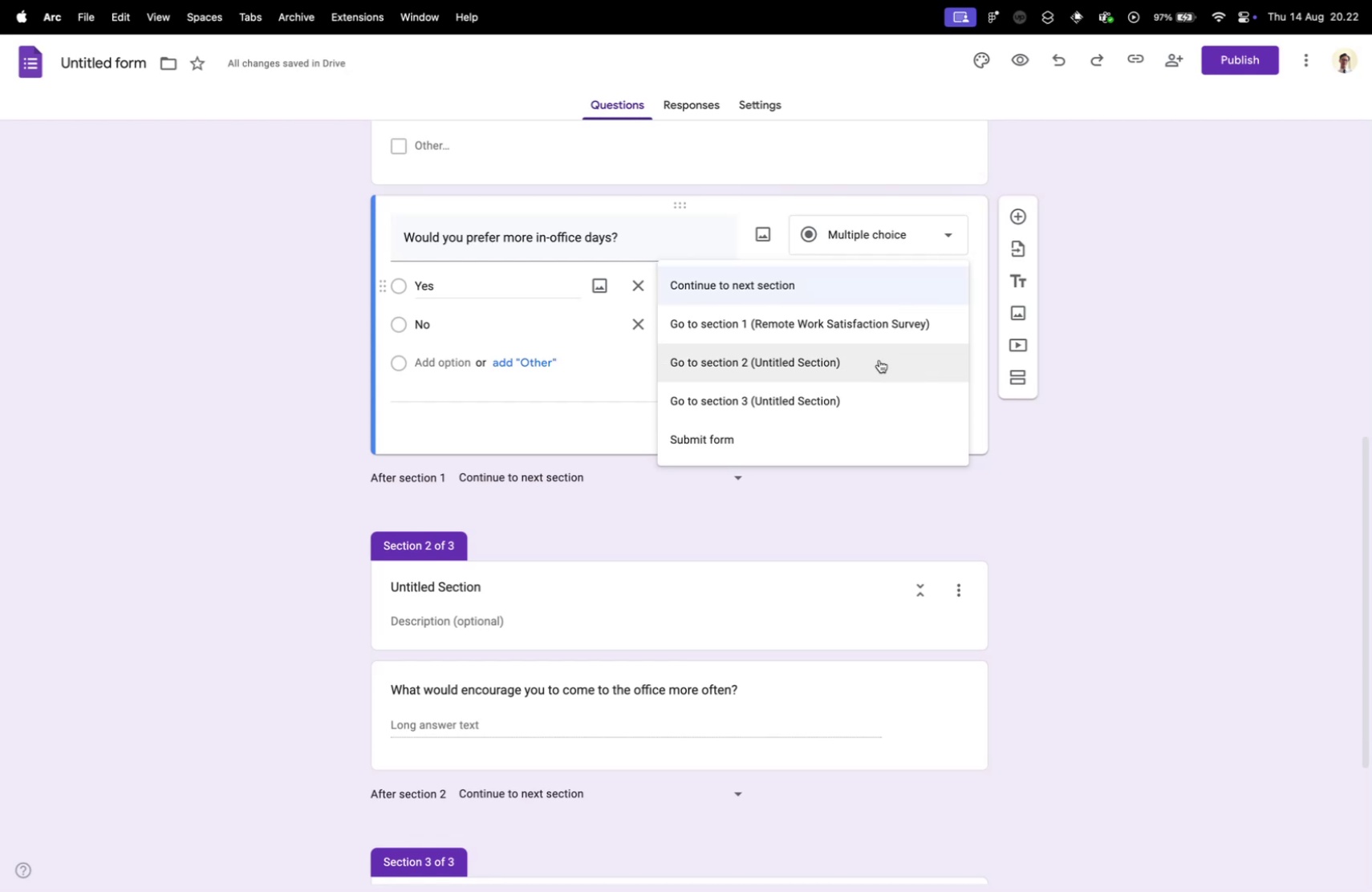 
left_click([879, 359])
 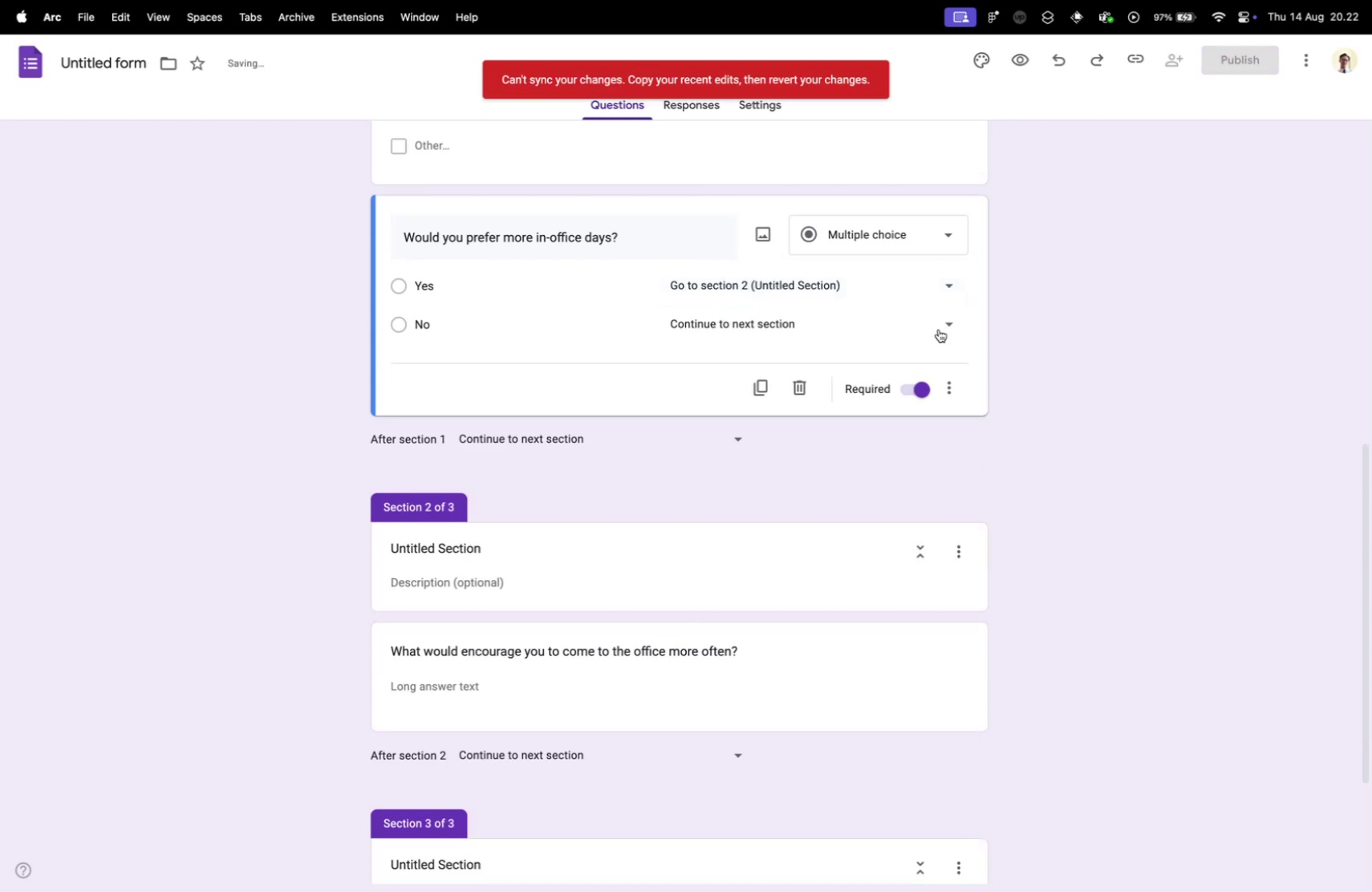 
left_click([918, 321])
 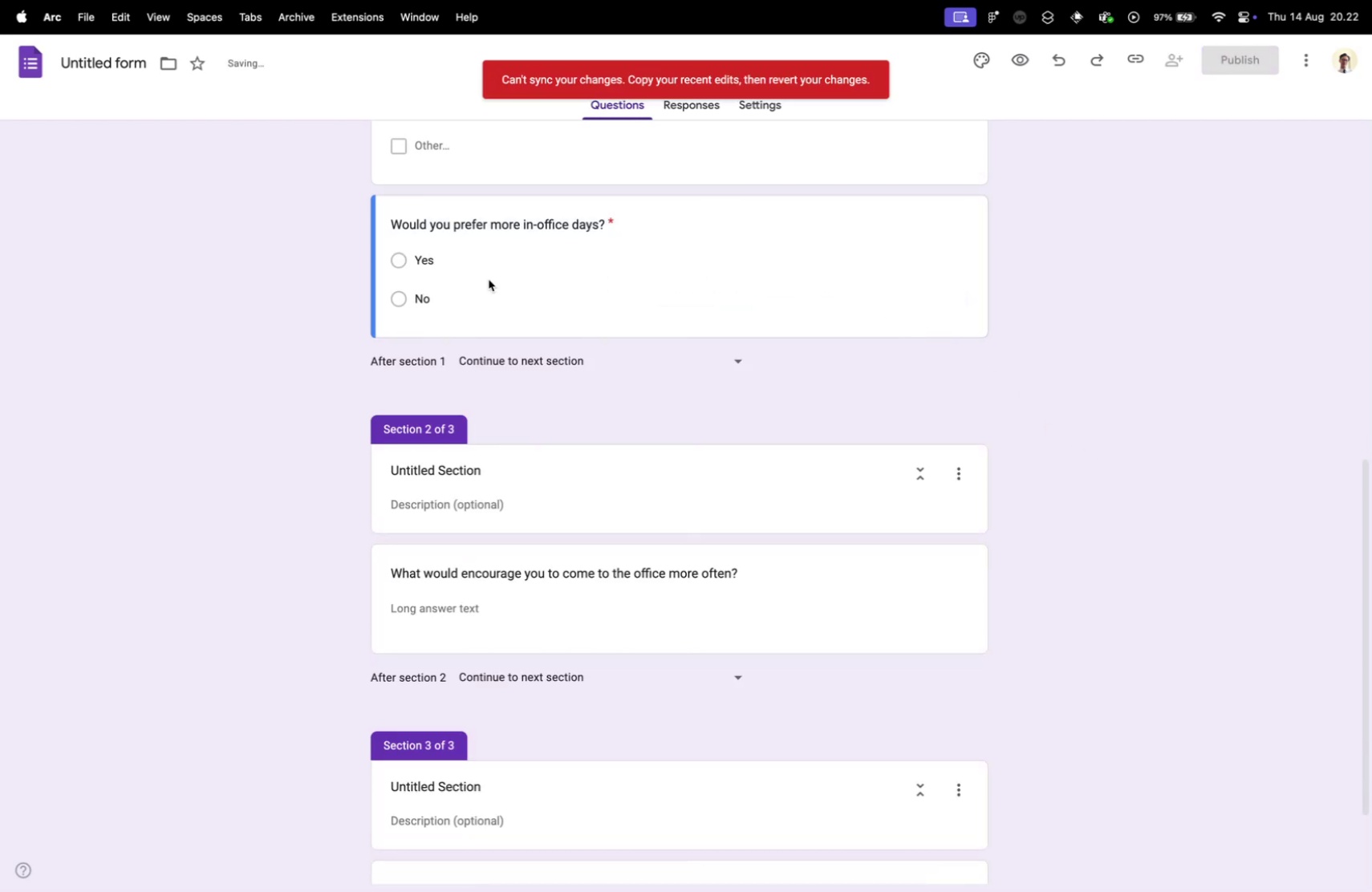 
double_click([449, 233])
 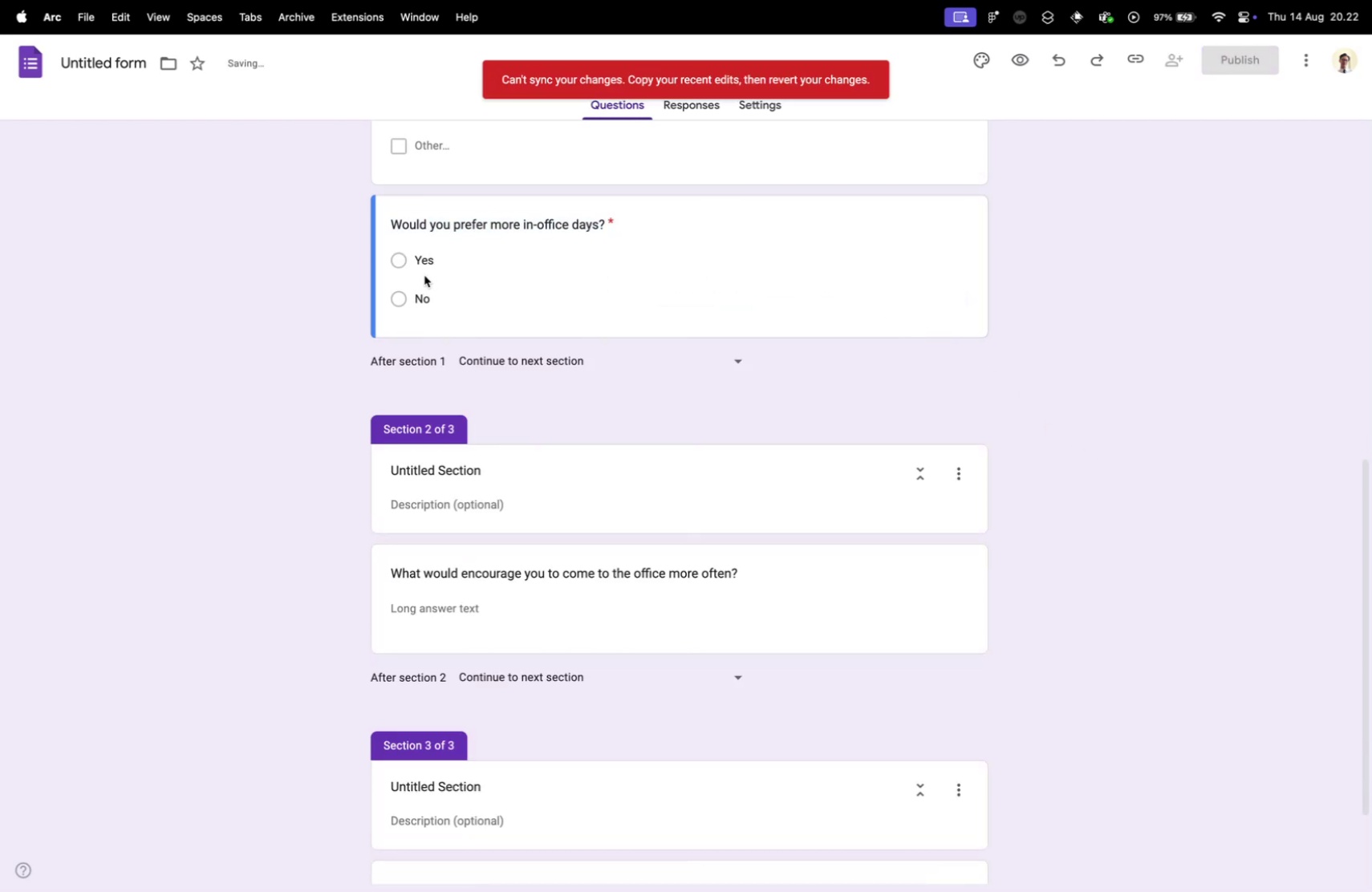 
triple_click([424, 275])
 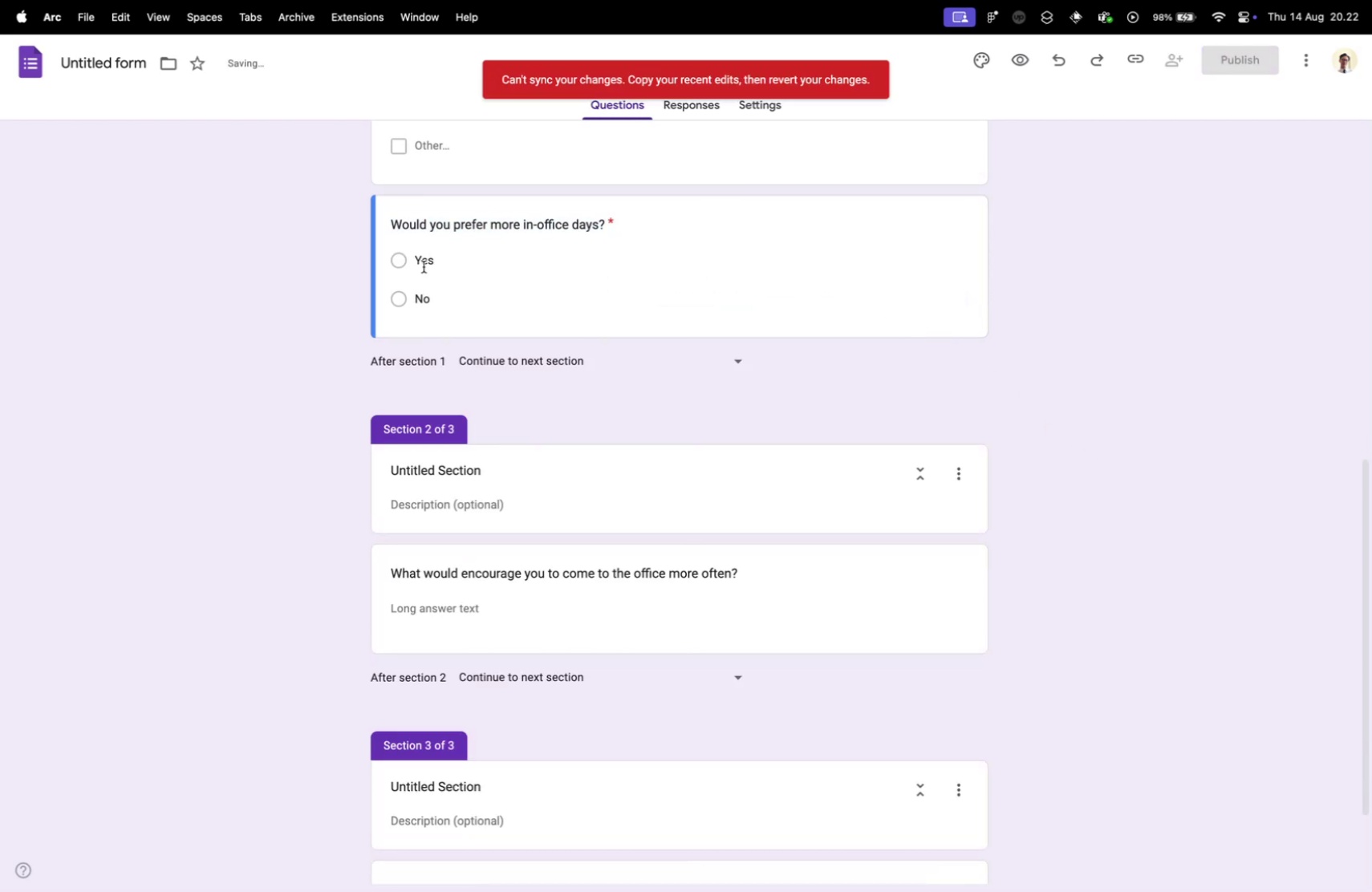 
left_click([424, 266])
 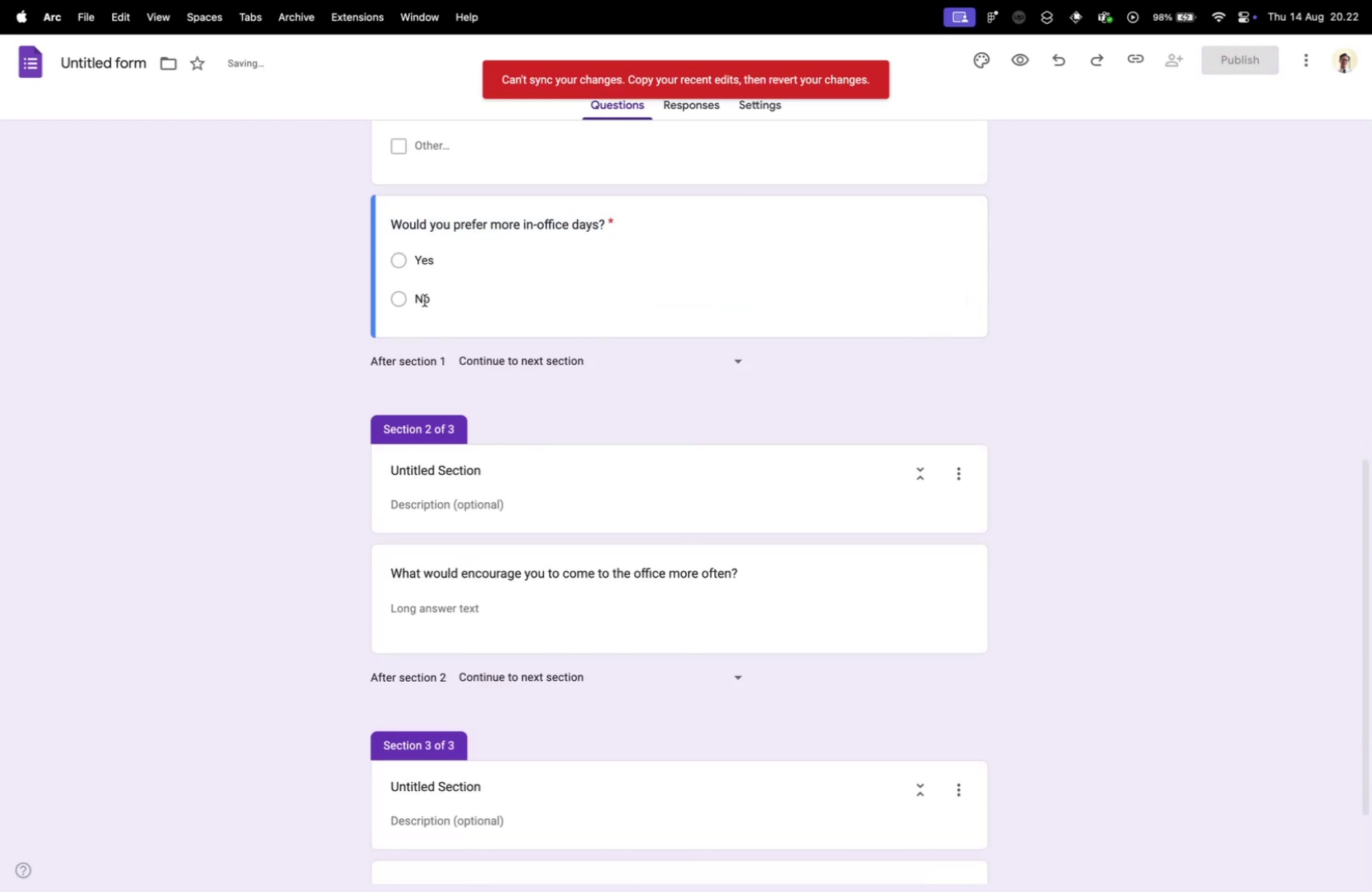 
left_click([424, 300])
 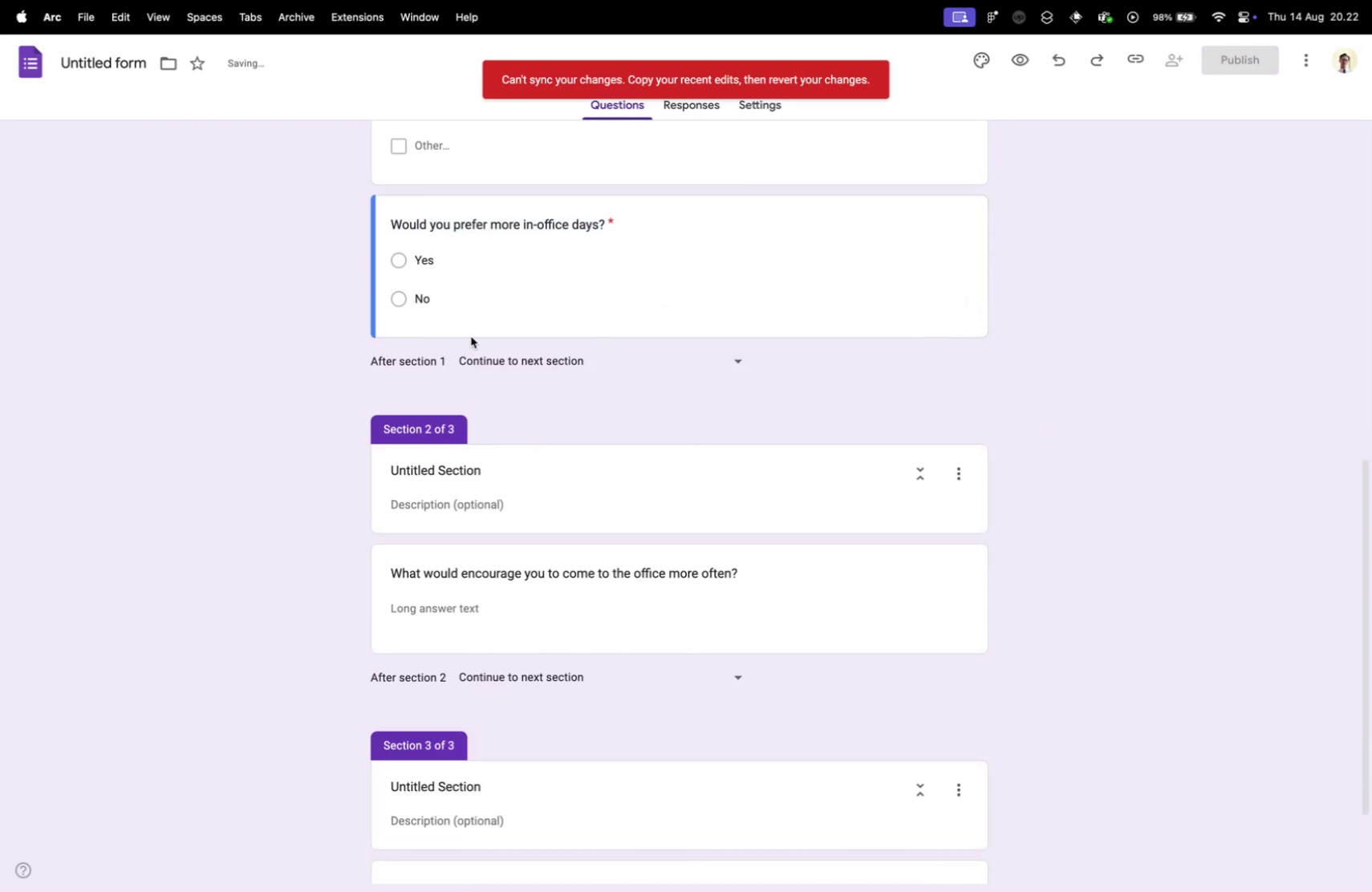 
scroll: coordinate [677, 388], scroll_direction: down, amount: 16.0
 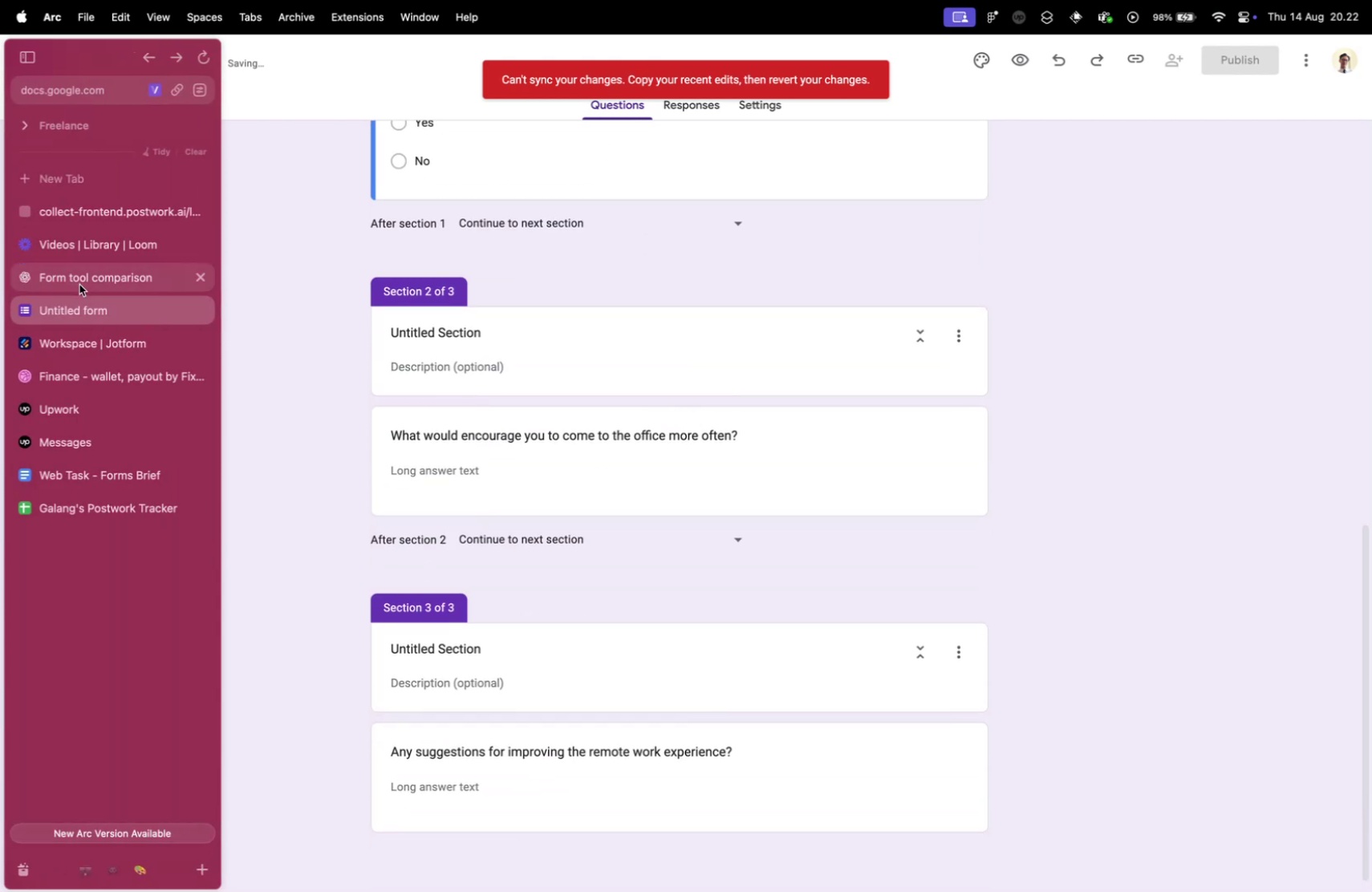 
wait(5.38)
 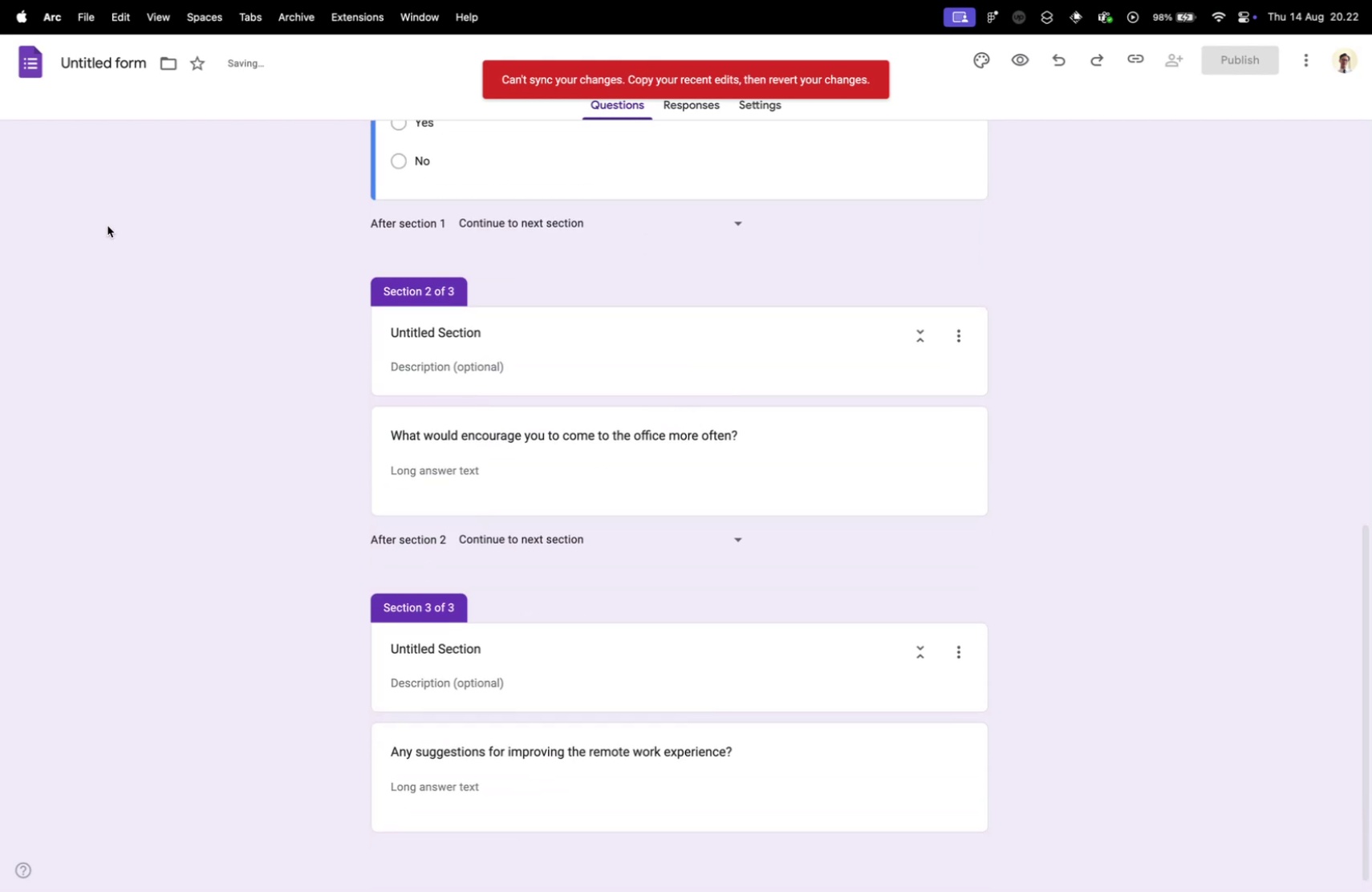 
left_click([1165, 206])
 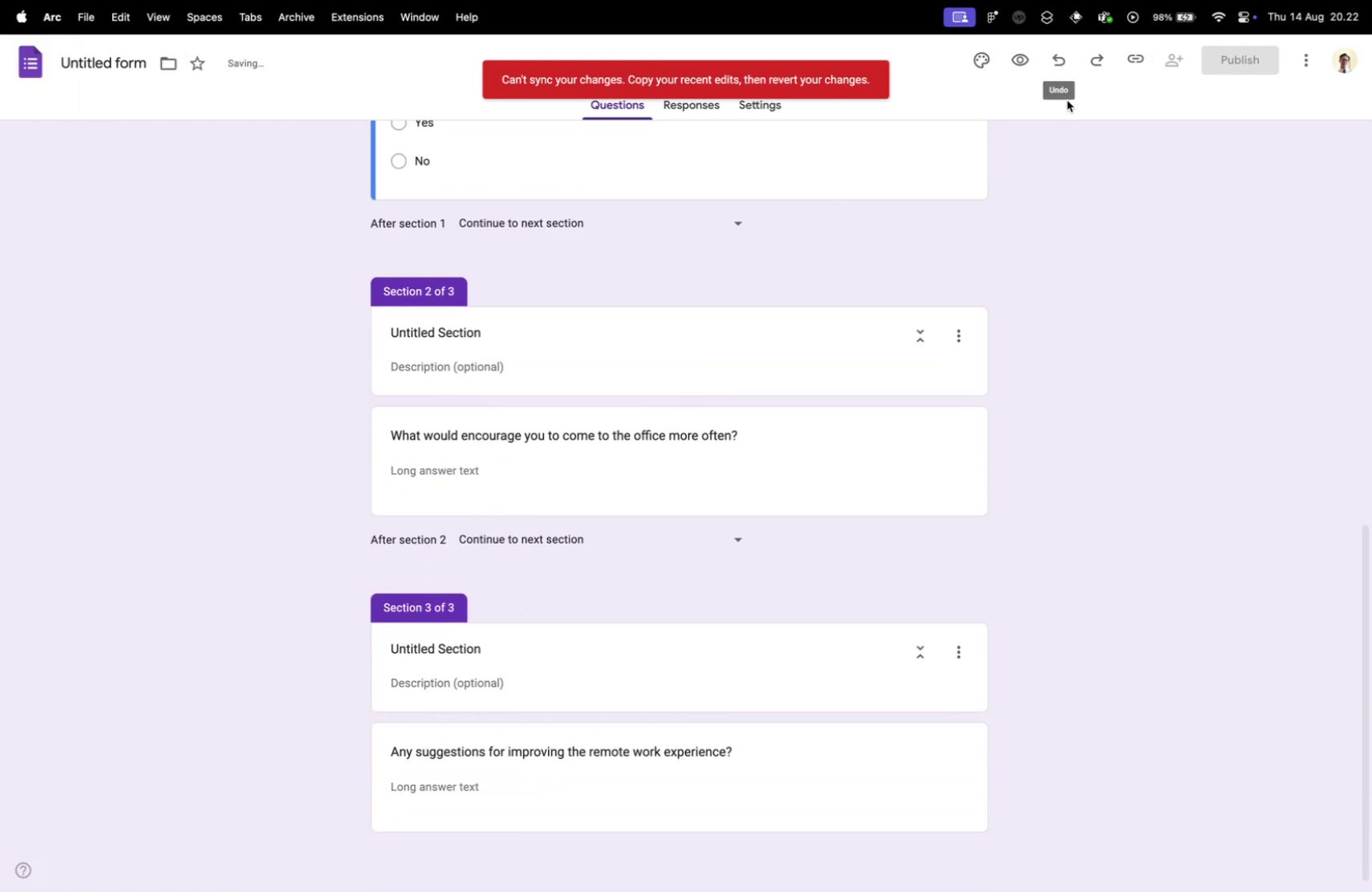 
left_click([1091, 262])
 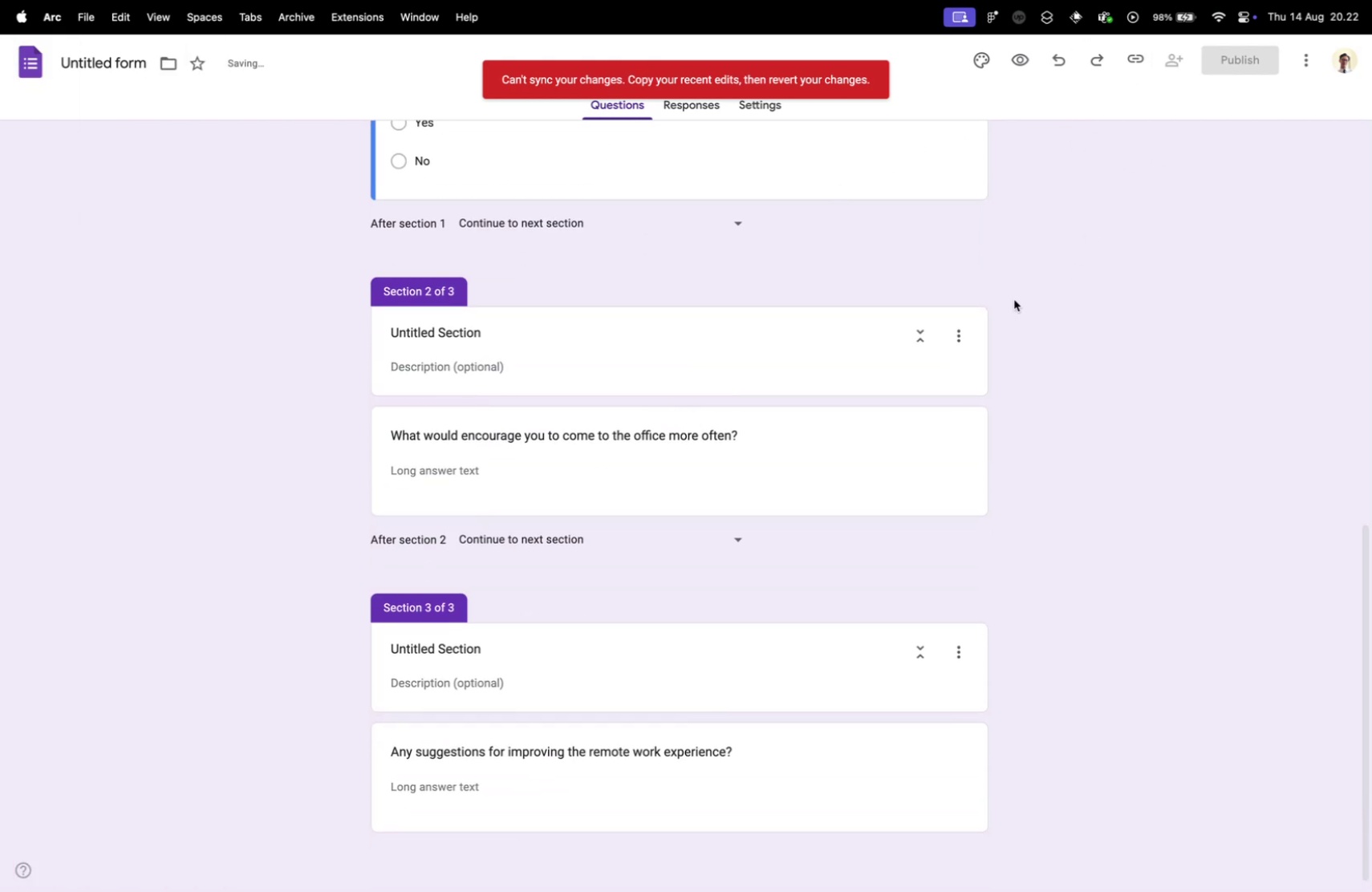 
scroll: coordinate [1014, 300], scroll_direction: up, amount: 9.0
 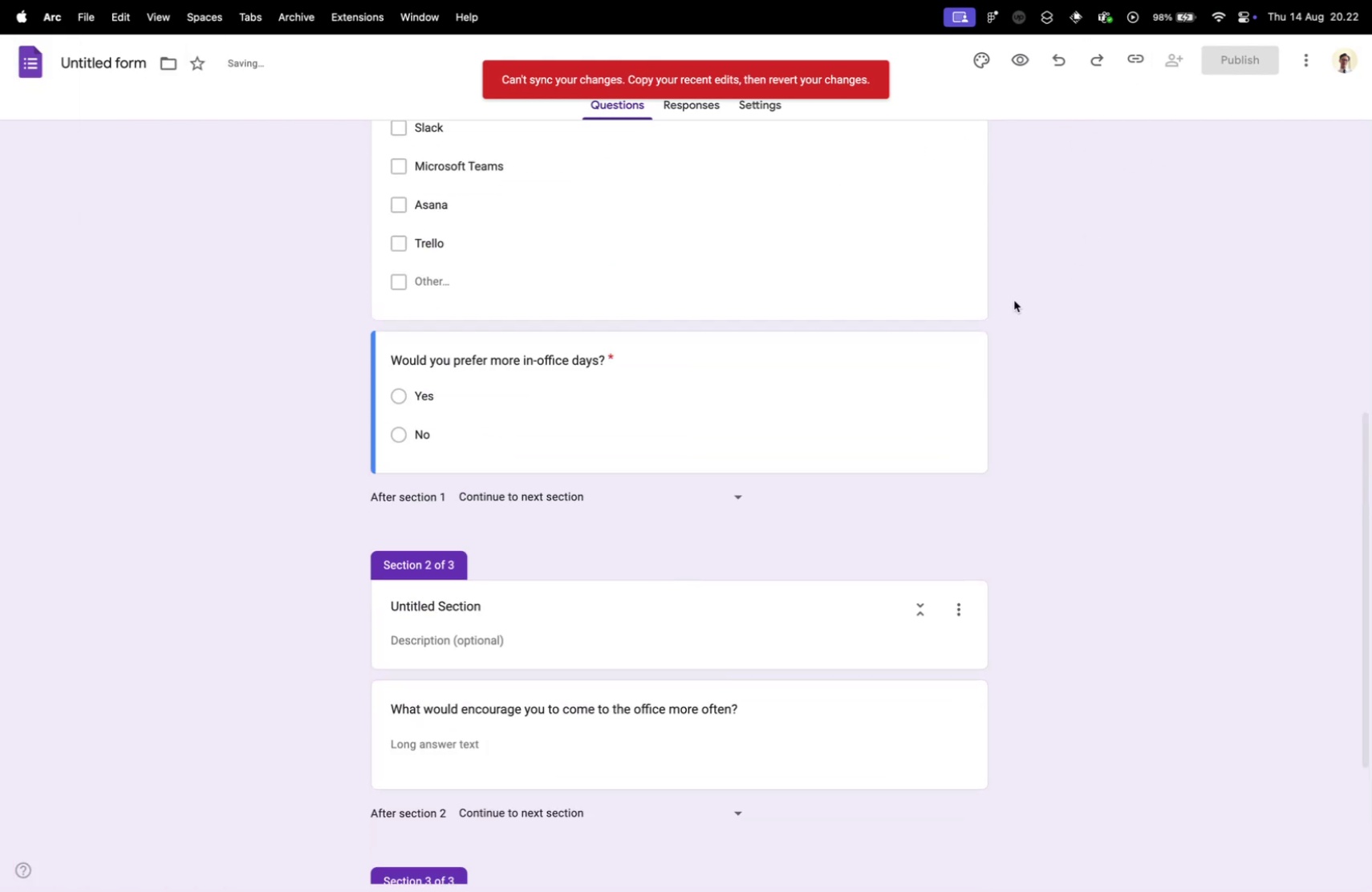 
key(Meta+R)
 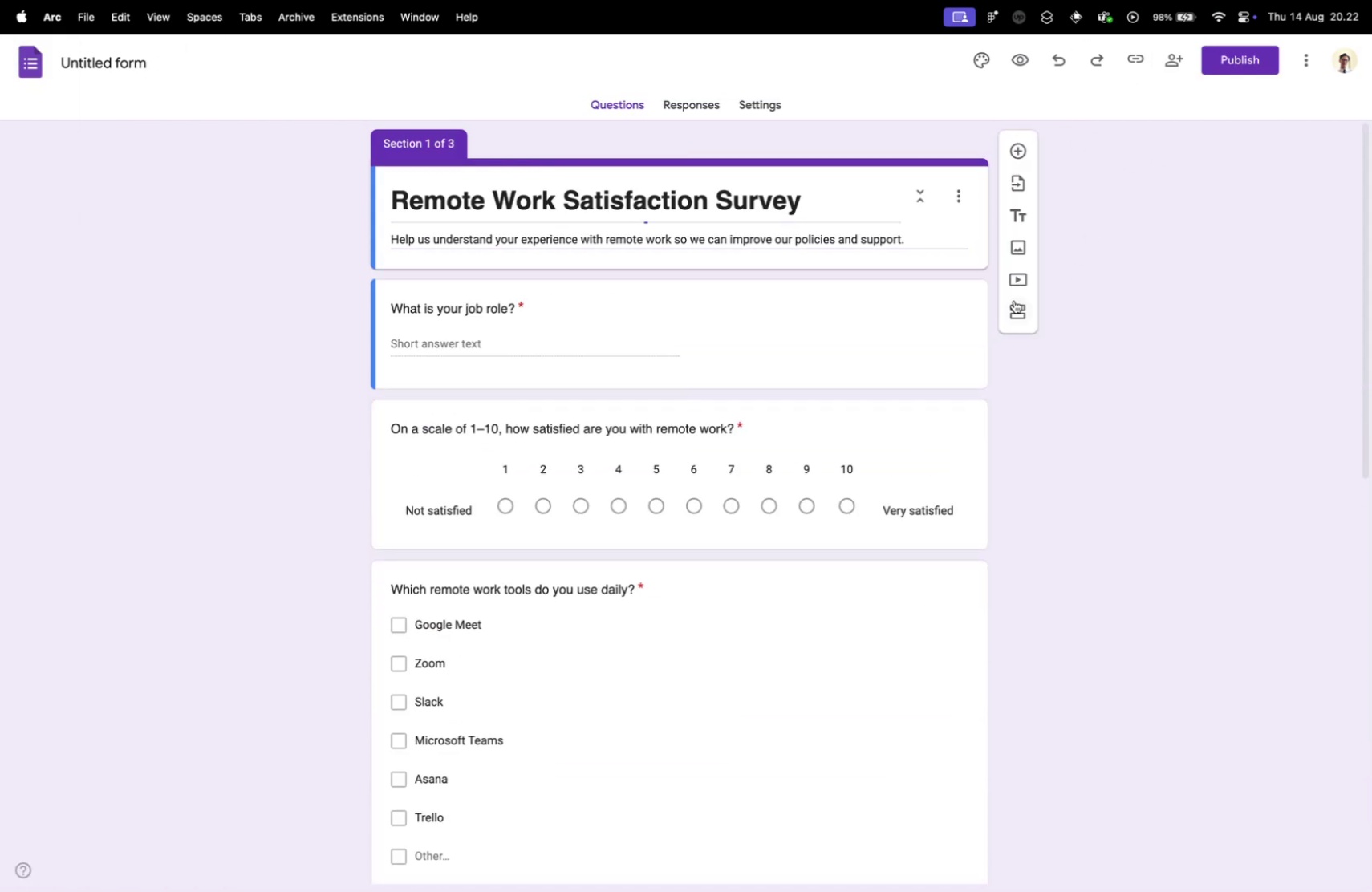 
scroll: coordinate [507, 383], scroll_direction: down, amount: 52.0
 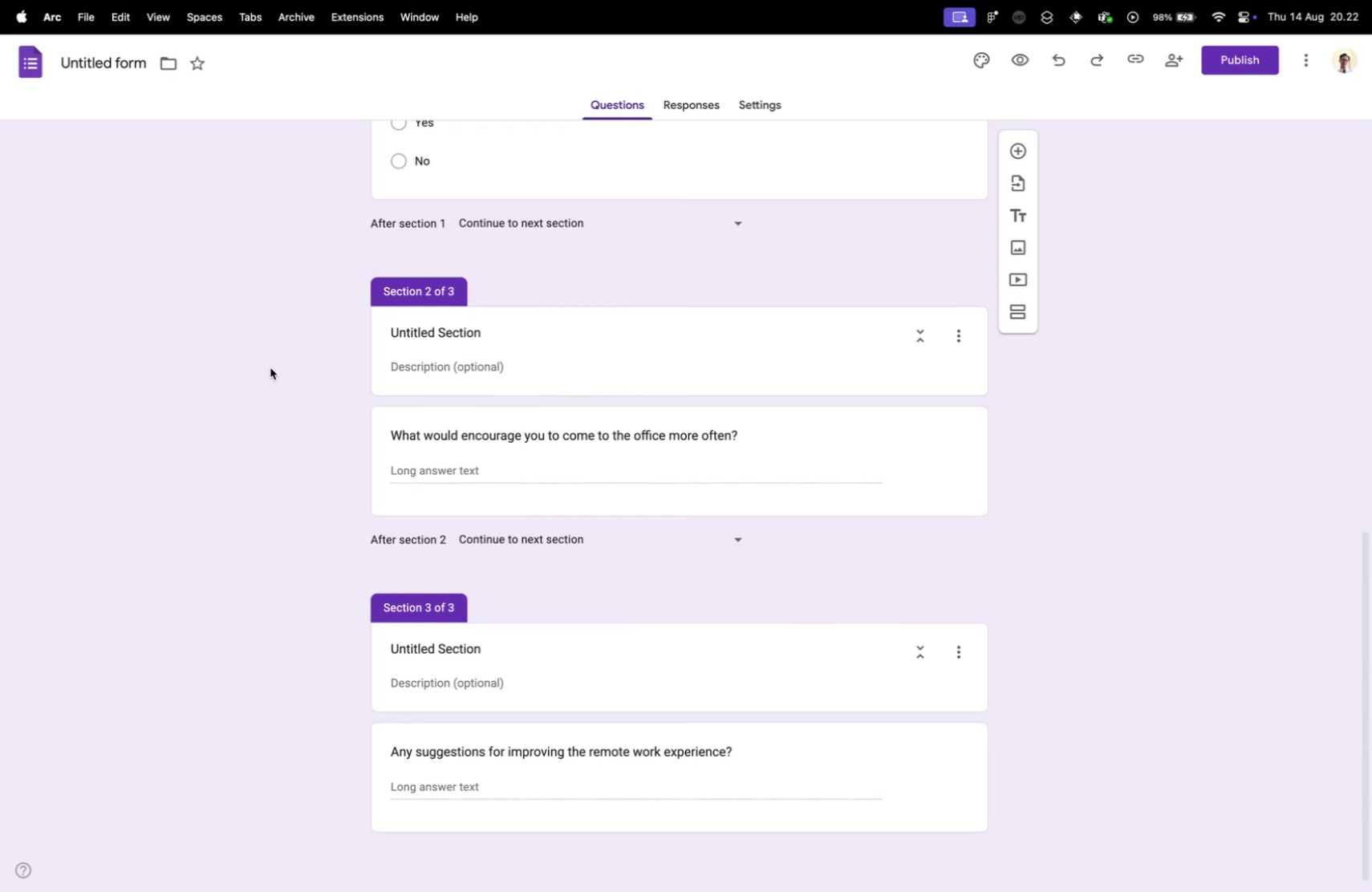 
left_click([270, 367])
 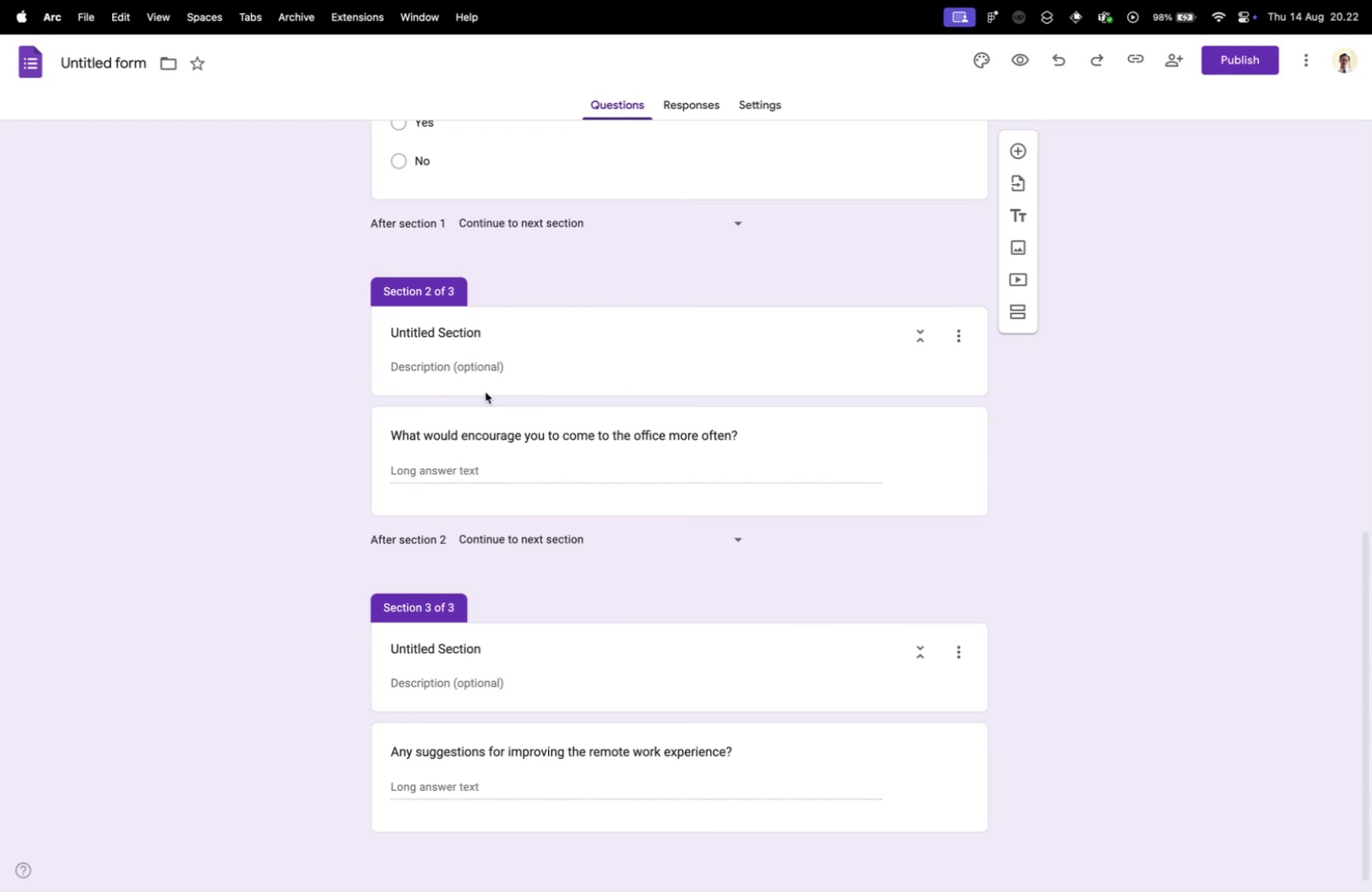 
scroll: coordinate [704, 423], scroll_direction: down, amount: 5.0
 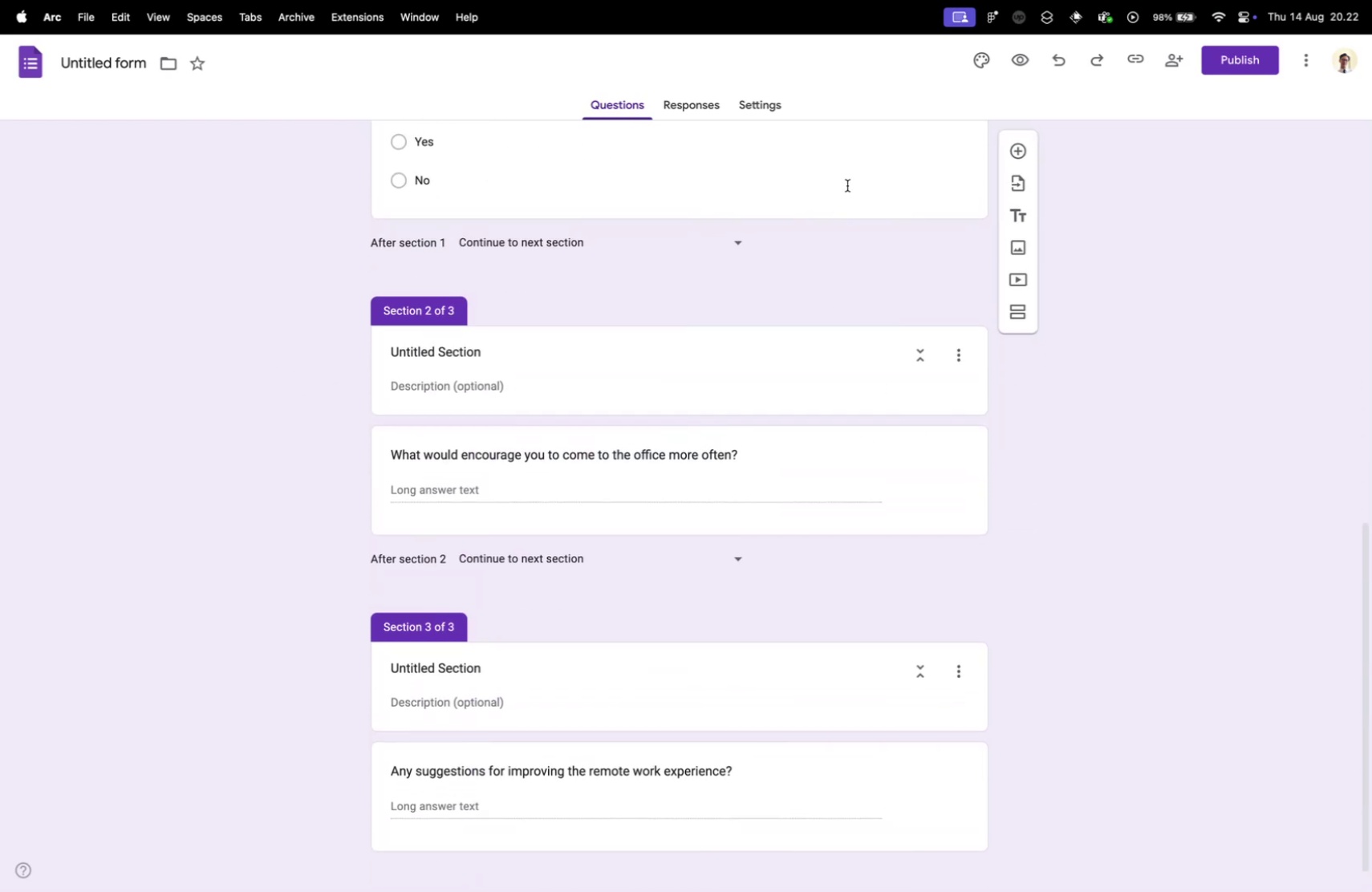 
left_click([847, 186])
 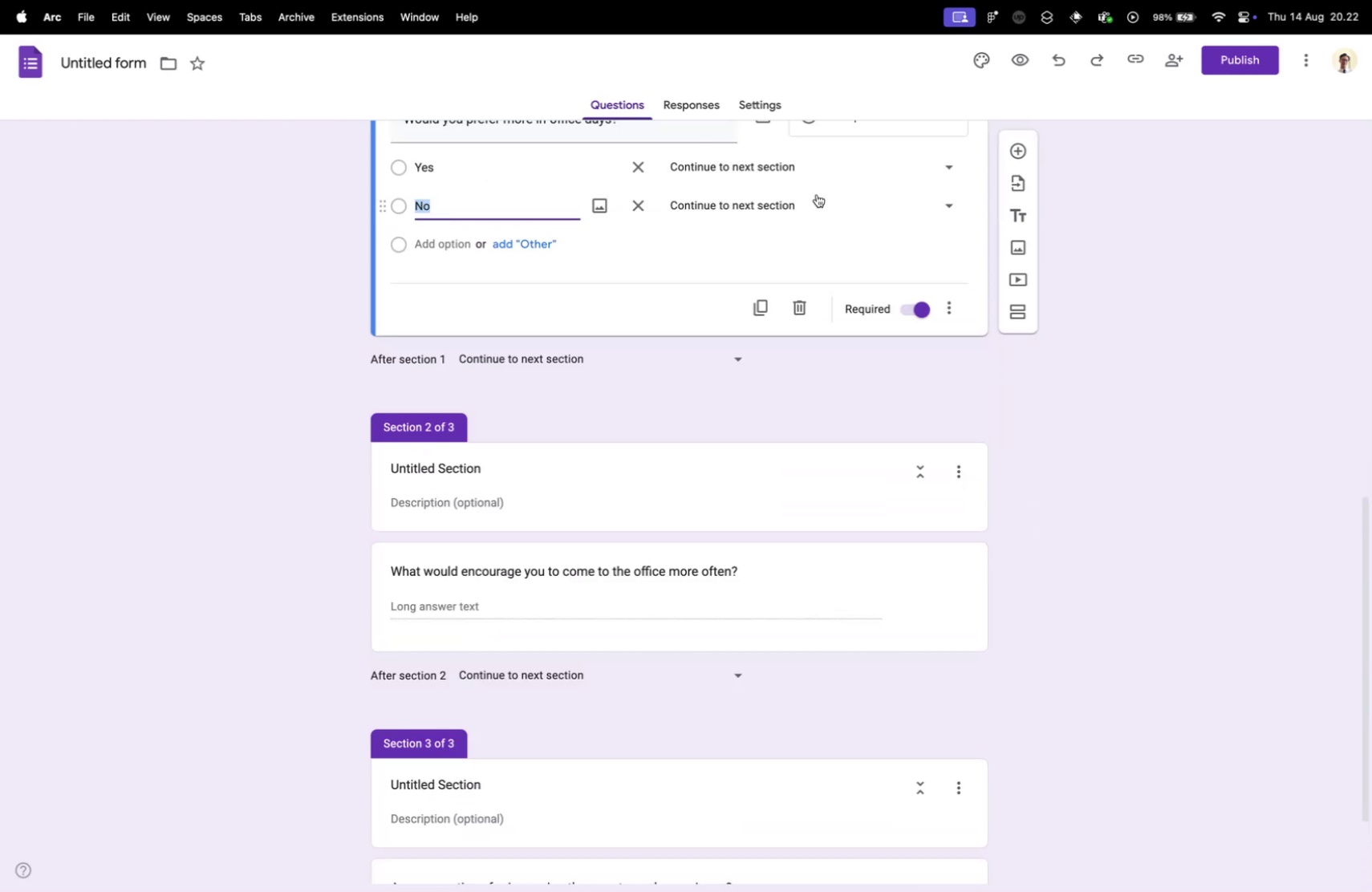 
left_click([817, 197])
 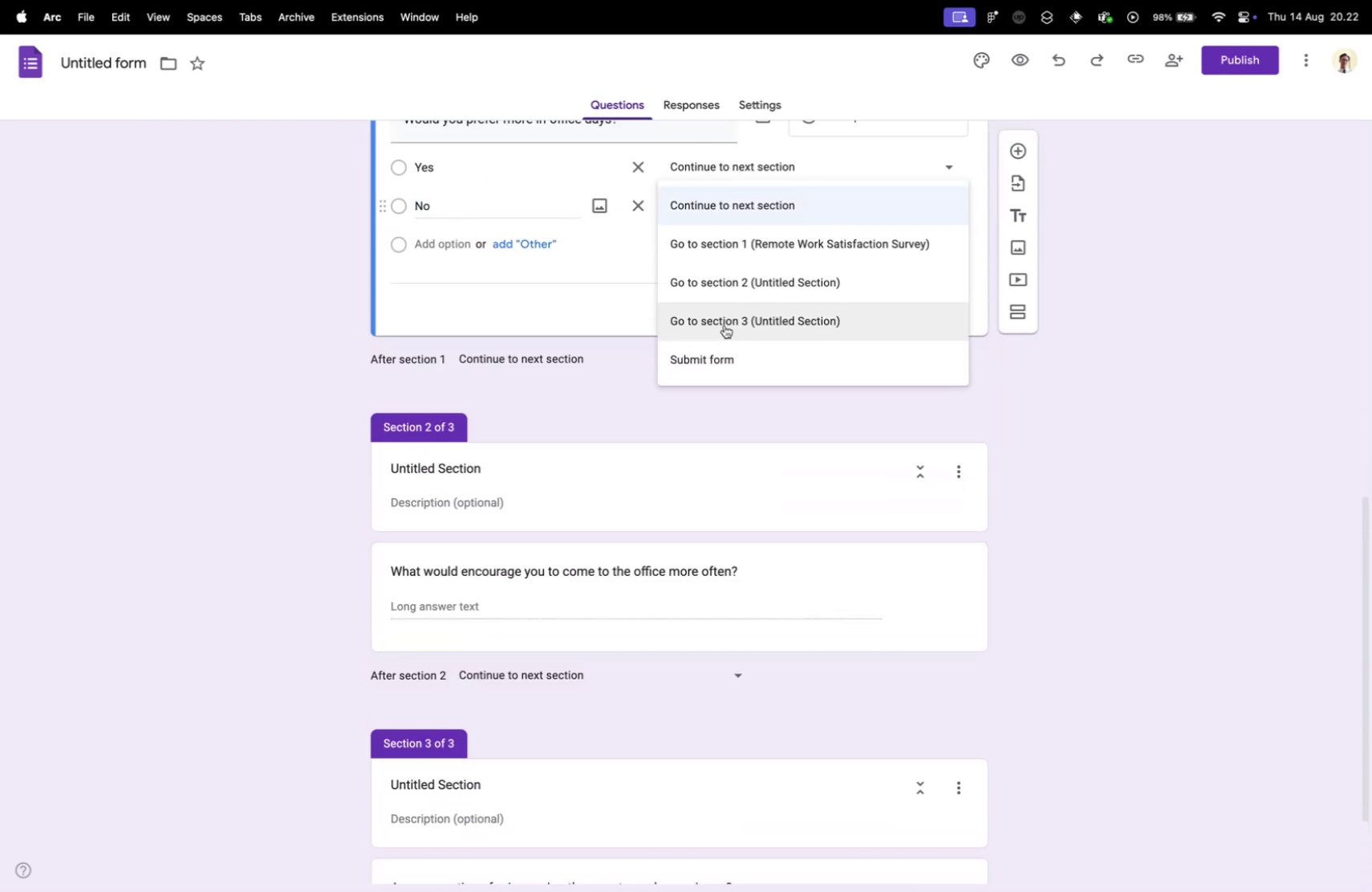 
left_click([725, 324])
 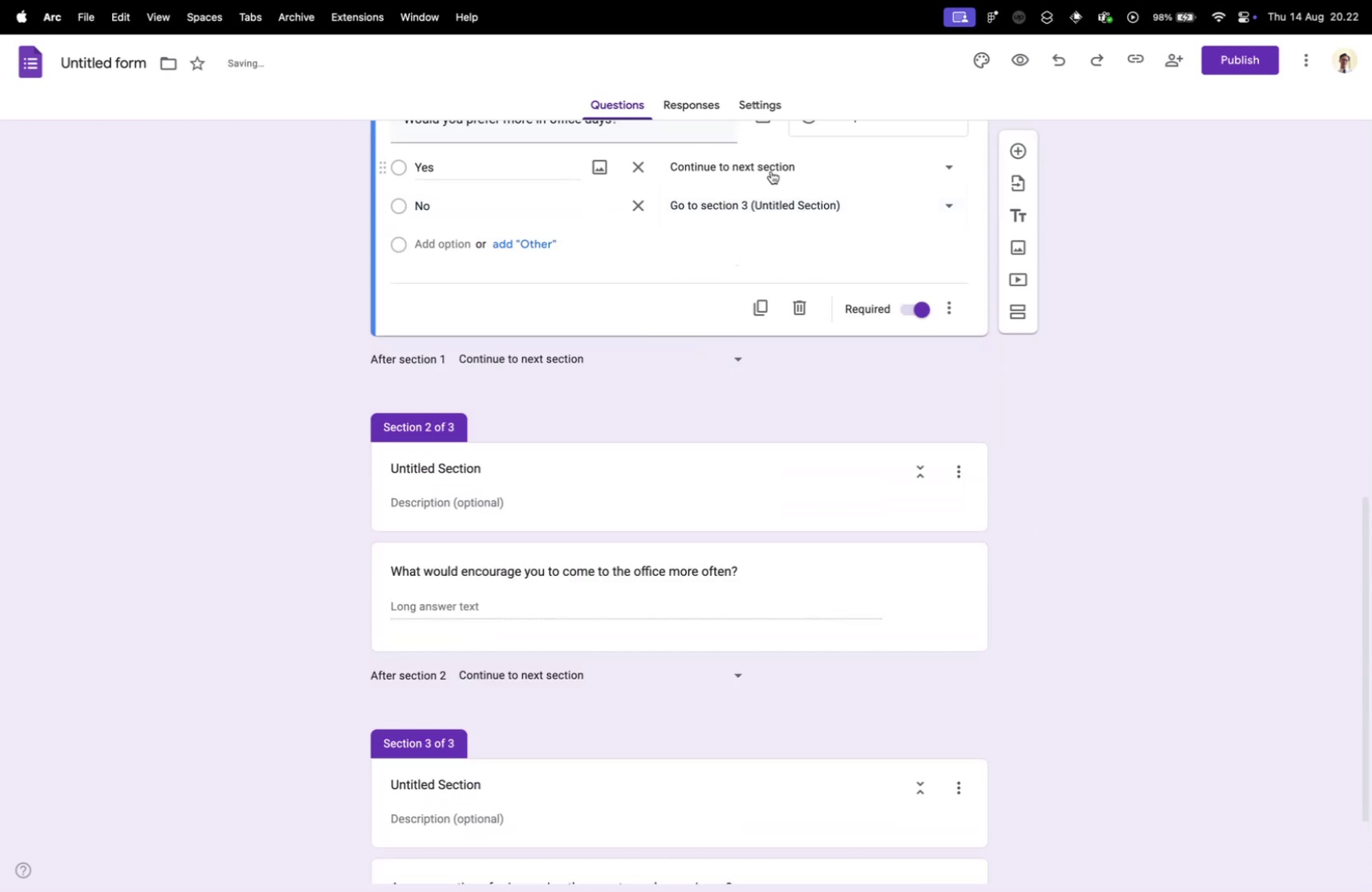 
left_click([773, 164])
 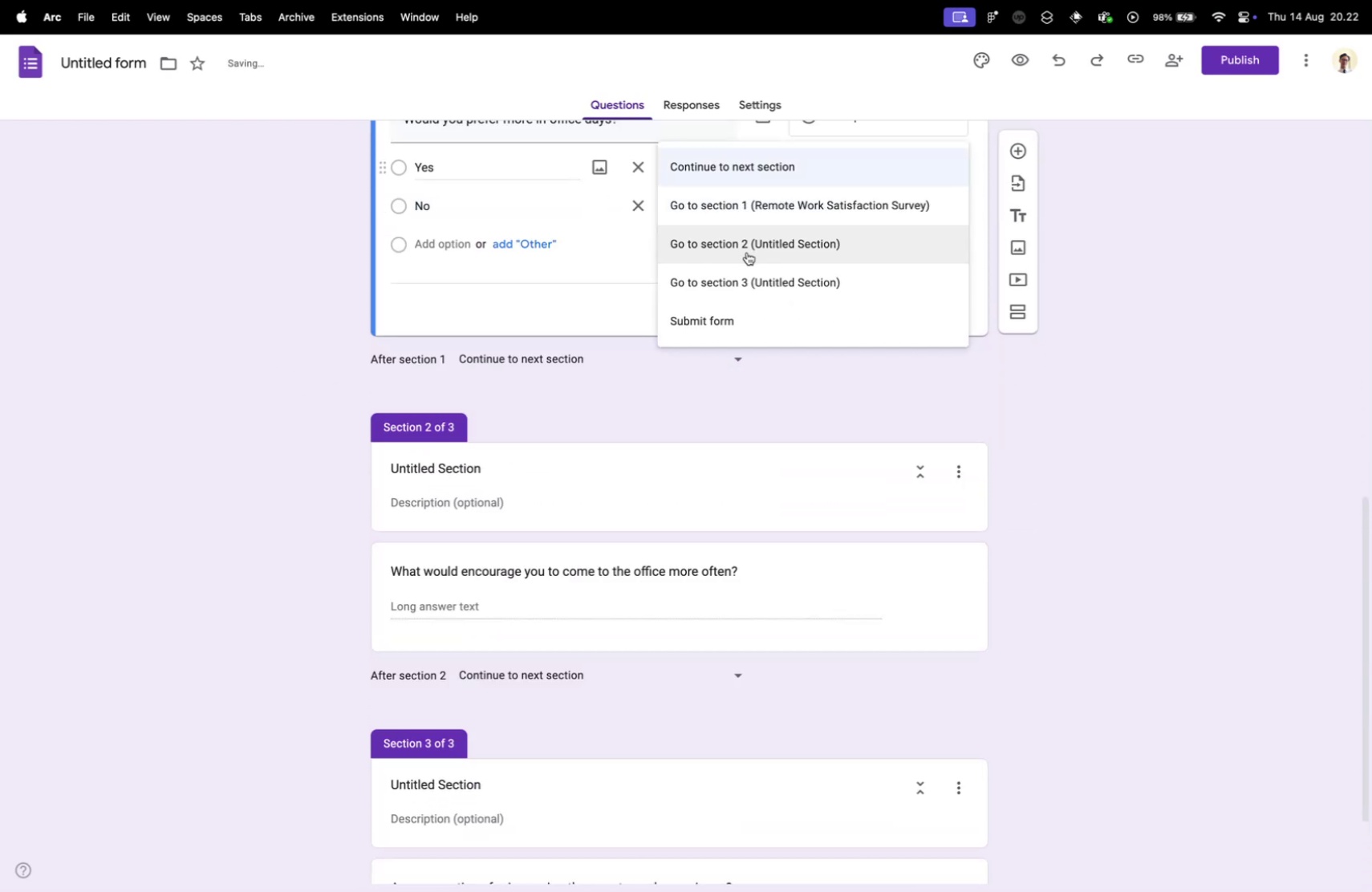 
left_click([747, 252])
 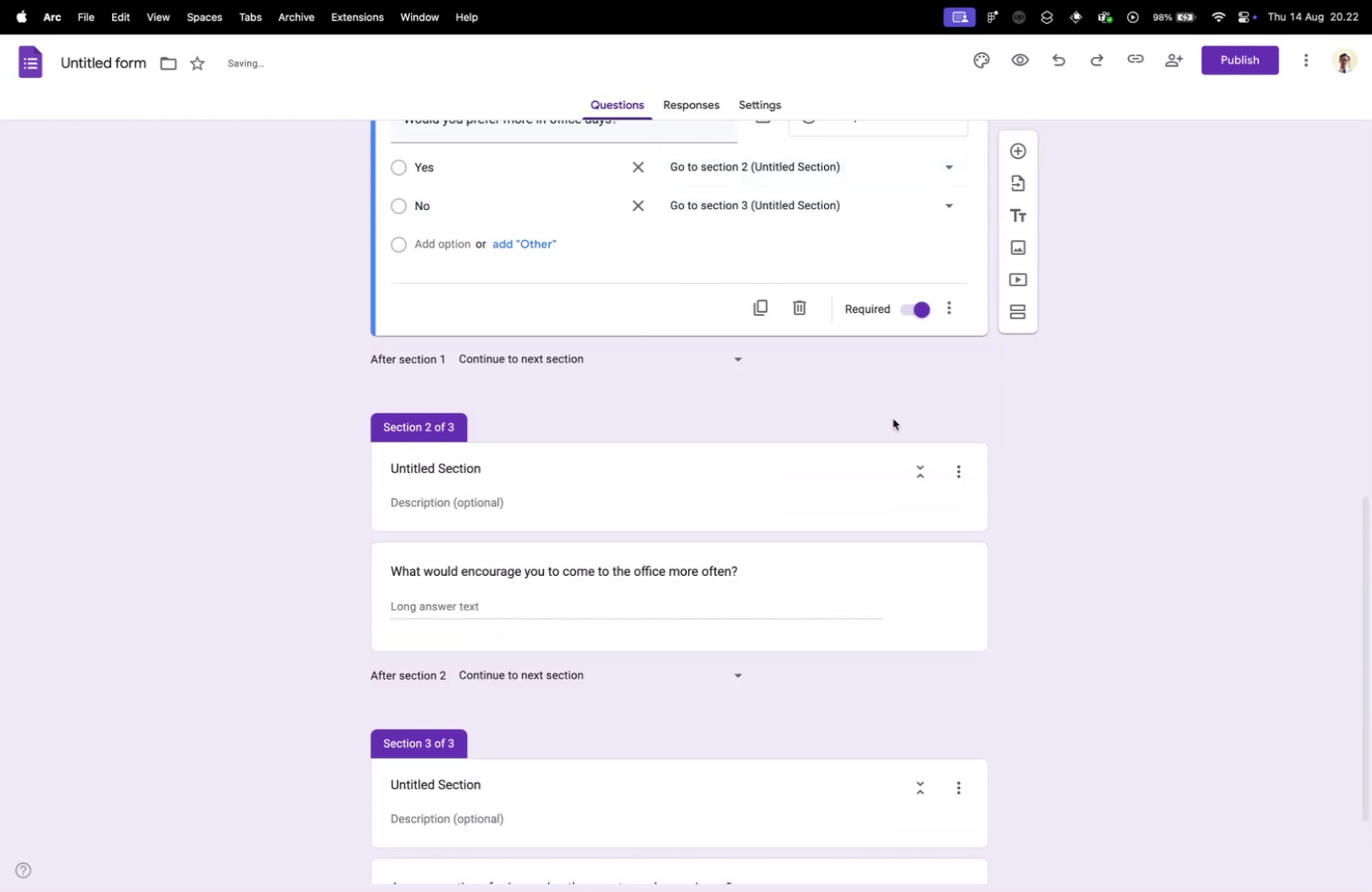 
left_click([520, 347])
 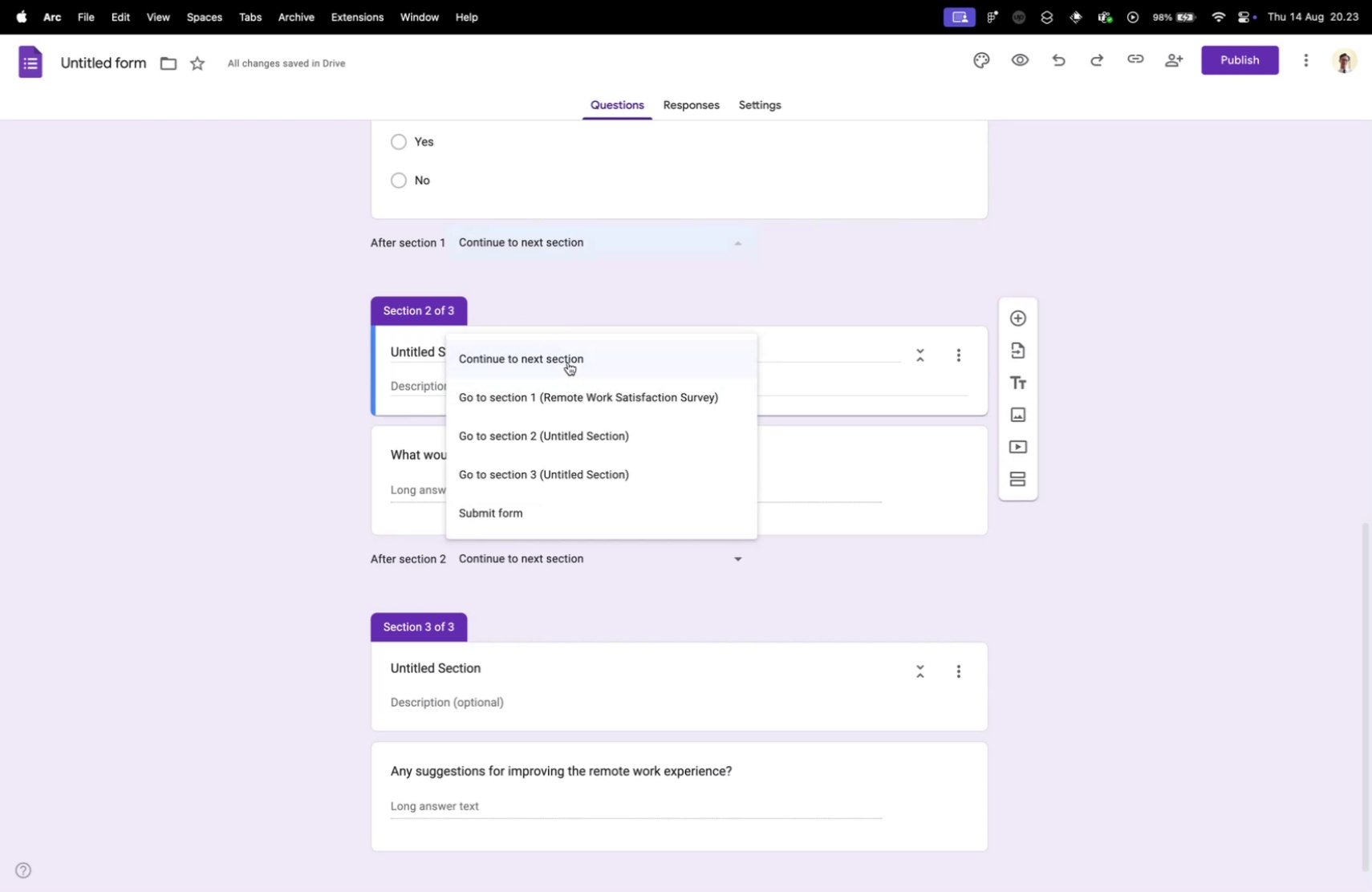 
scroll: coordinate [780, 281], scroll_direction: up, amount: 2.0
 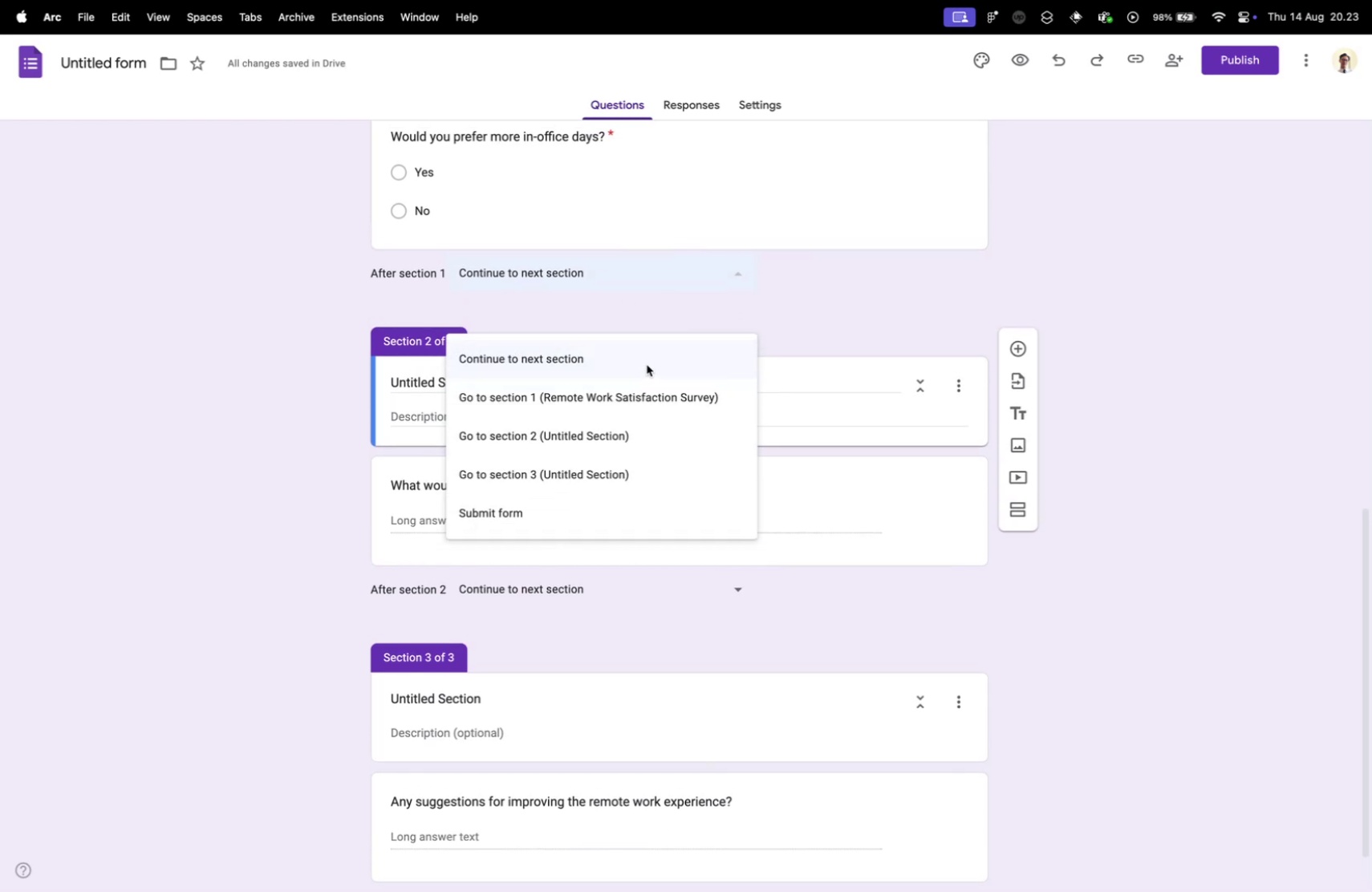 
wait(5.06)
 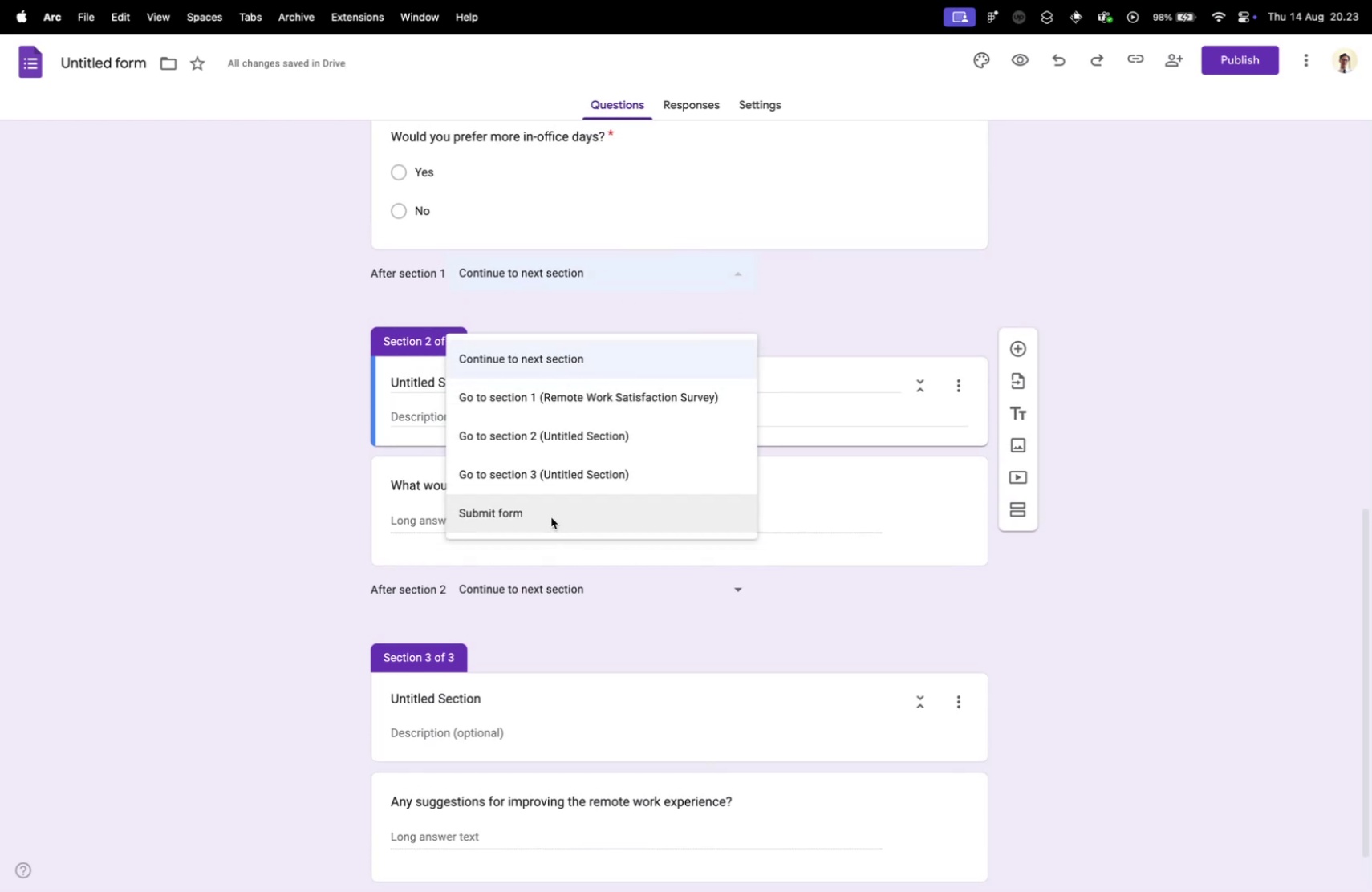 
left_click([636, 387])
 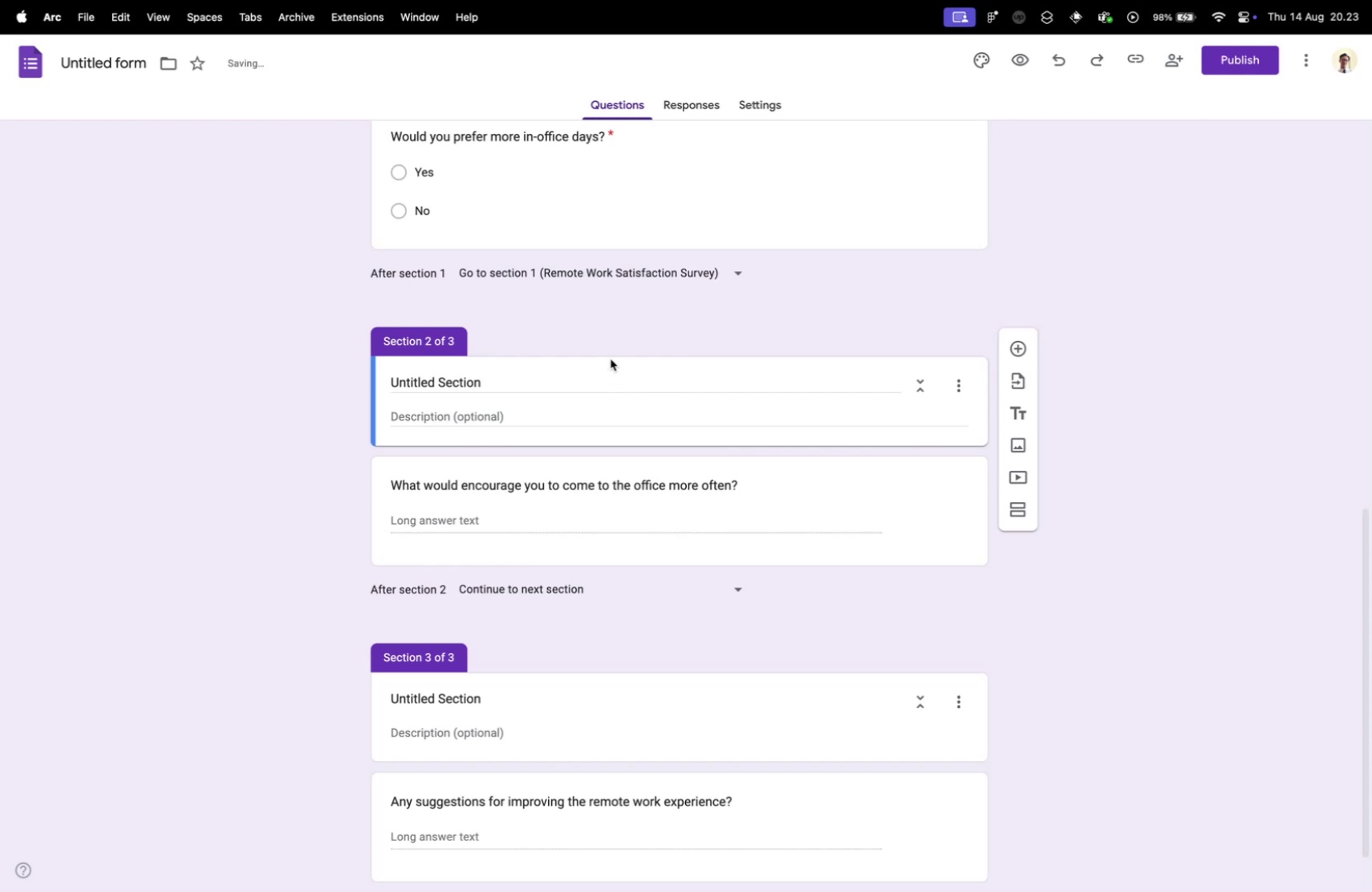 
scroll: coordinate [606, 473], scroll_direction: down, amount: 5.0
 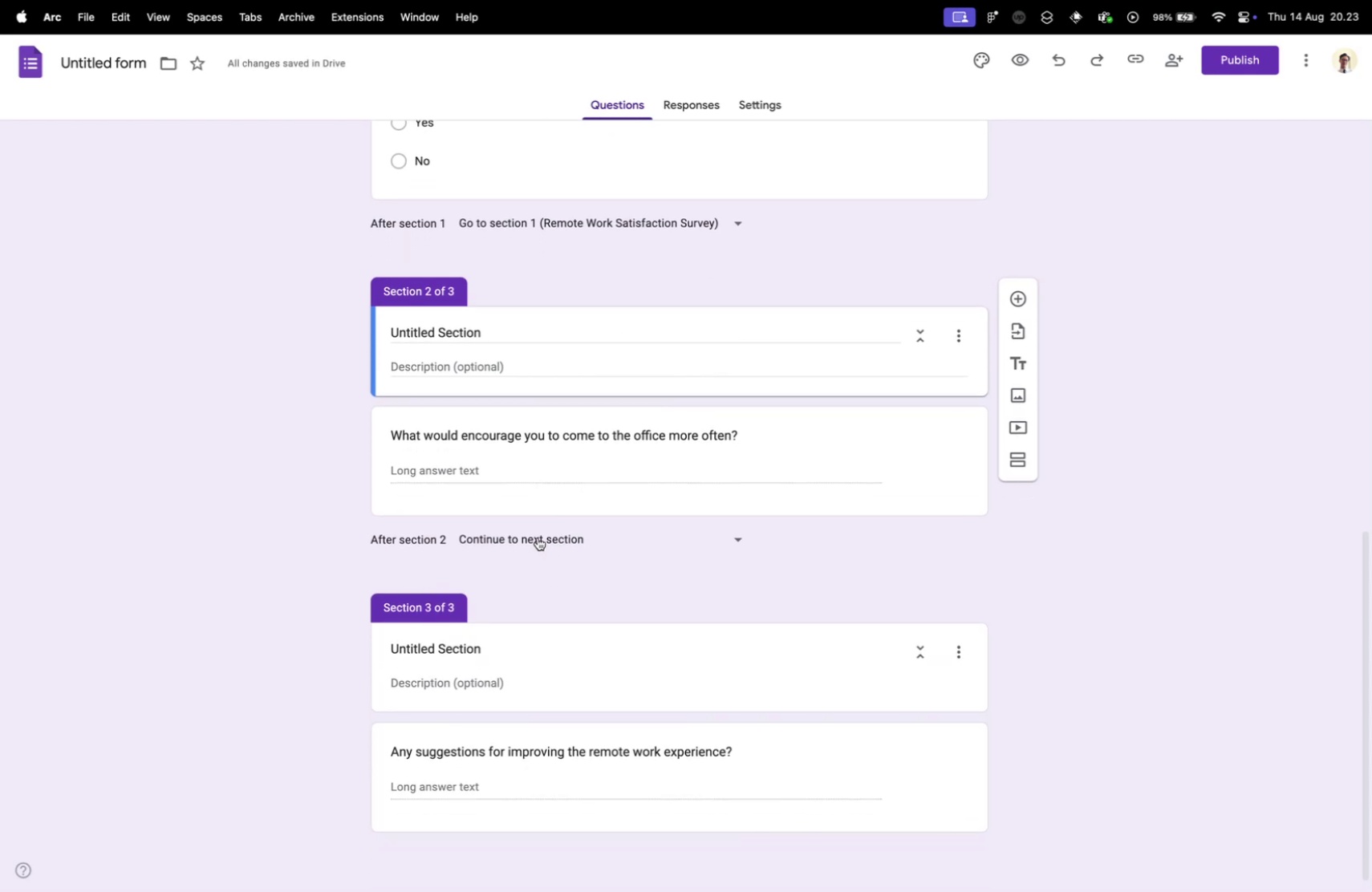 
left_click([538, 537])
 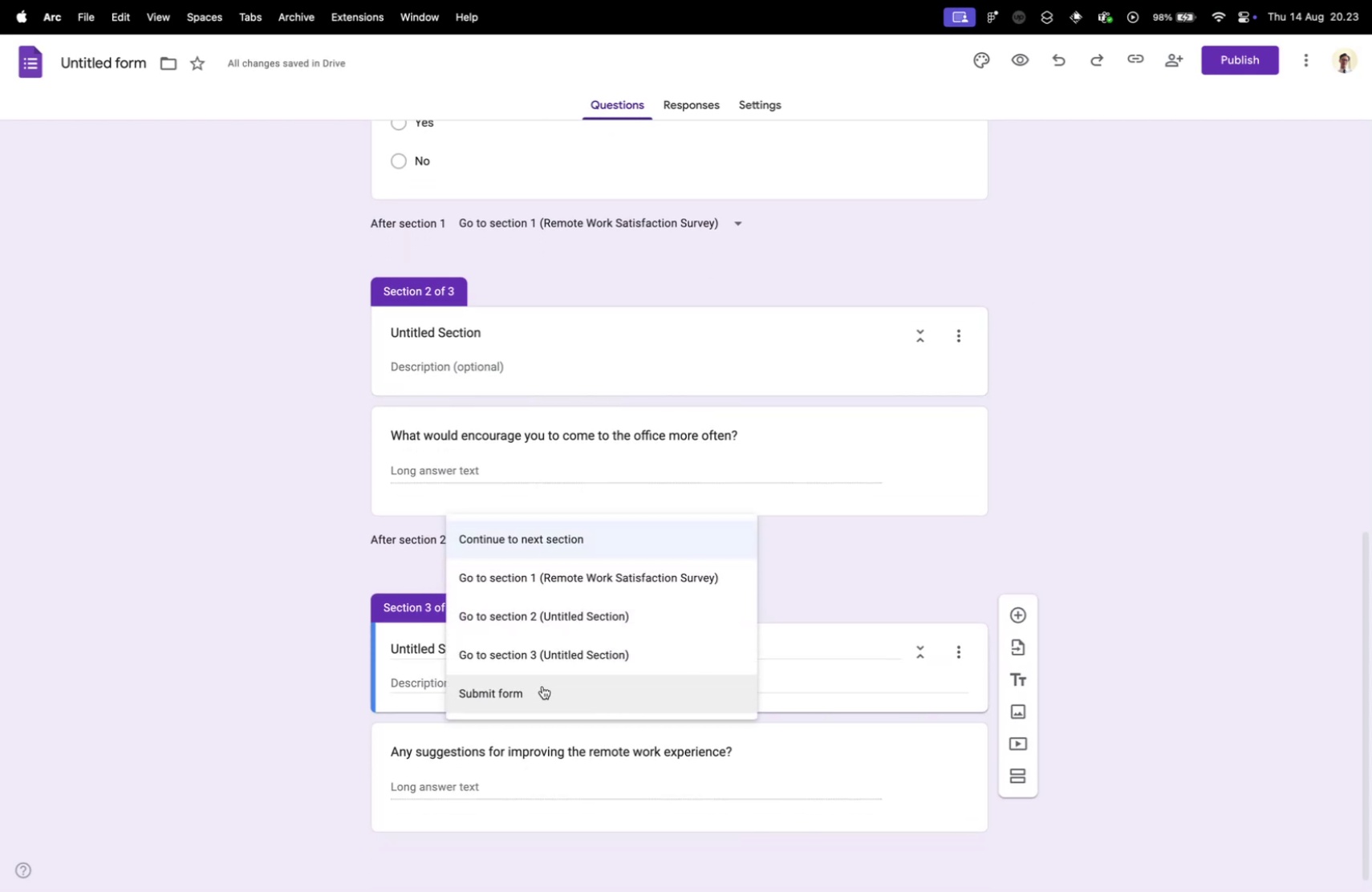 
left_click([542, 685])
 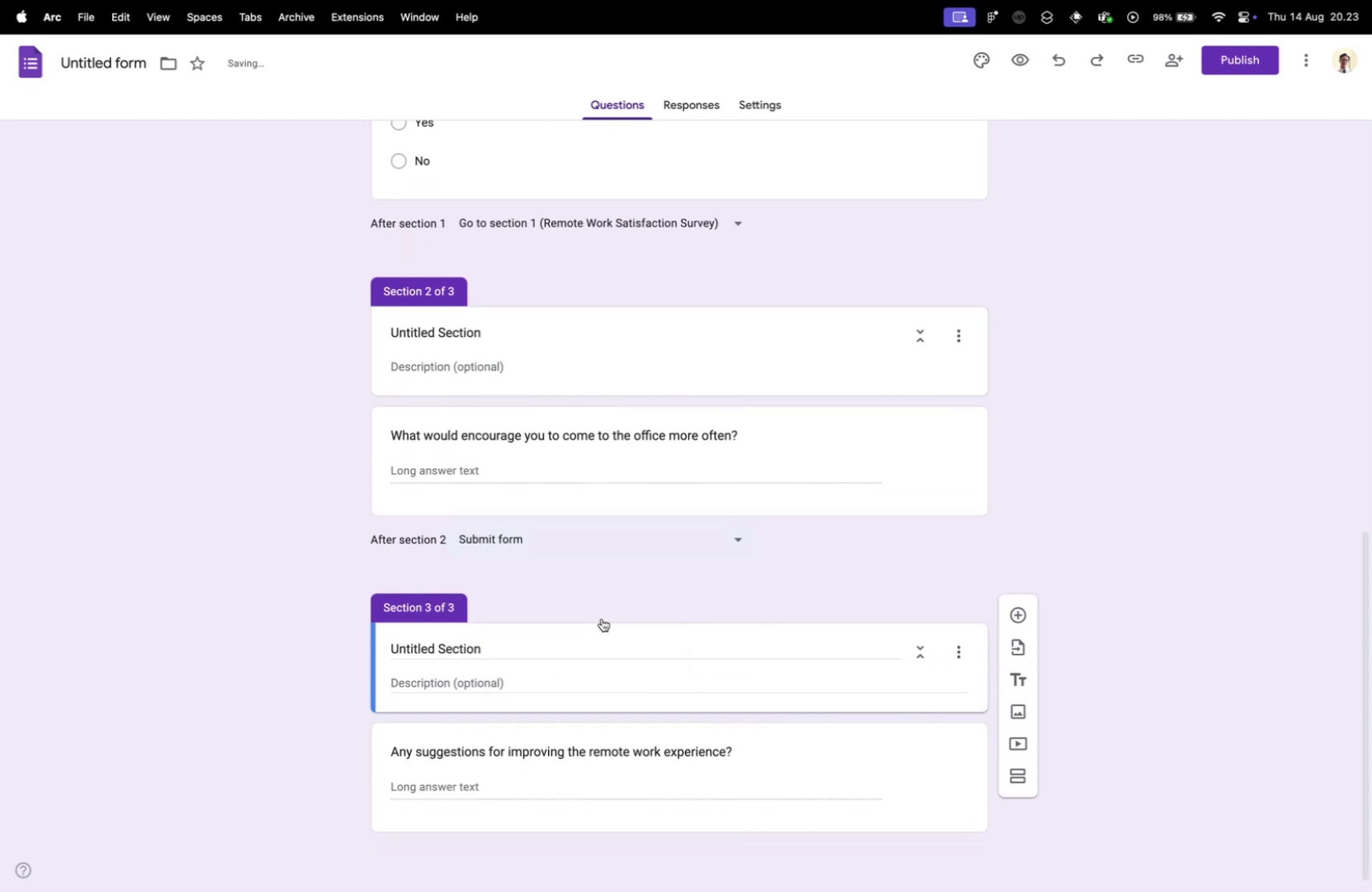 
scroll: coordinate [484, 825], scroll_direction: down, amount: 9.0
 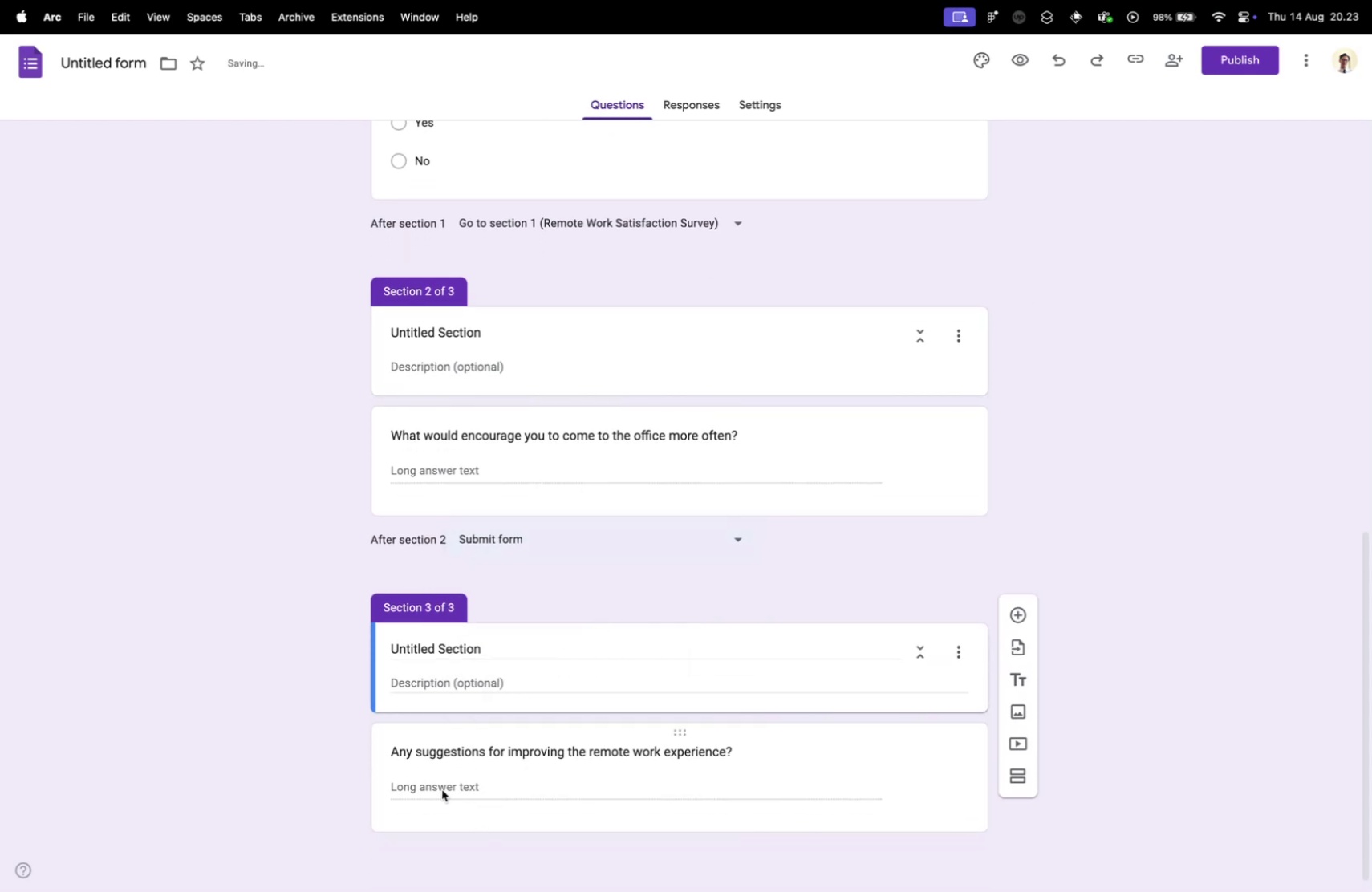 
left_click([442, 789])
 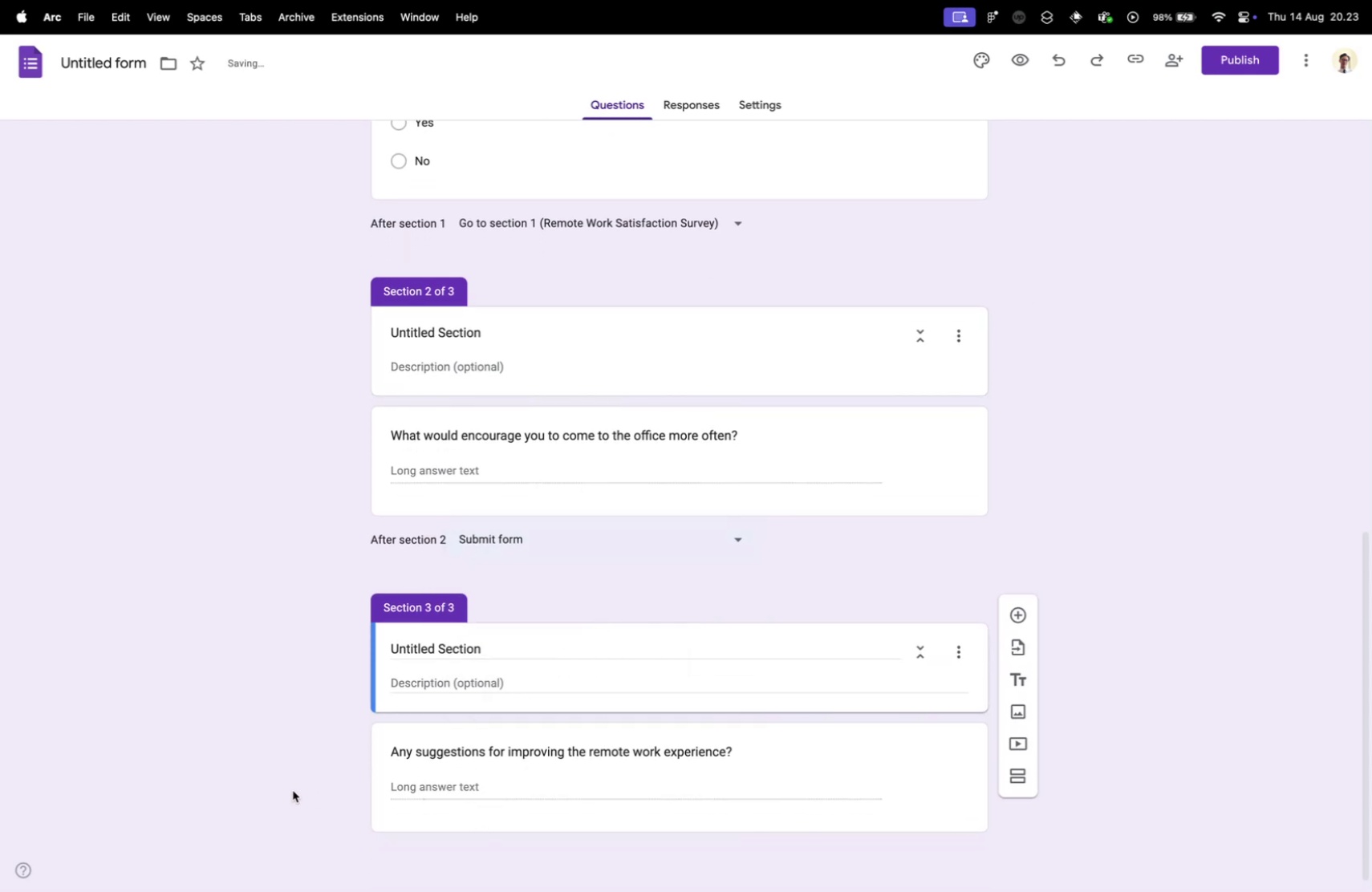 
scroll: coordinate [293, 789], scroll_direction: down, amount: 5.0
 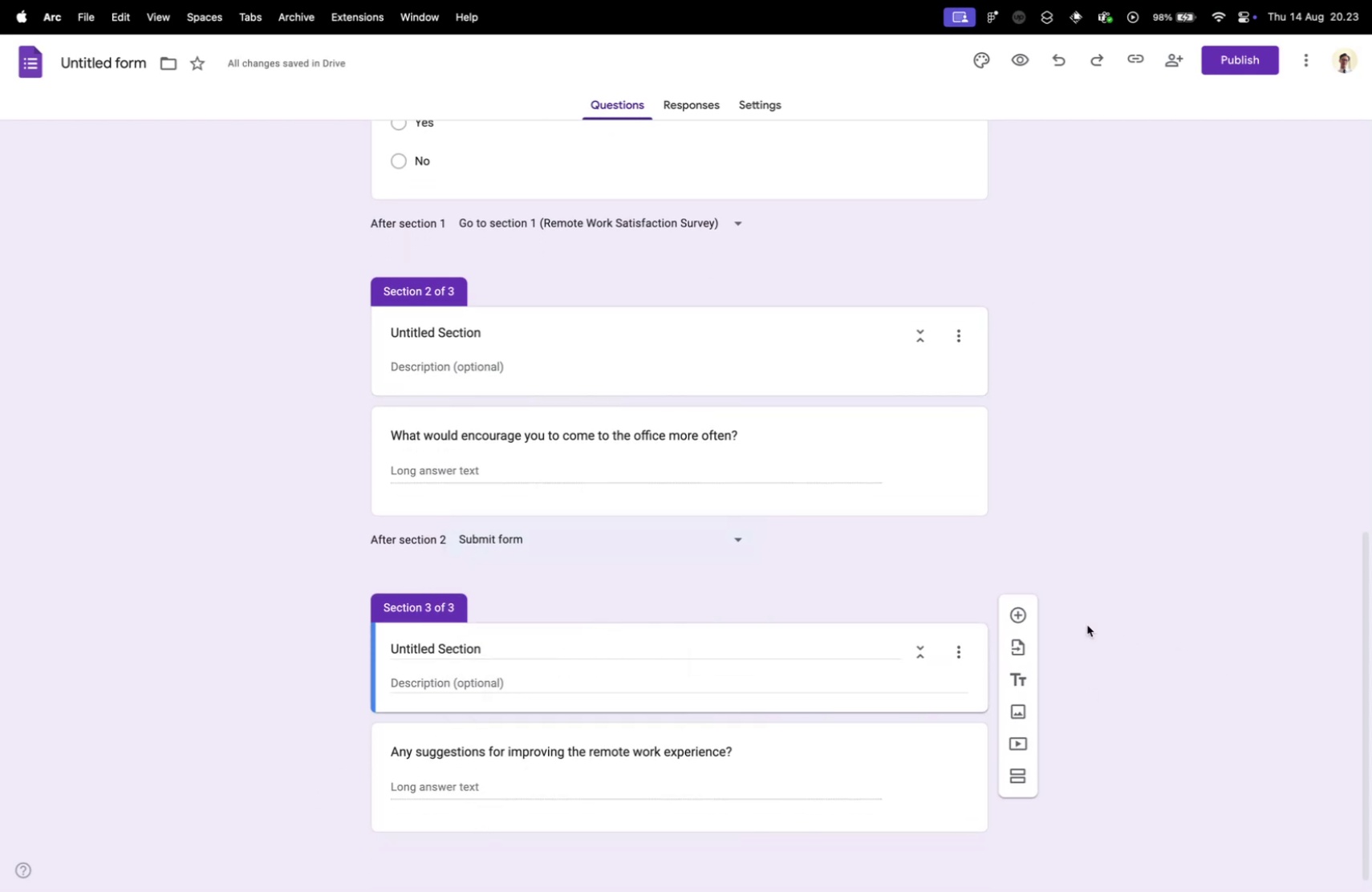 
left_click([1076, 621])
 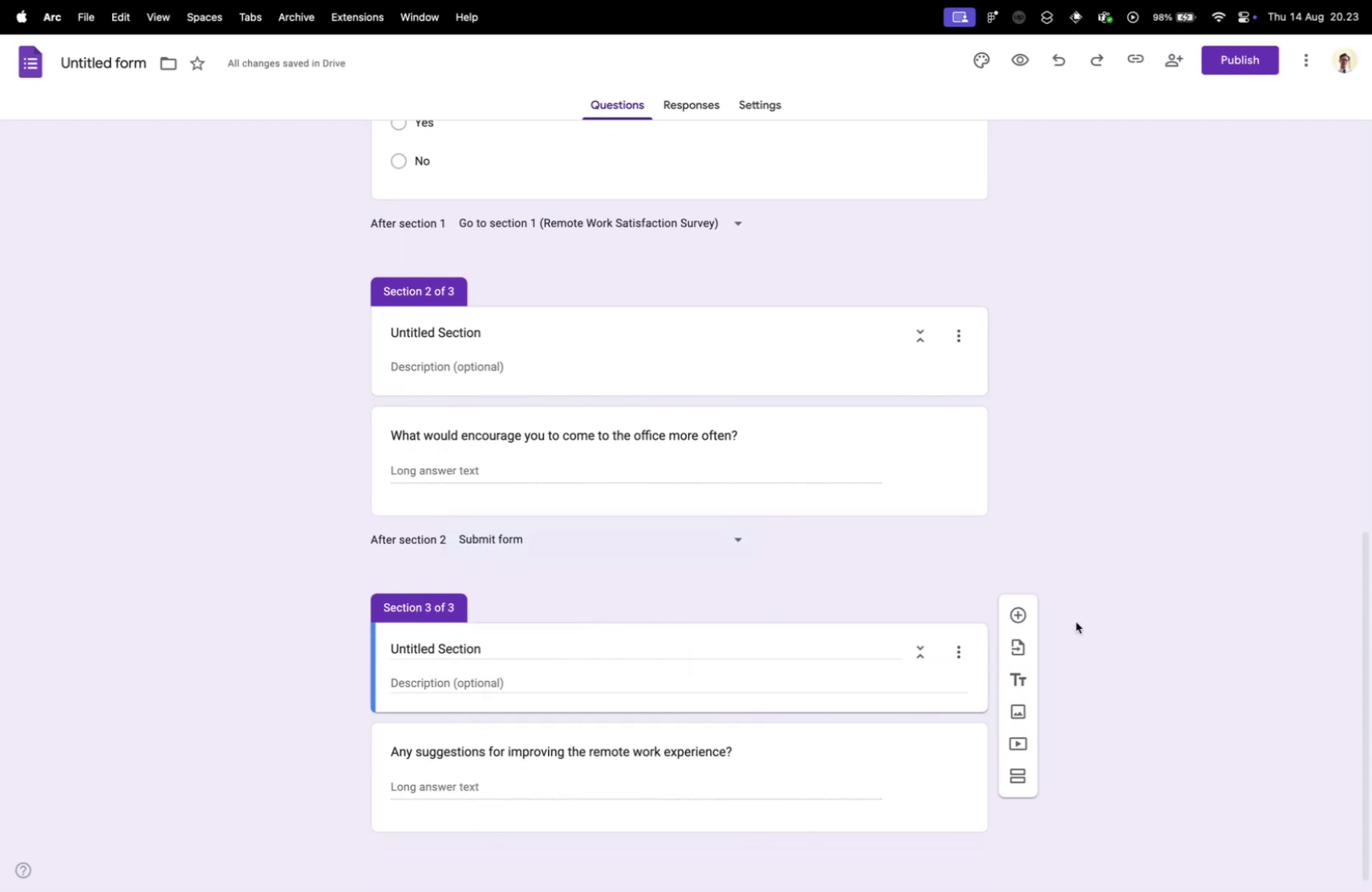 
scroll: coordinate [1001, 497], scroll_direction: up, amount: 62.0
 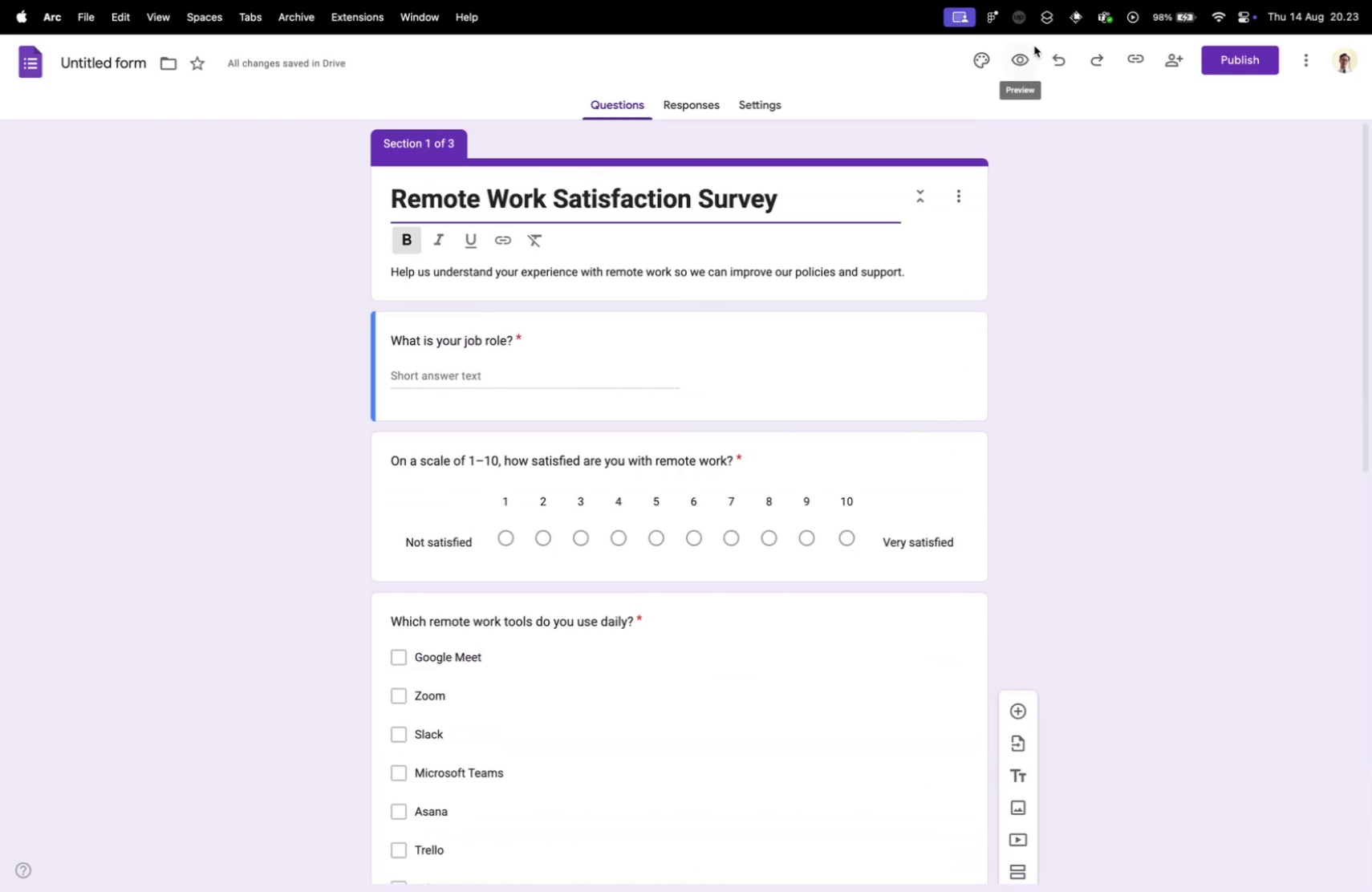 
left_click([1029, 53])
 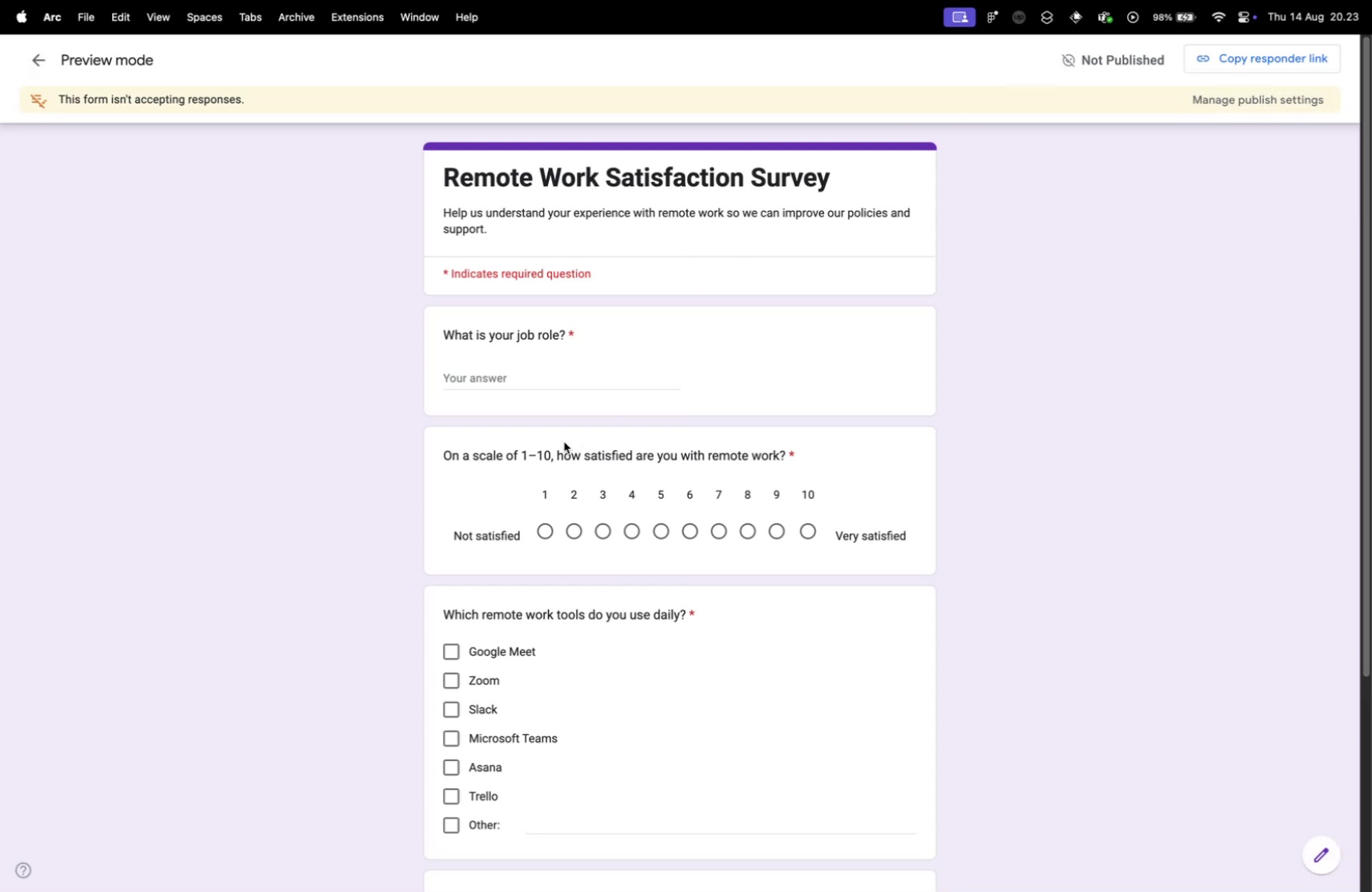 
left_click([553, 370])
 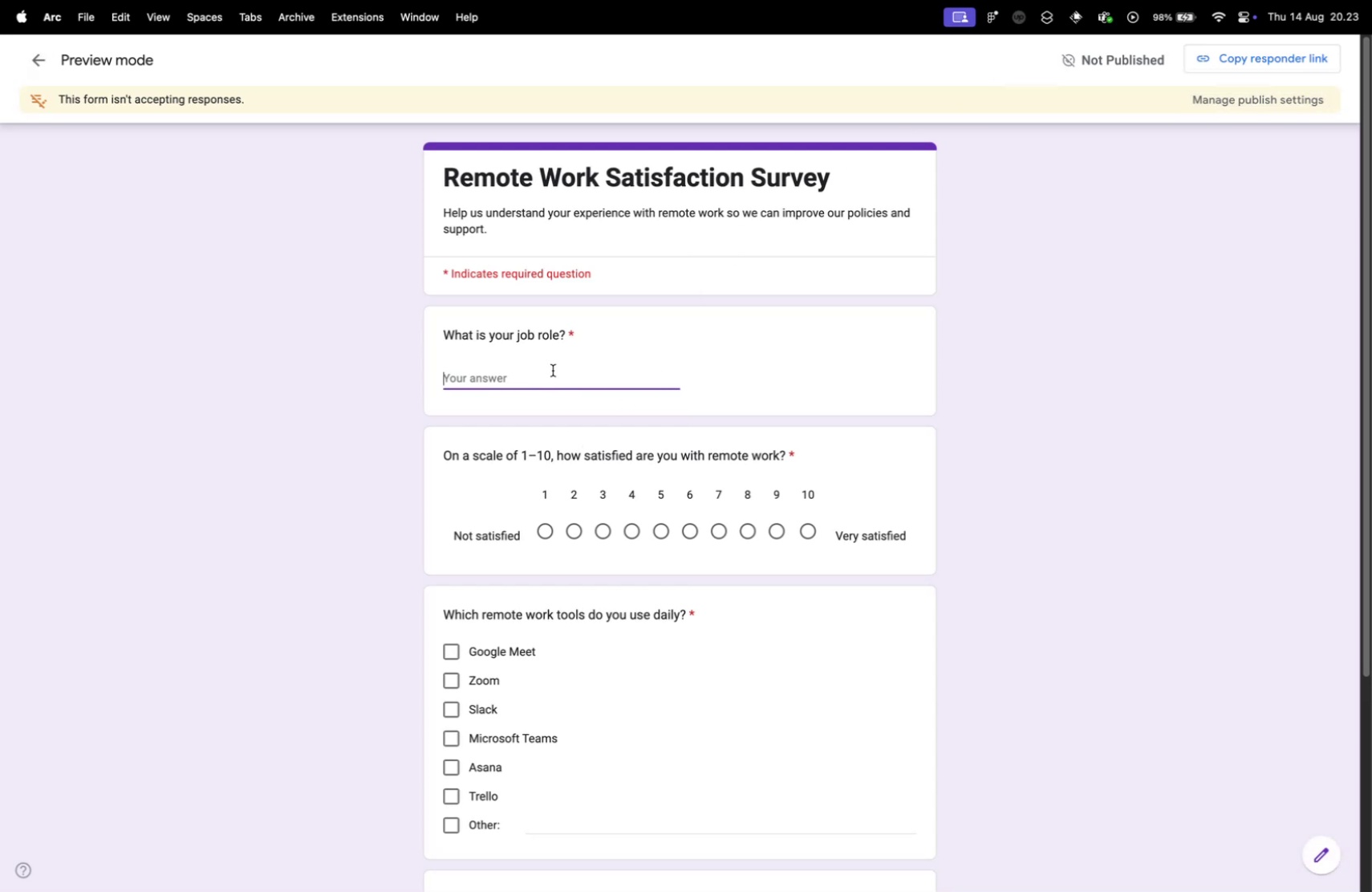 
type(daS)
 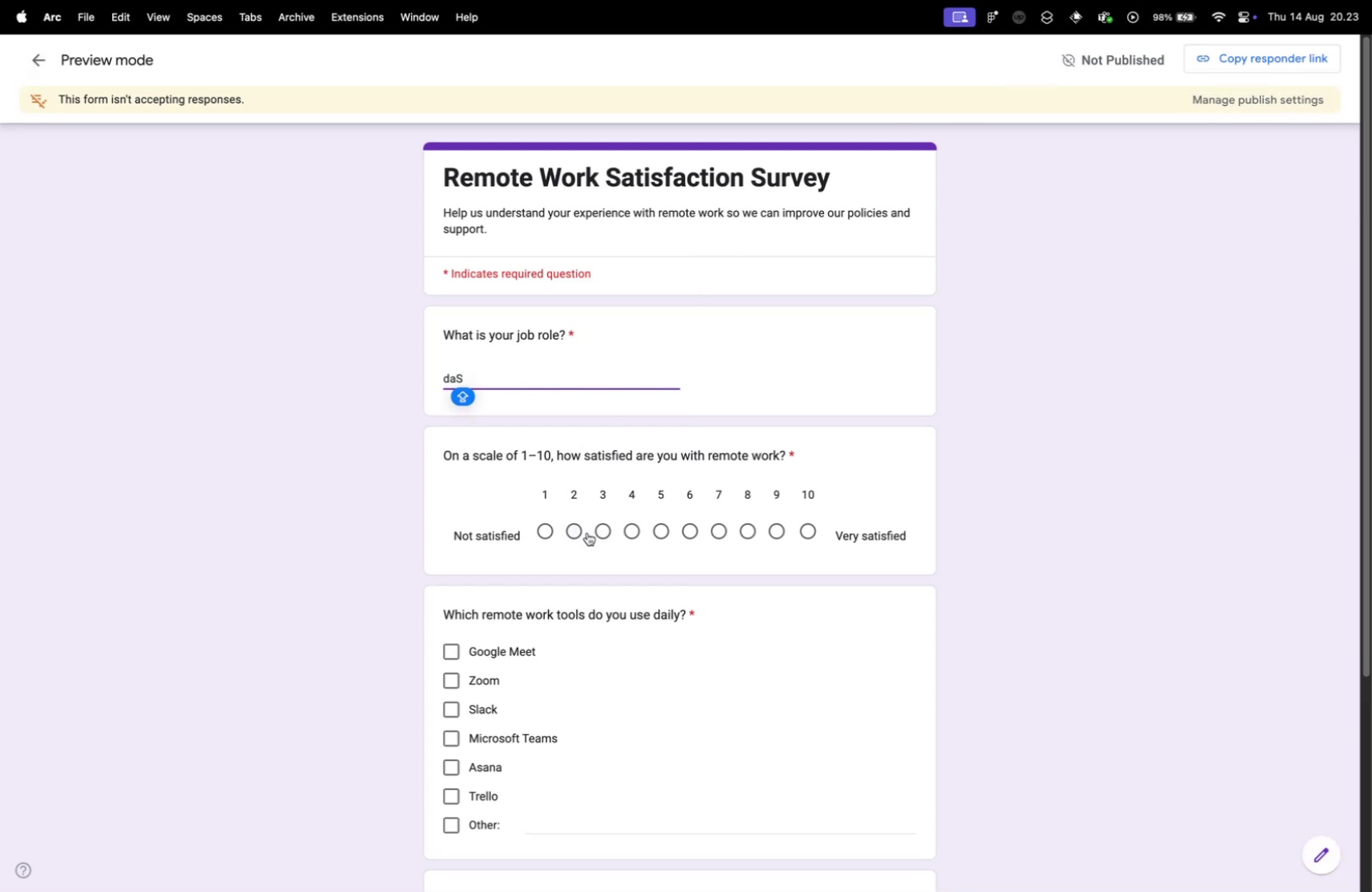 
left_click([587, 532])
 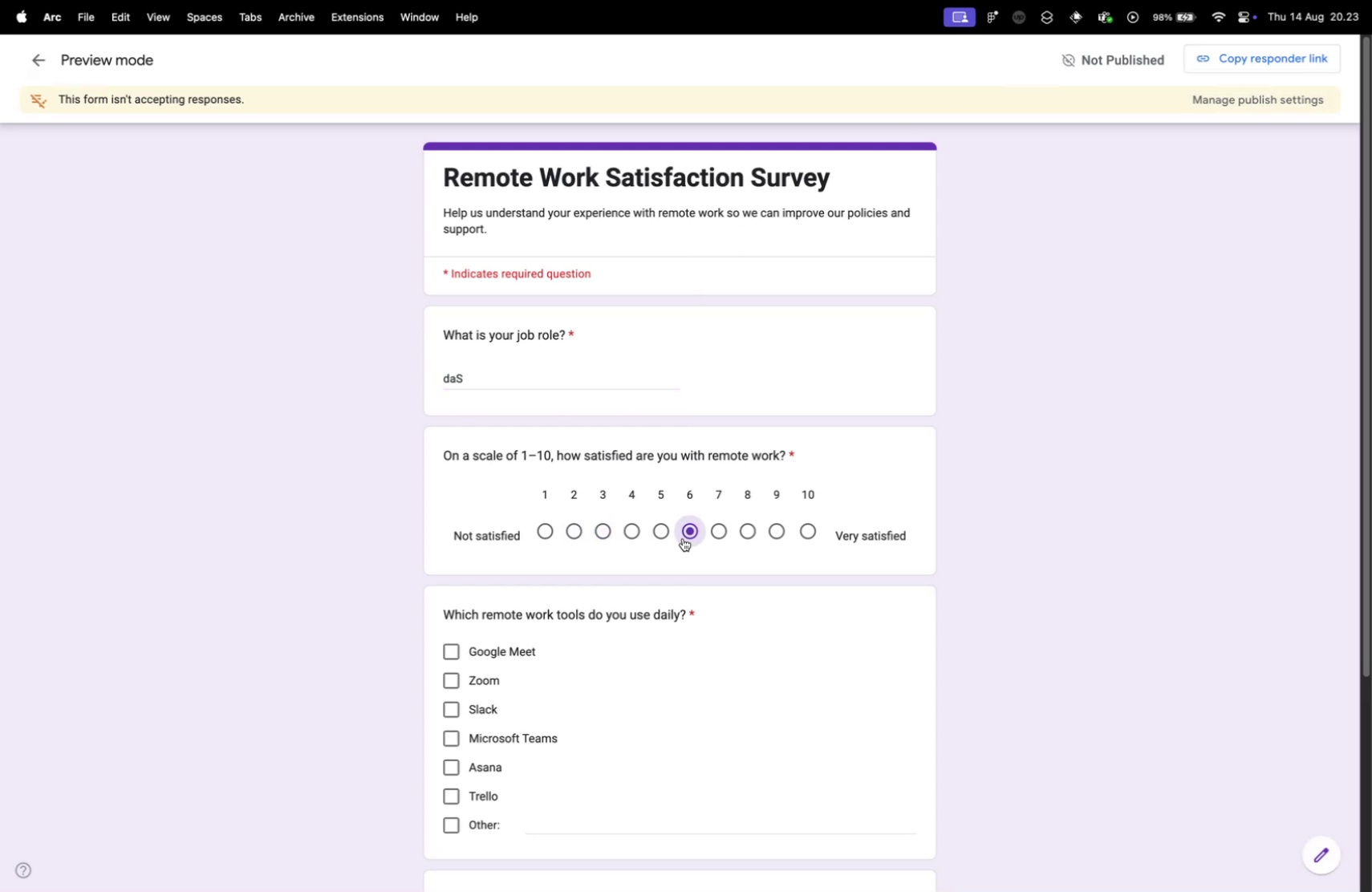 
scroll: coordinate [662, 596], scroll_direction: down, amount: 10.0
 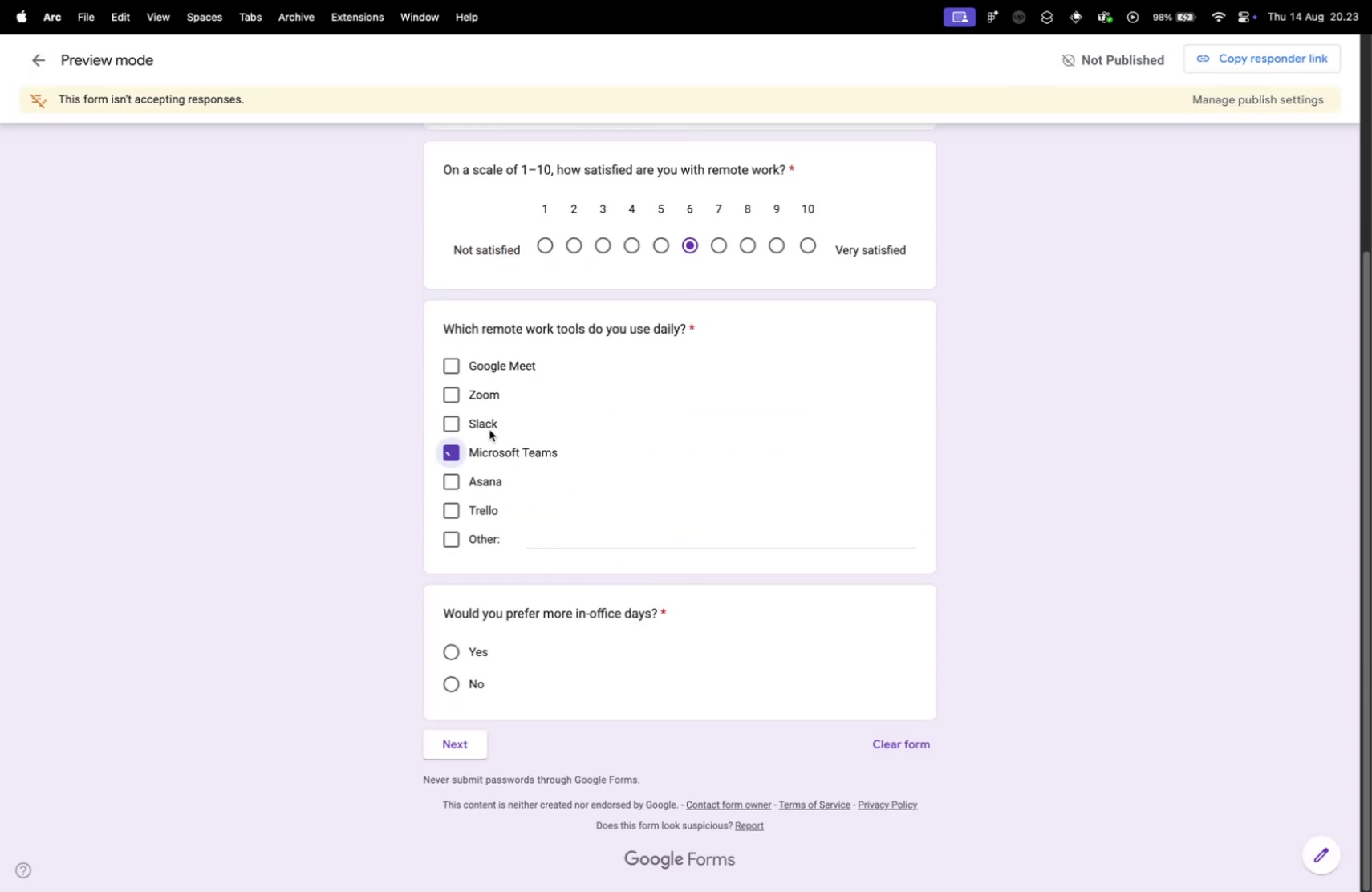 
double_click([486, 425])
 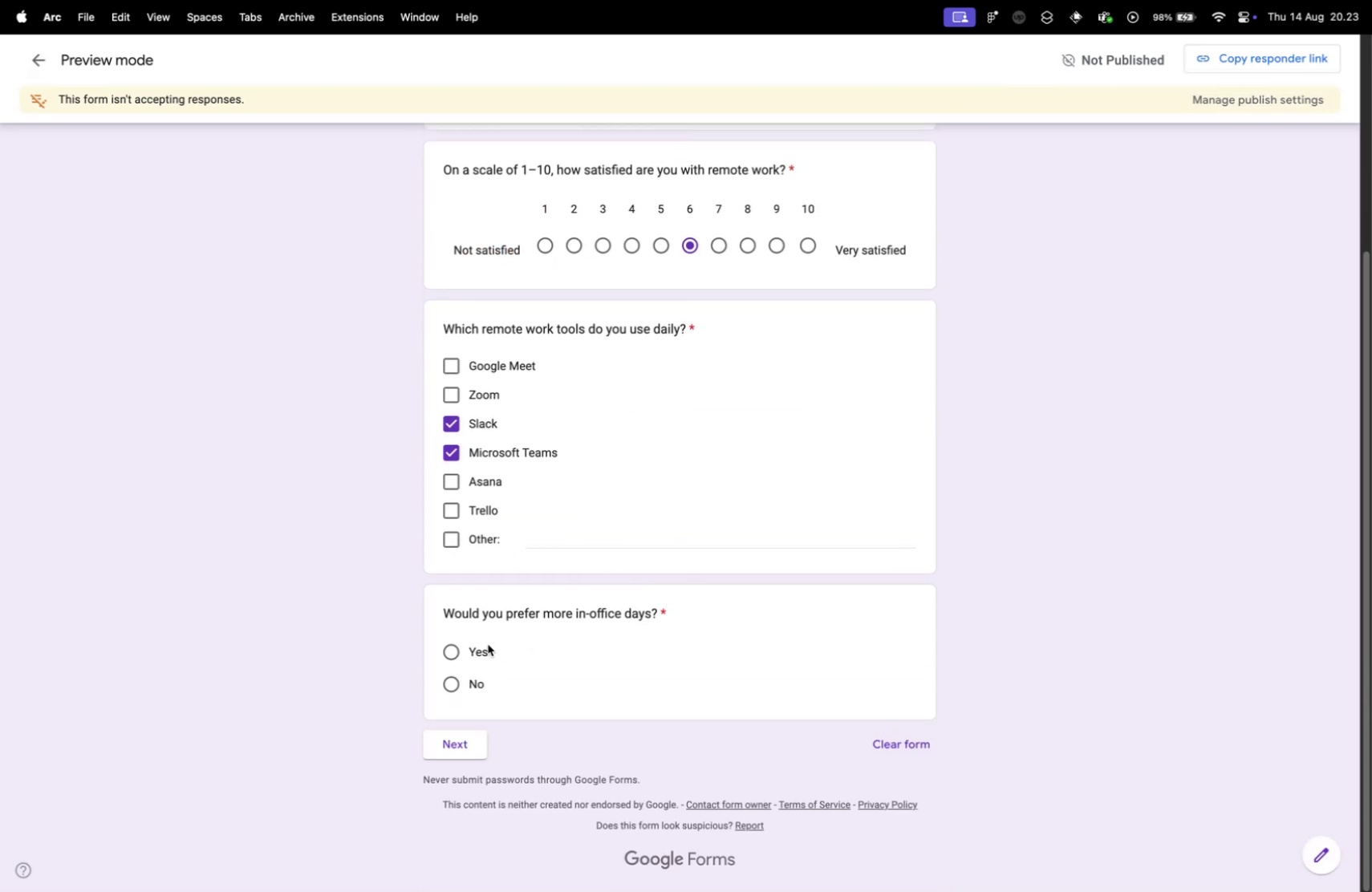 
left_click([488, 643])
 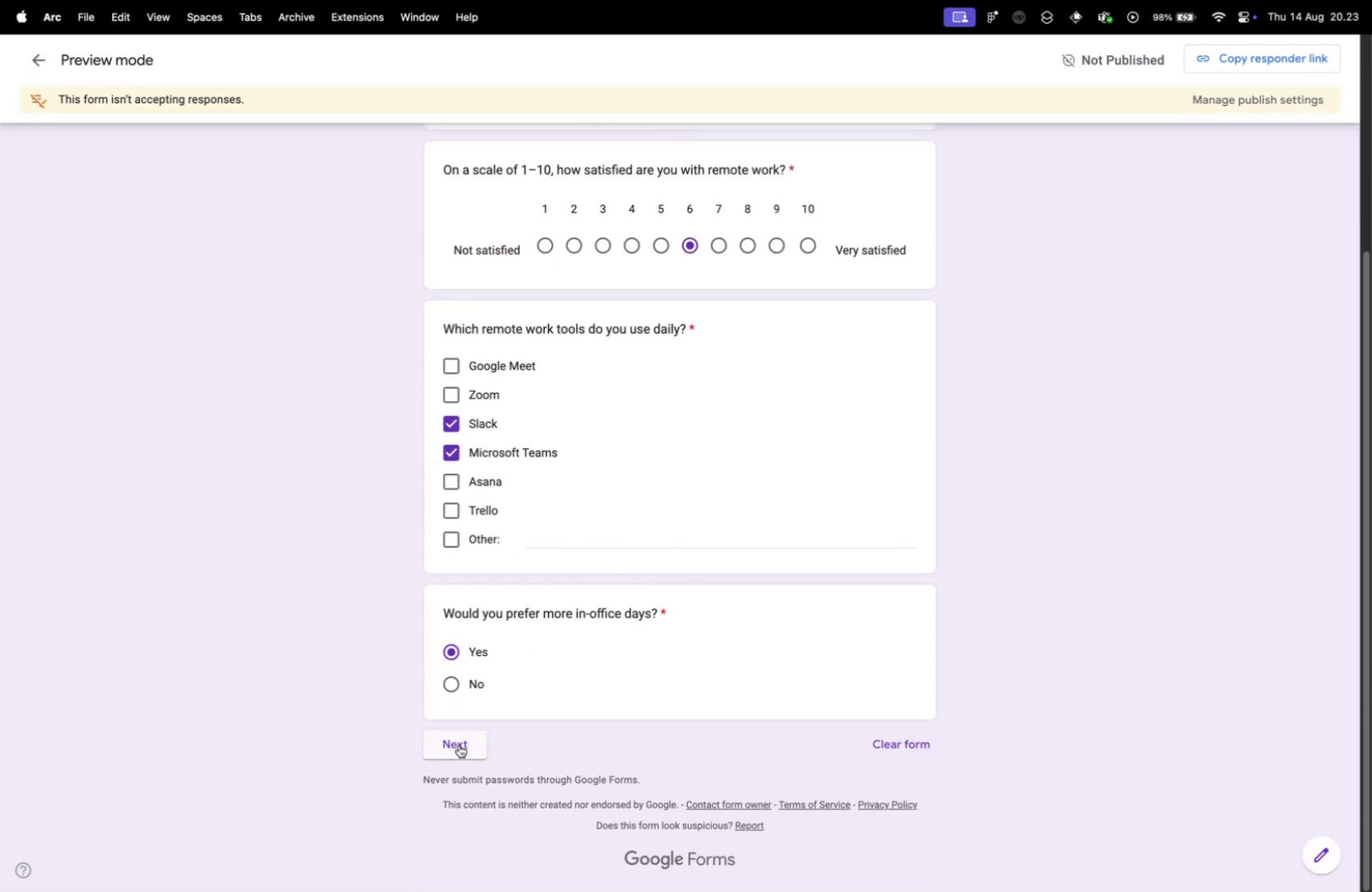 
left_click([458, 742])
 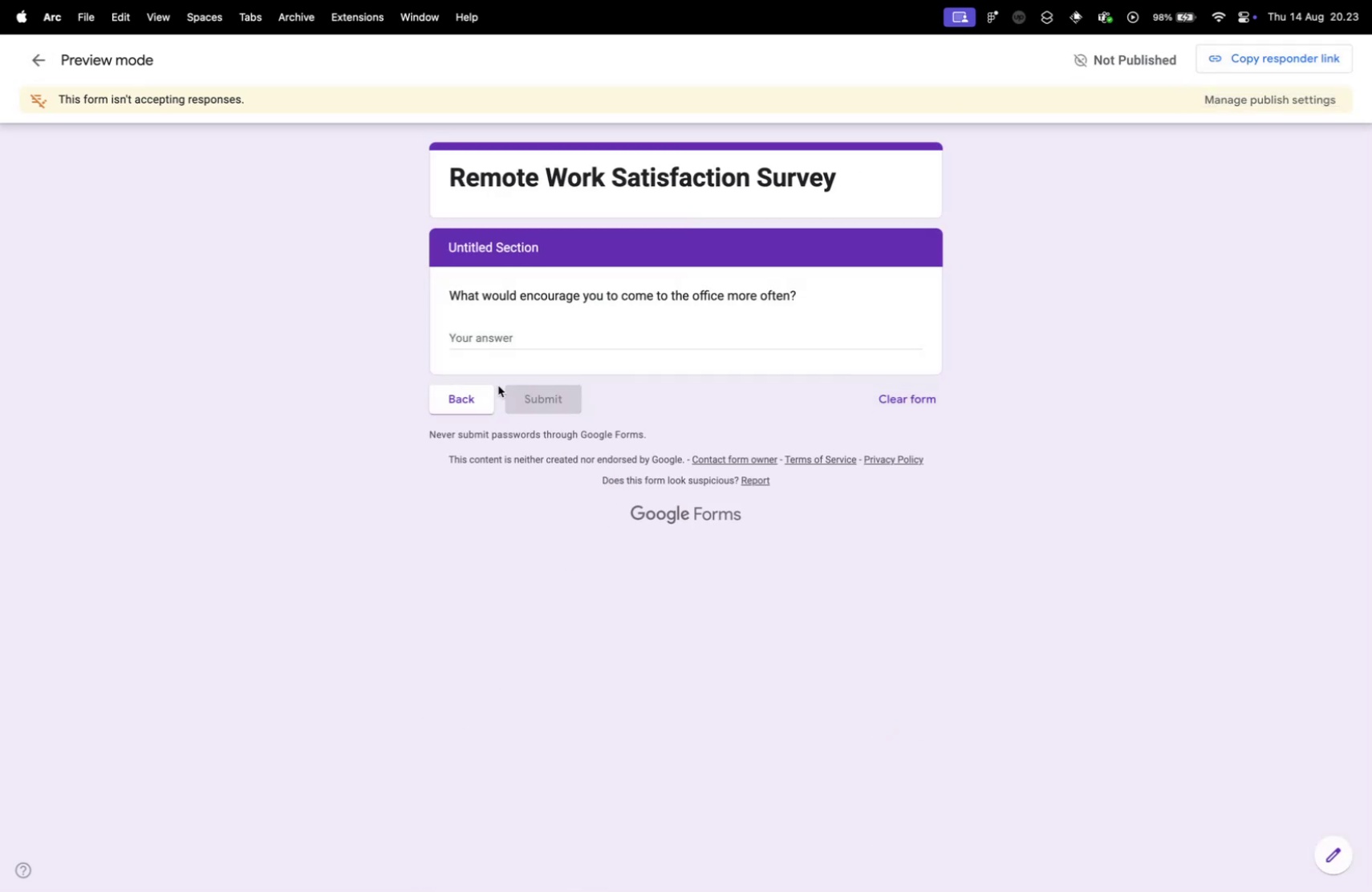 
left_click([477, 398])
 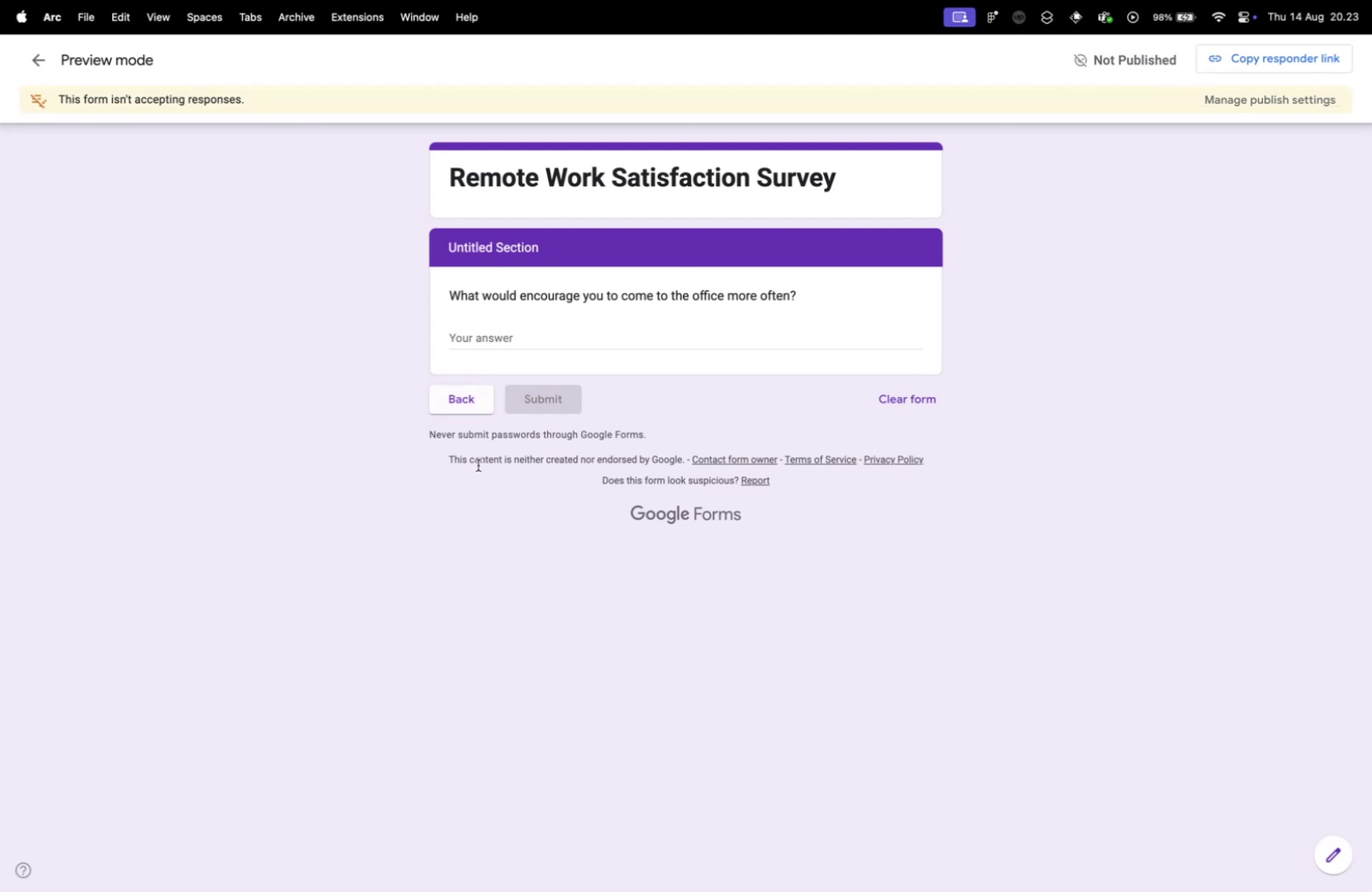 
scroll: coordinate [469, 473], scroll_direction: down, amount: 16.0
 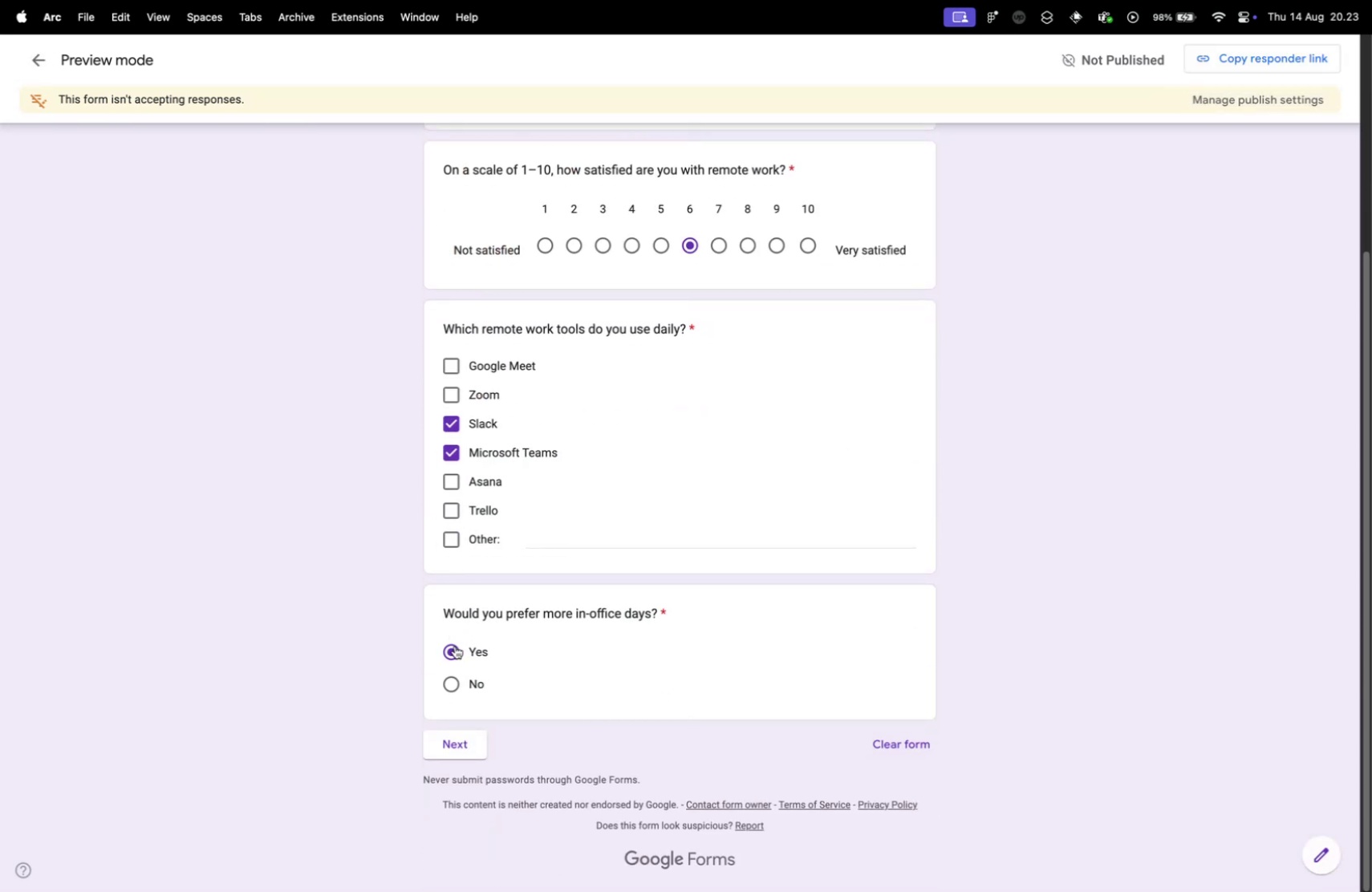 
left_click([455, 646])
 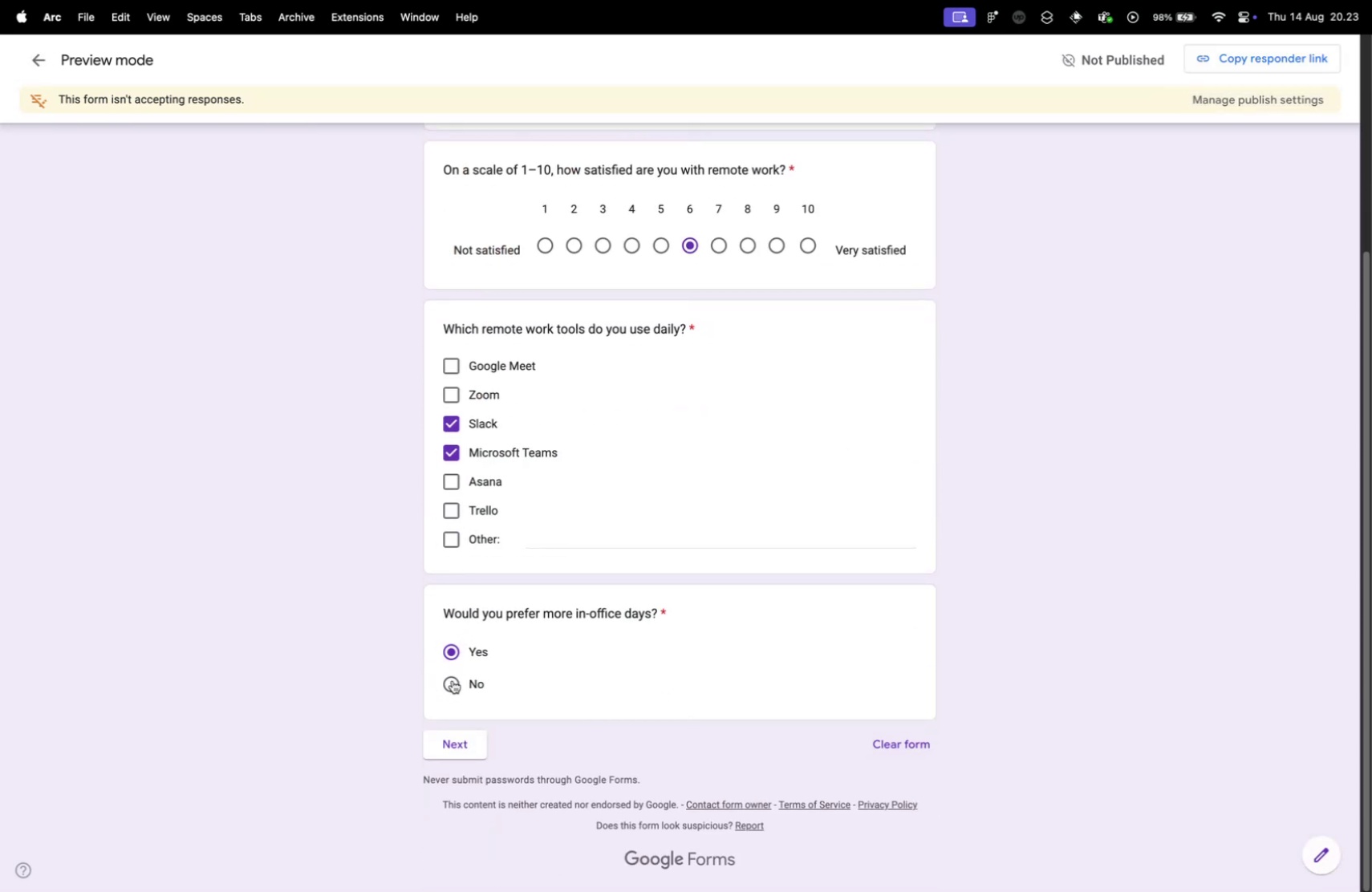 
left_click([453, 679])
 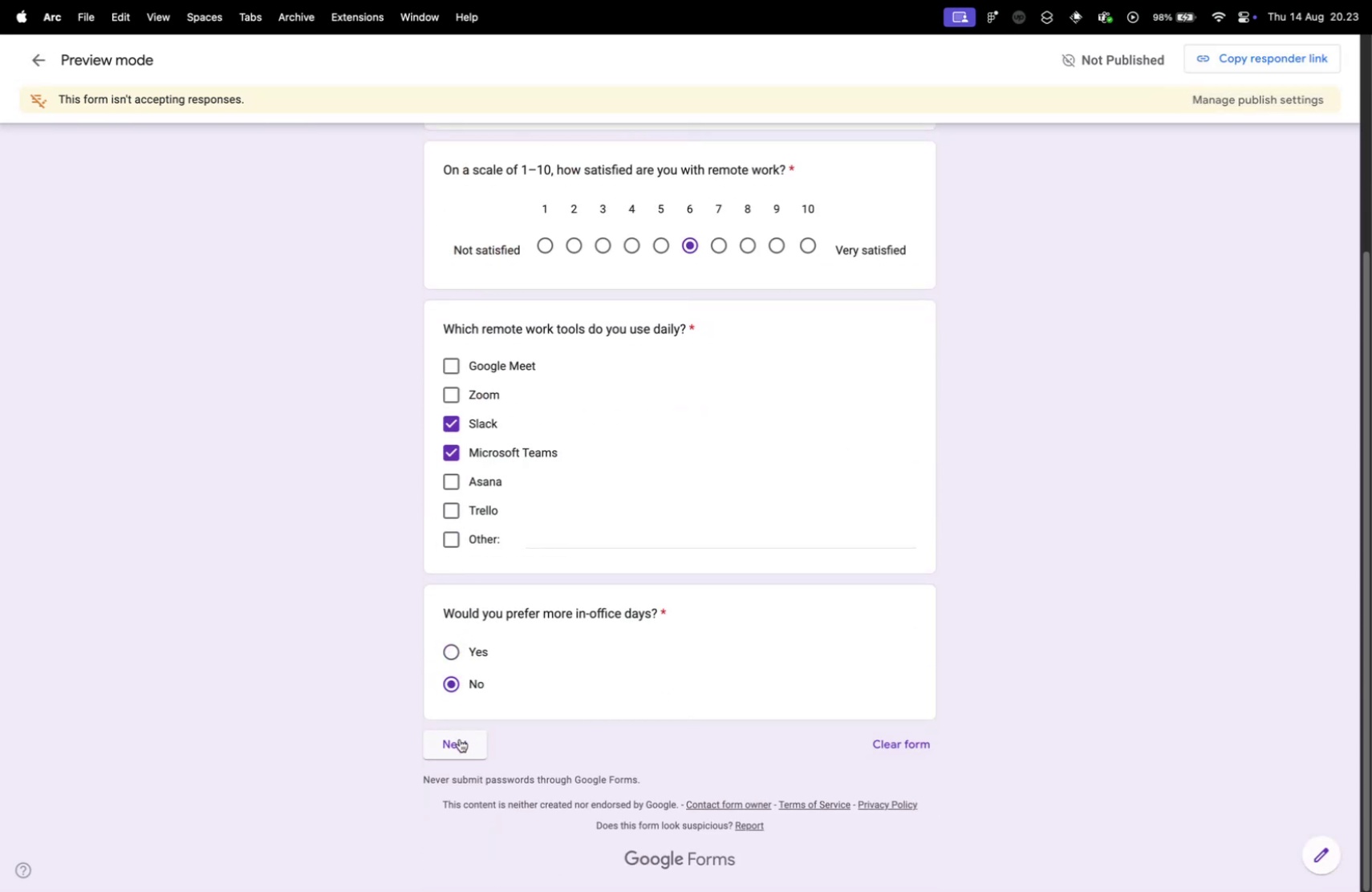 
left_click([460, 738])
 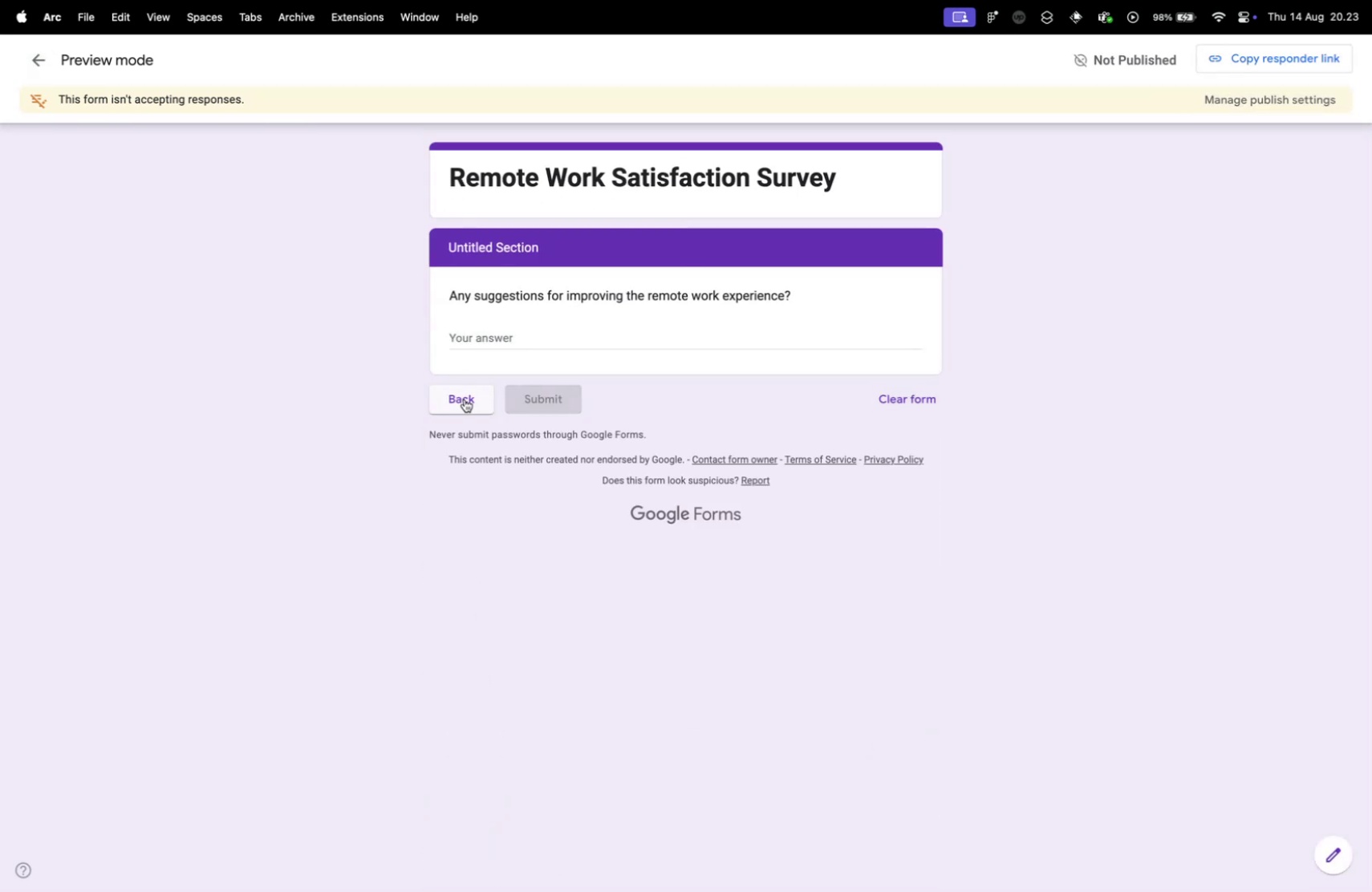 
wait(8.44)
 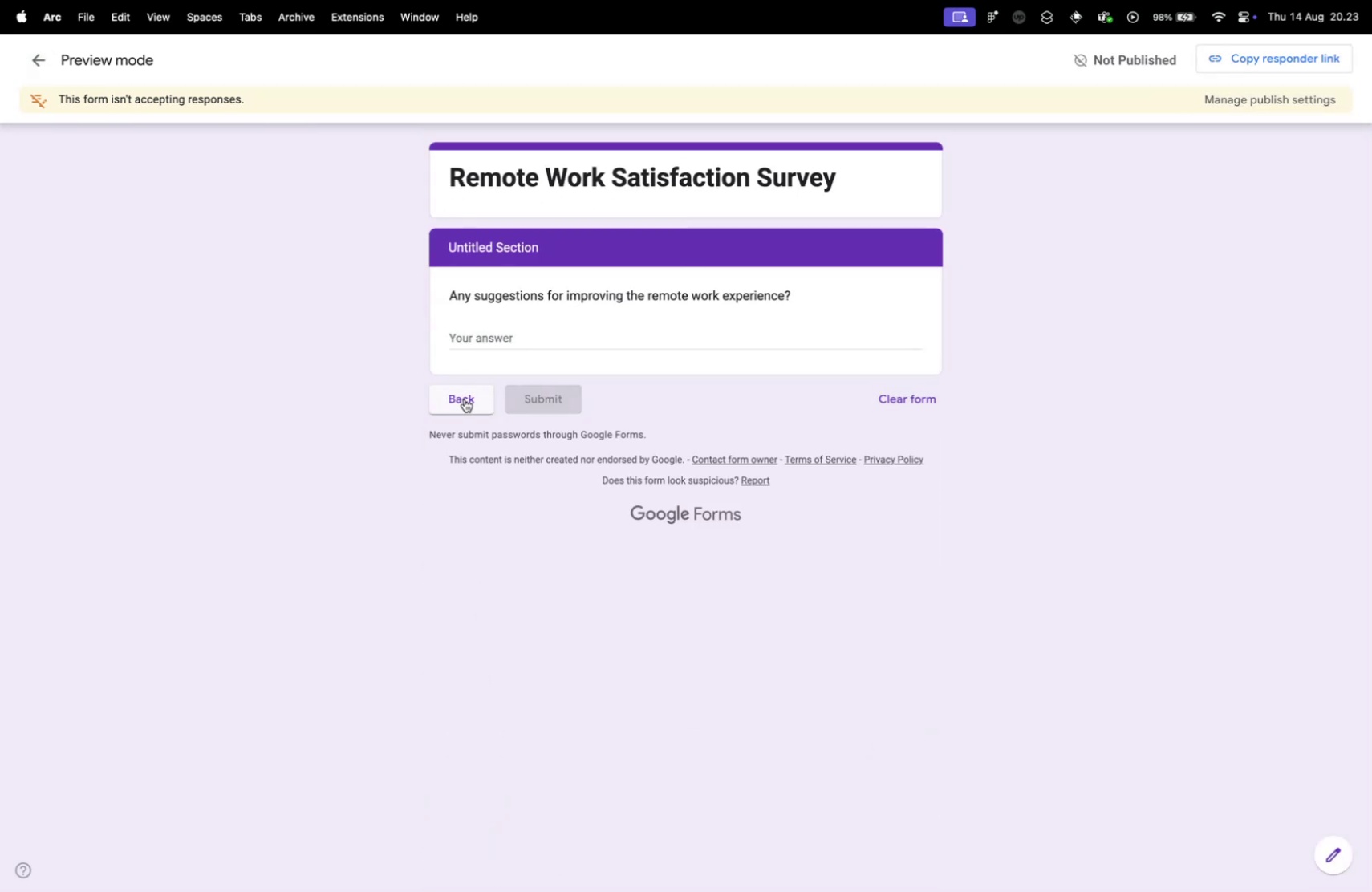 
left_click([469, 395])
 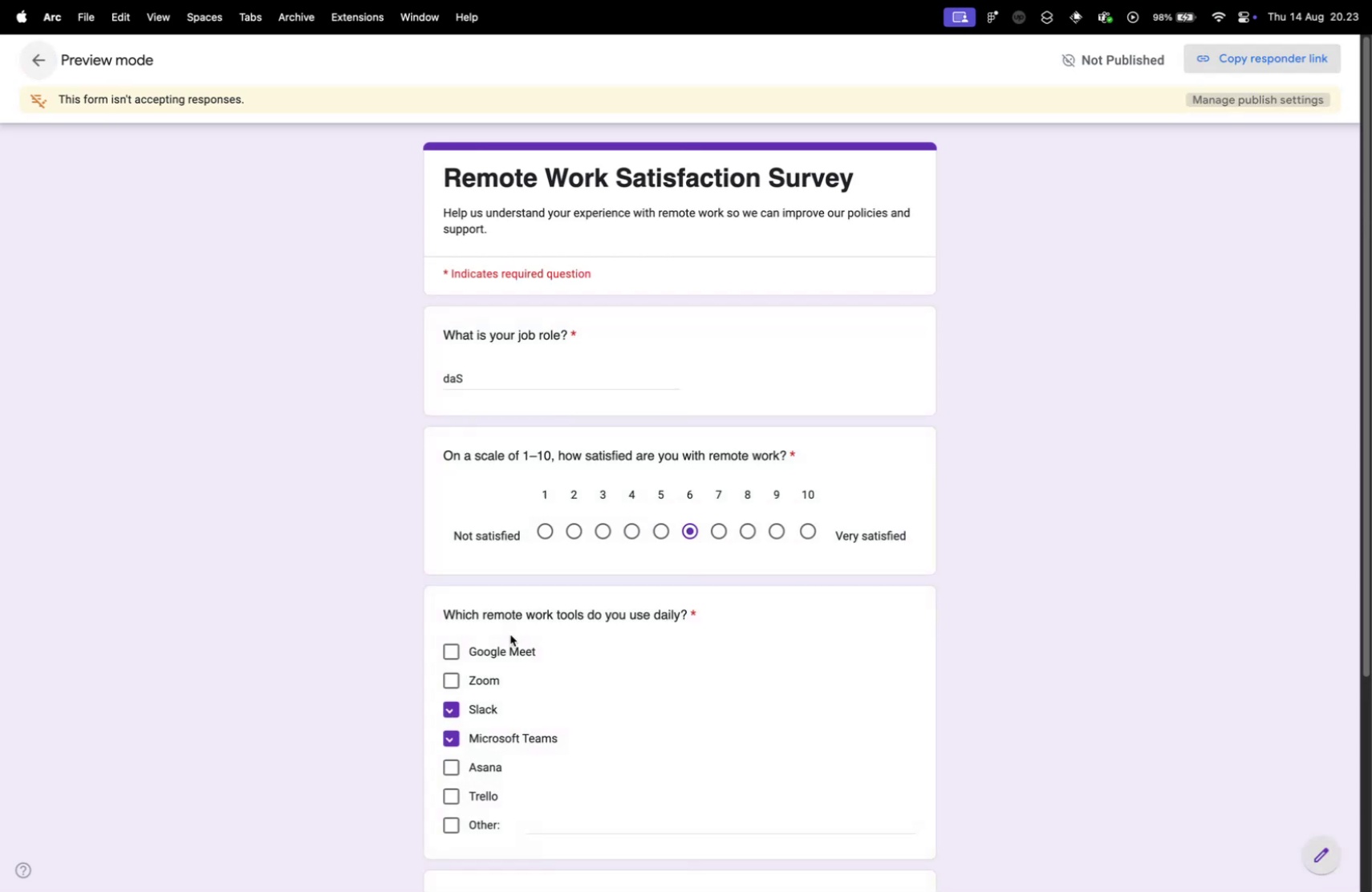 
scroll: coordinate [556, 590], scroll_direction: down, amount: 32.0
 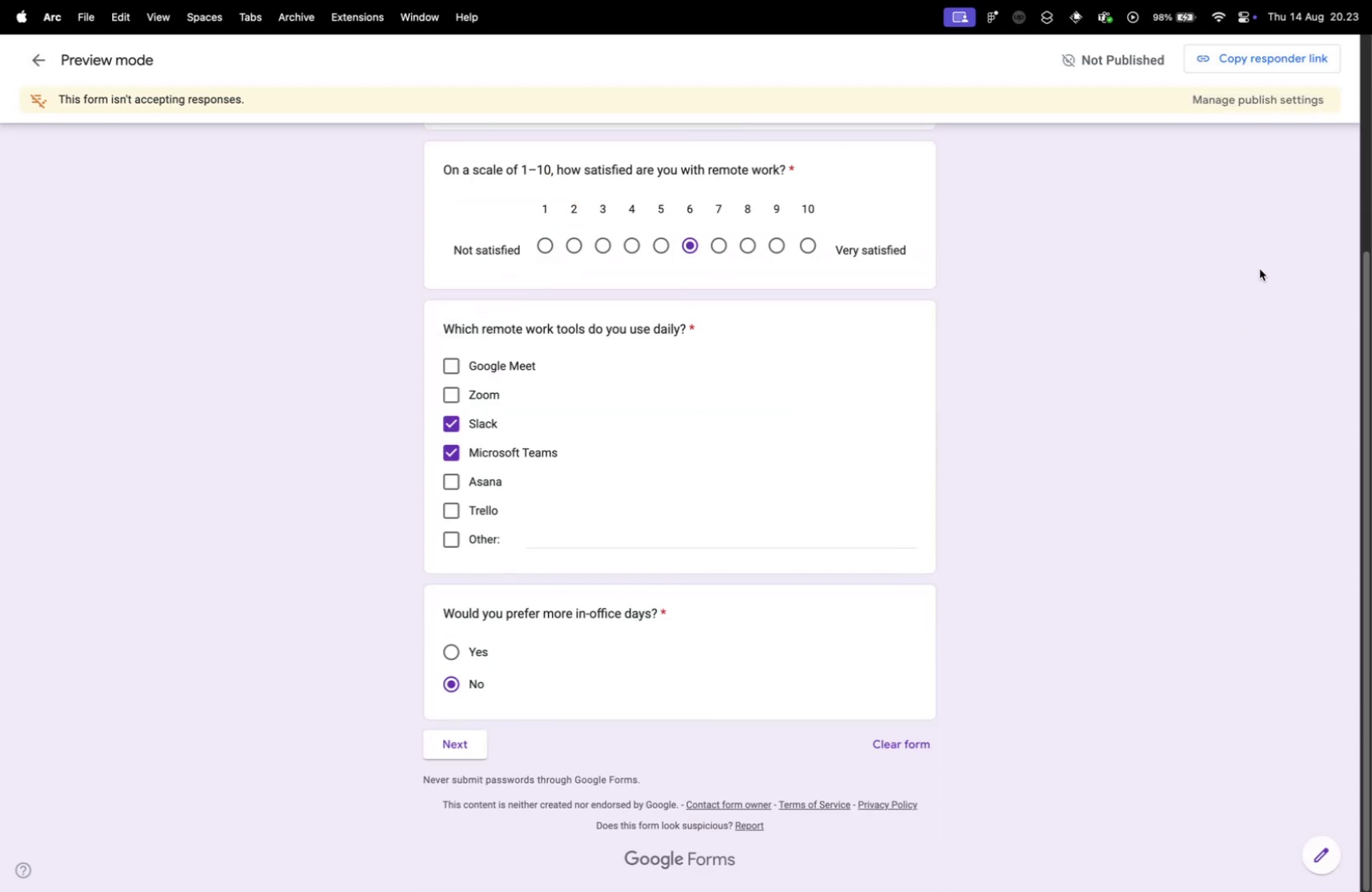 
left_click([1260, 269])
 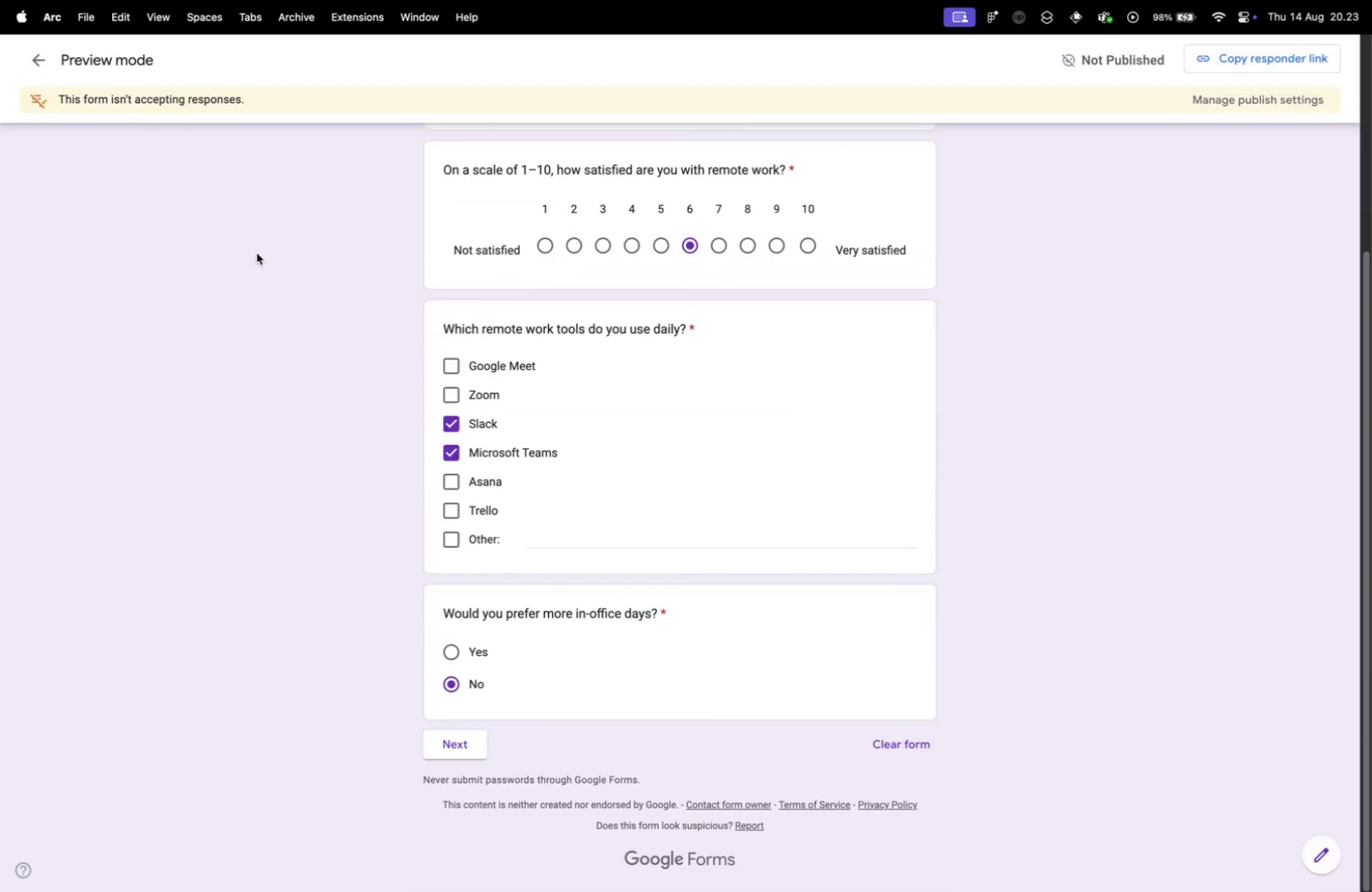 
left_click([258, 255])
 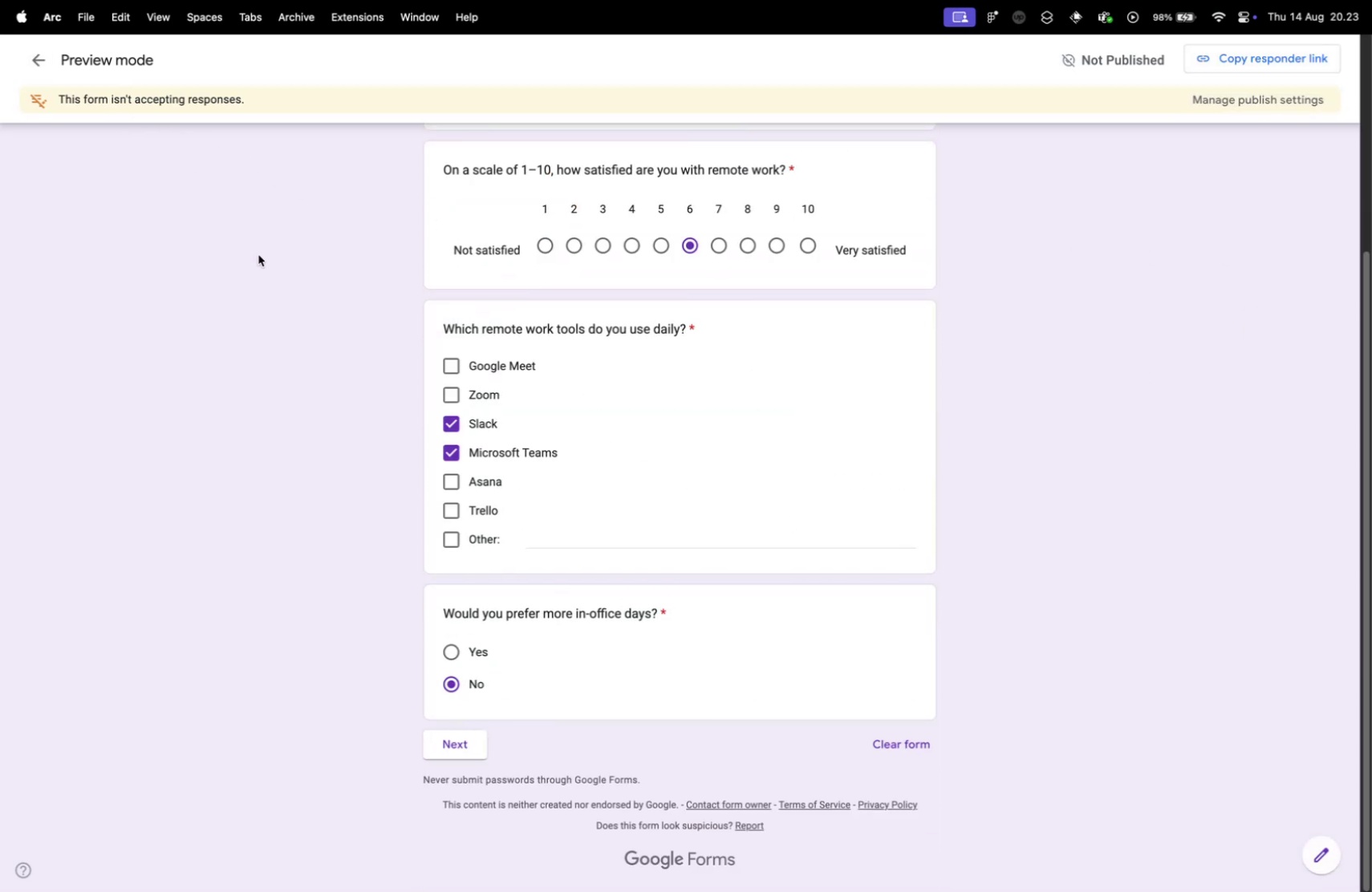 
hold_key(key=CommandLeft, duration=0.87)
 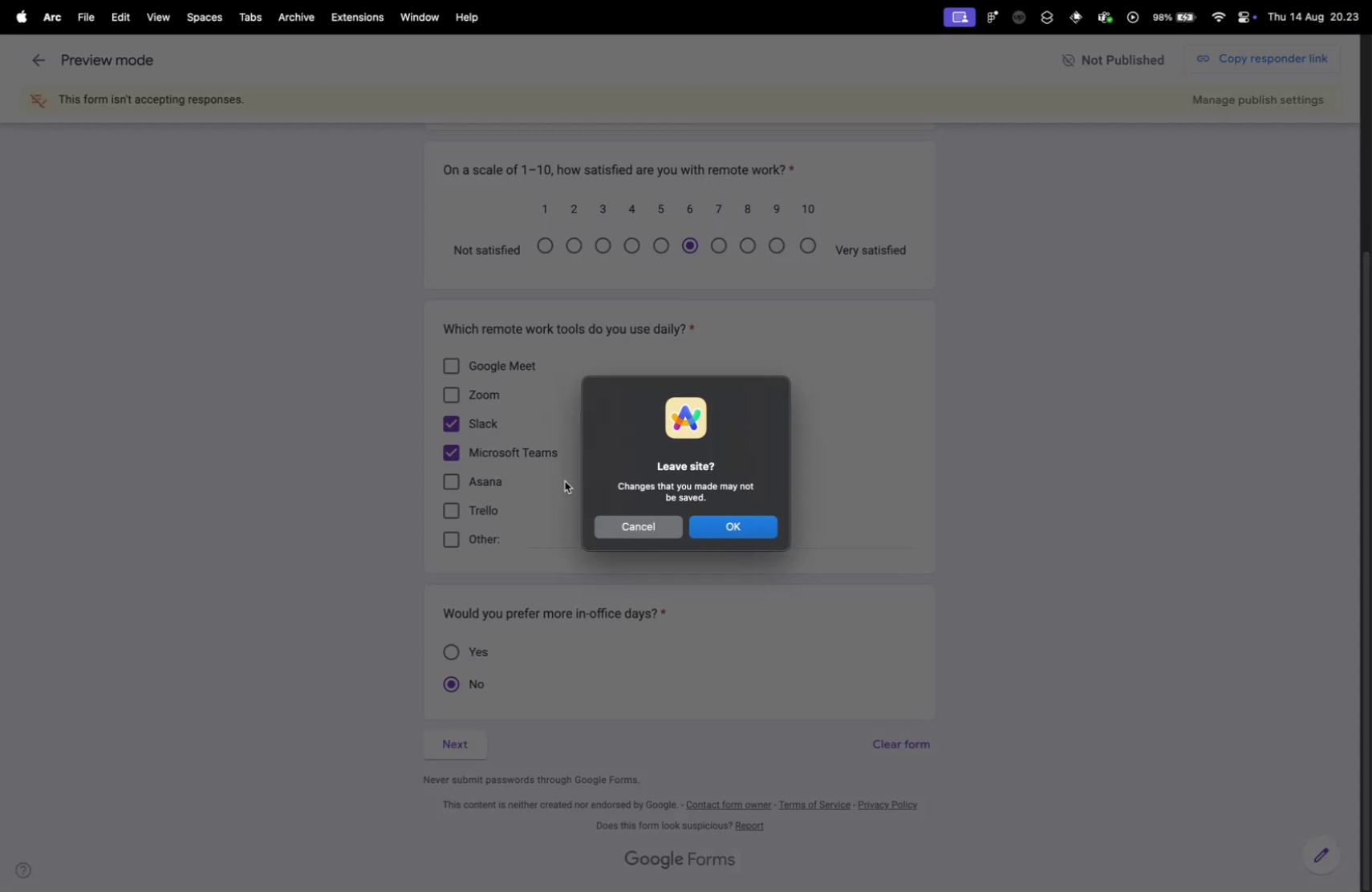 
hold_key(key=W, duration=0.35)
 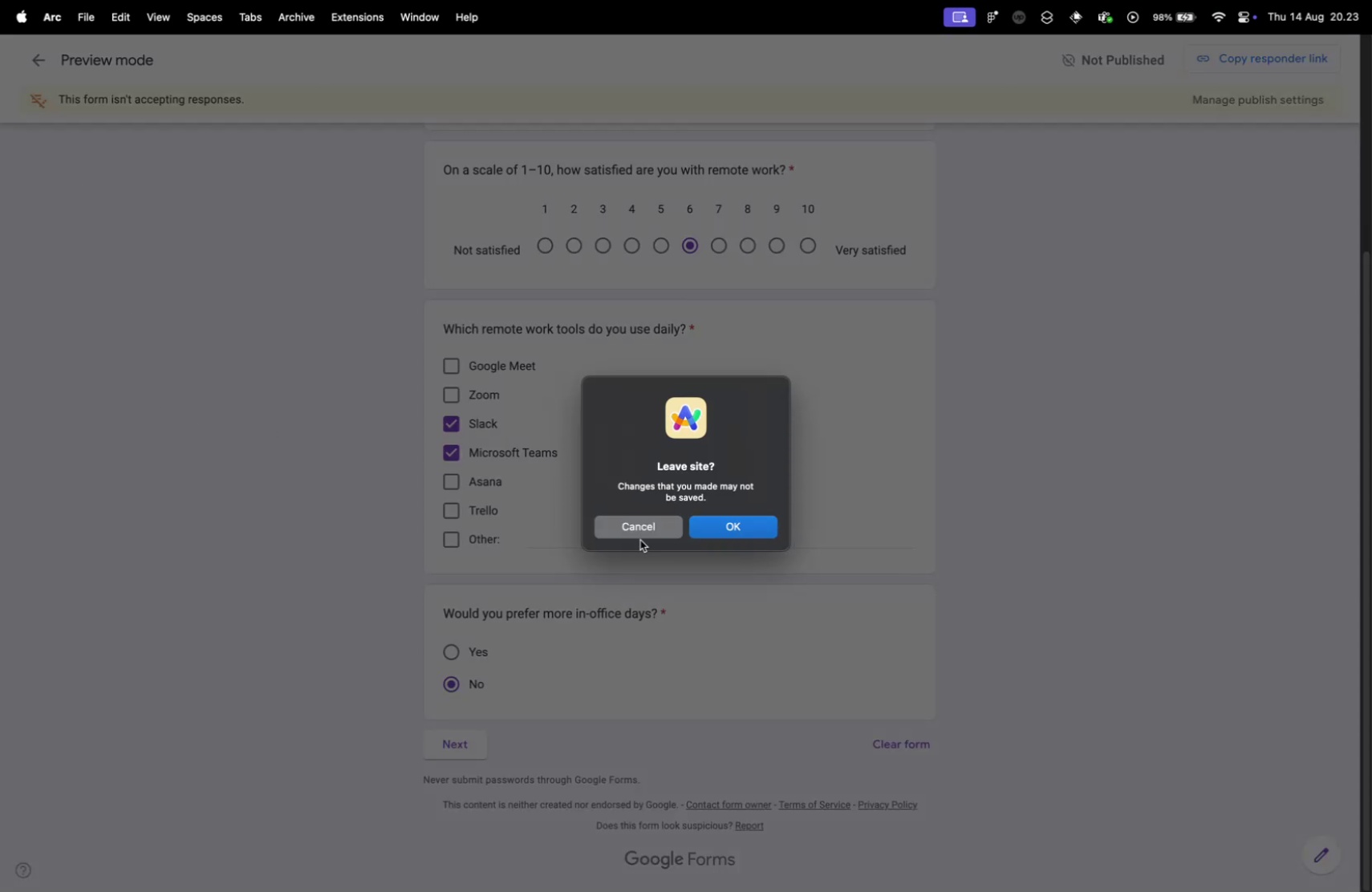 
left_click([634, 525])
 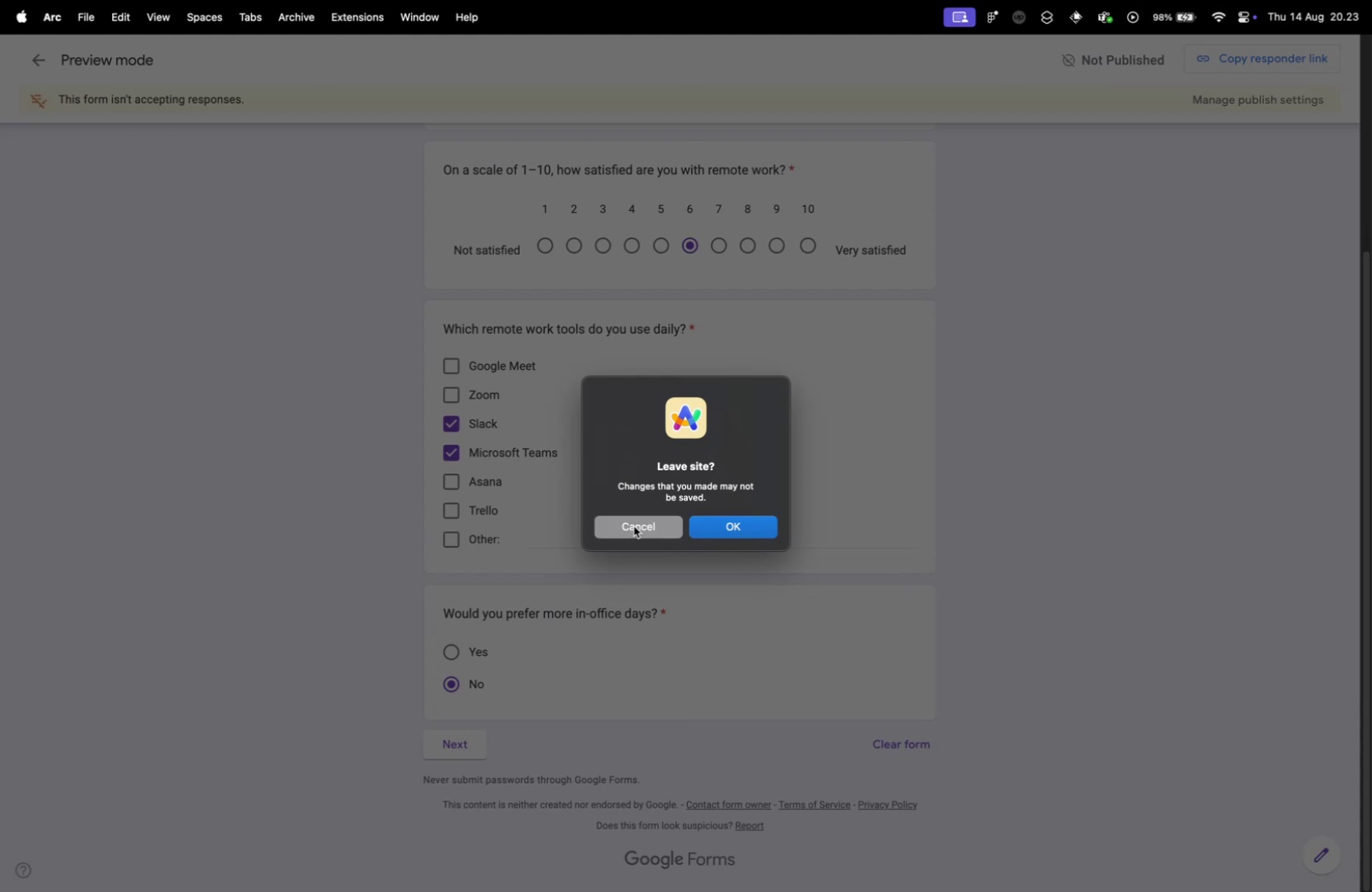 
key(Control+ControlLeft)
 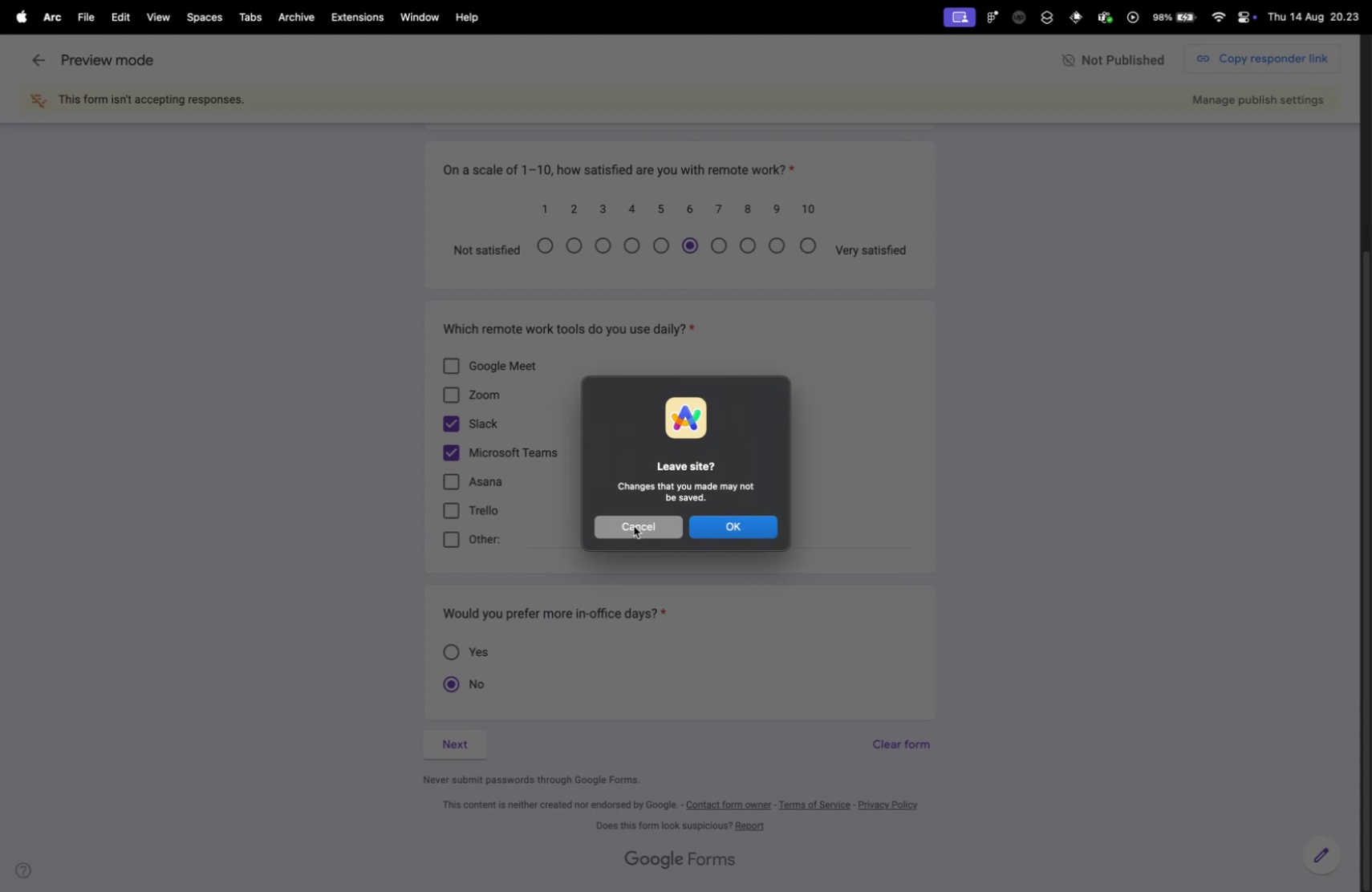 
key(Control+Tab)
 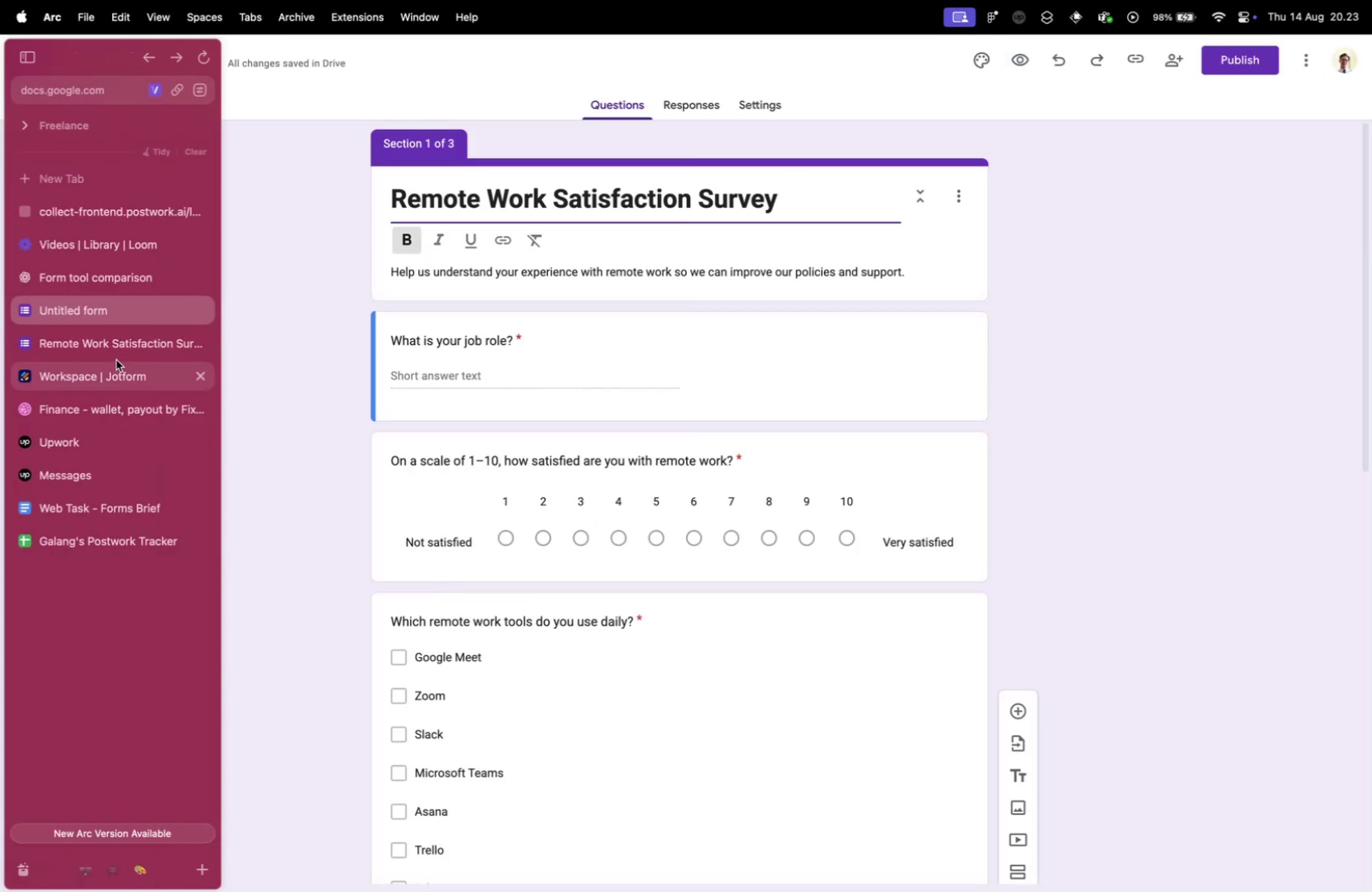 
left_click([202, 345])
 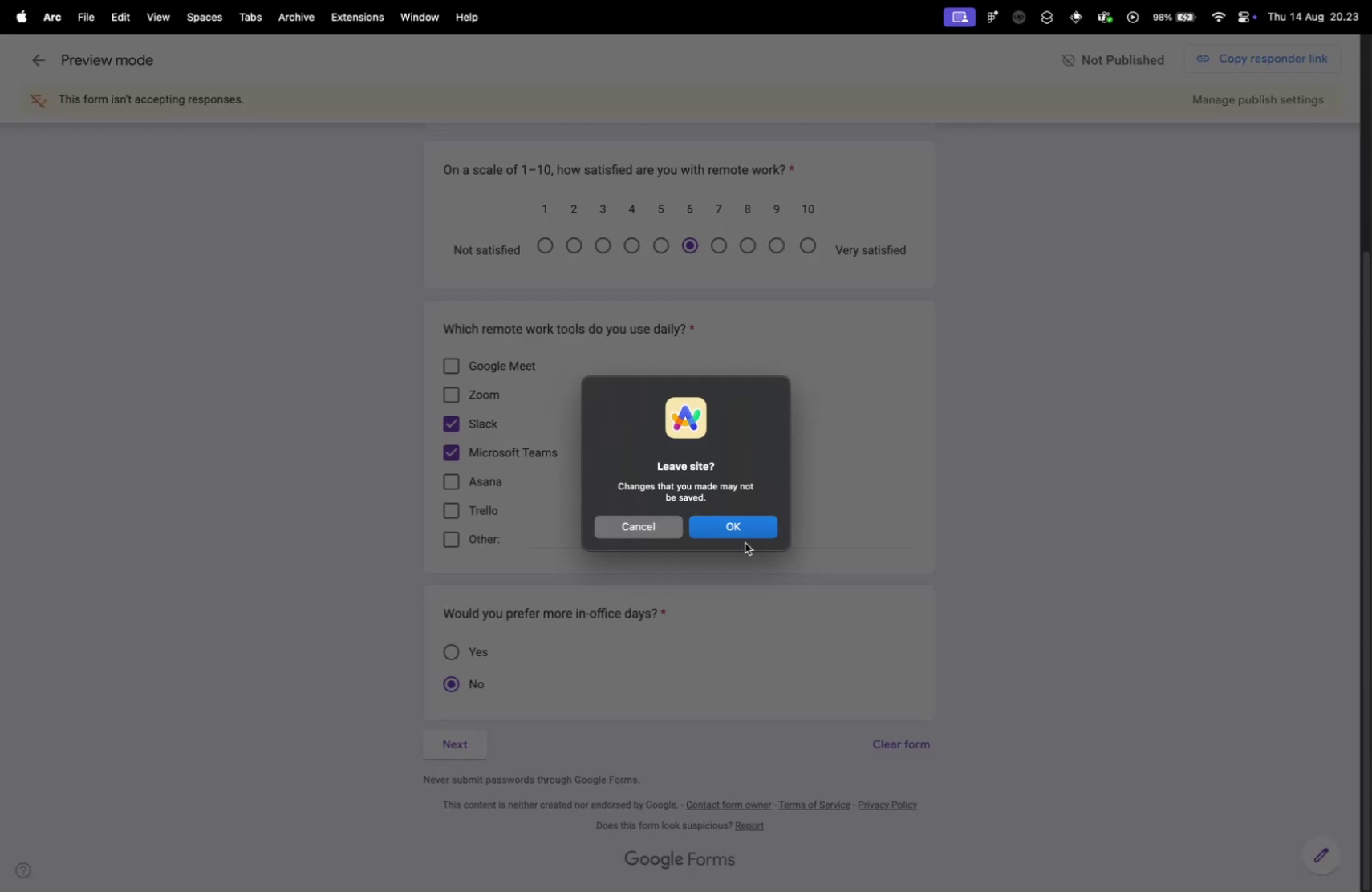 
left_click([735, 530])
 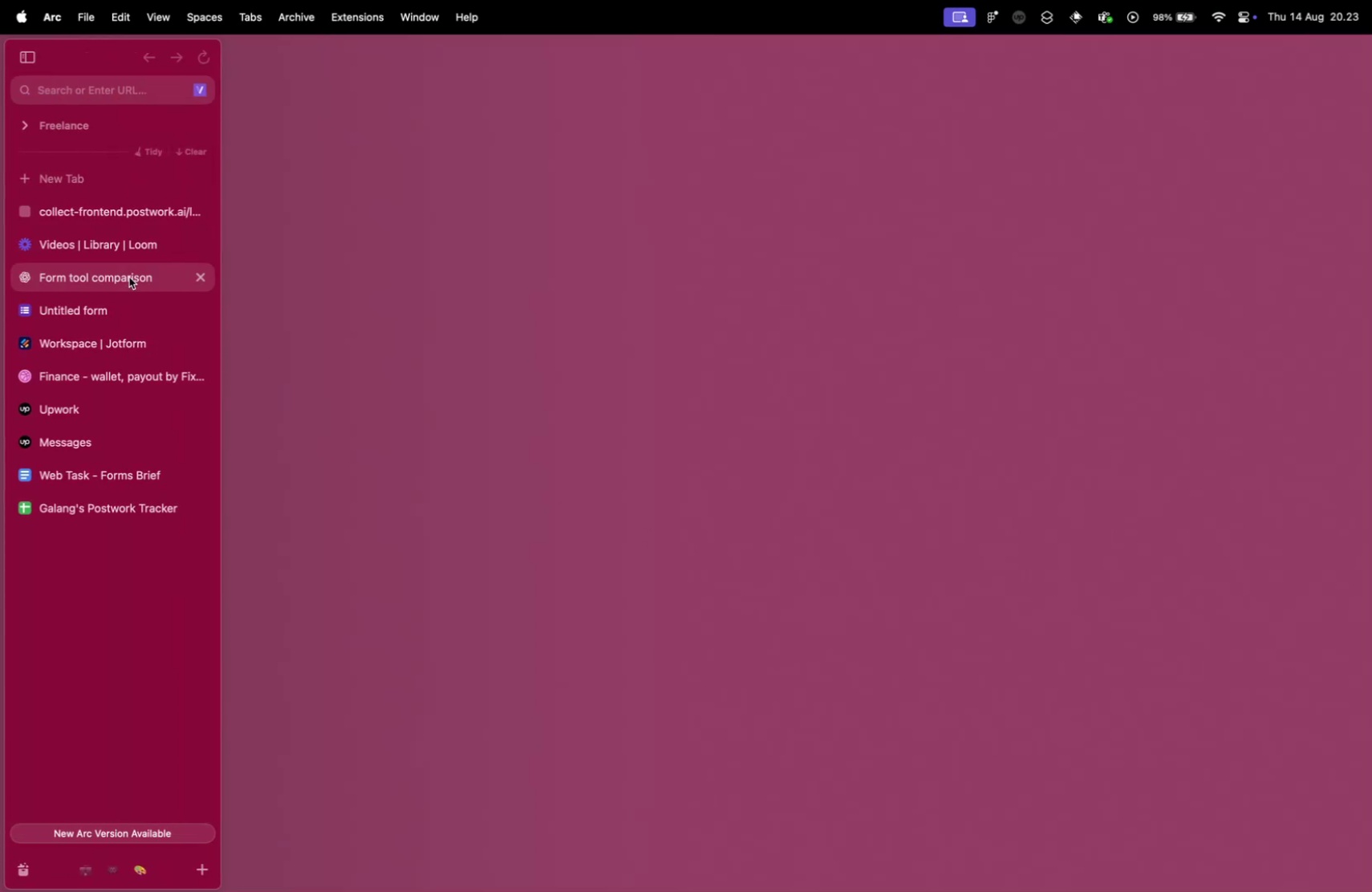 
left_click([112, 306])
 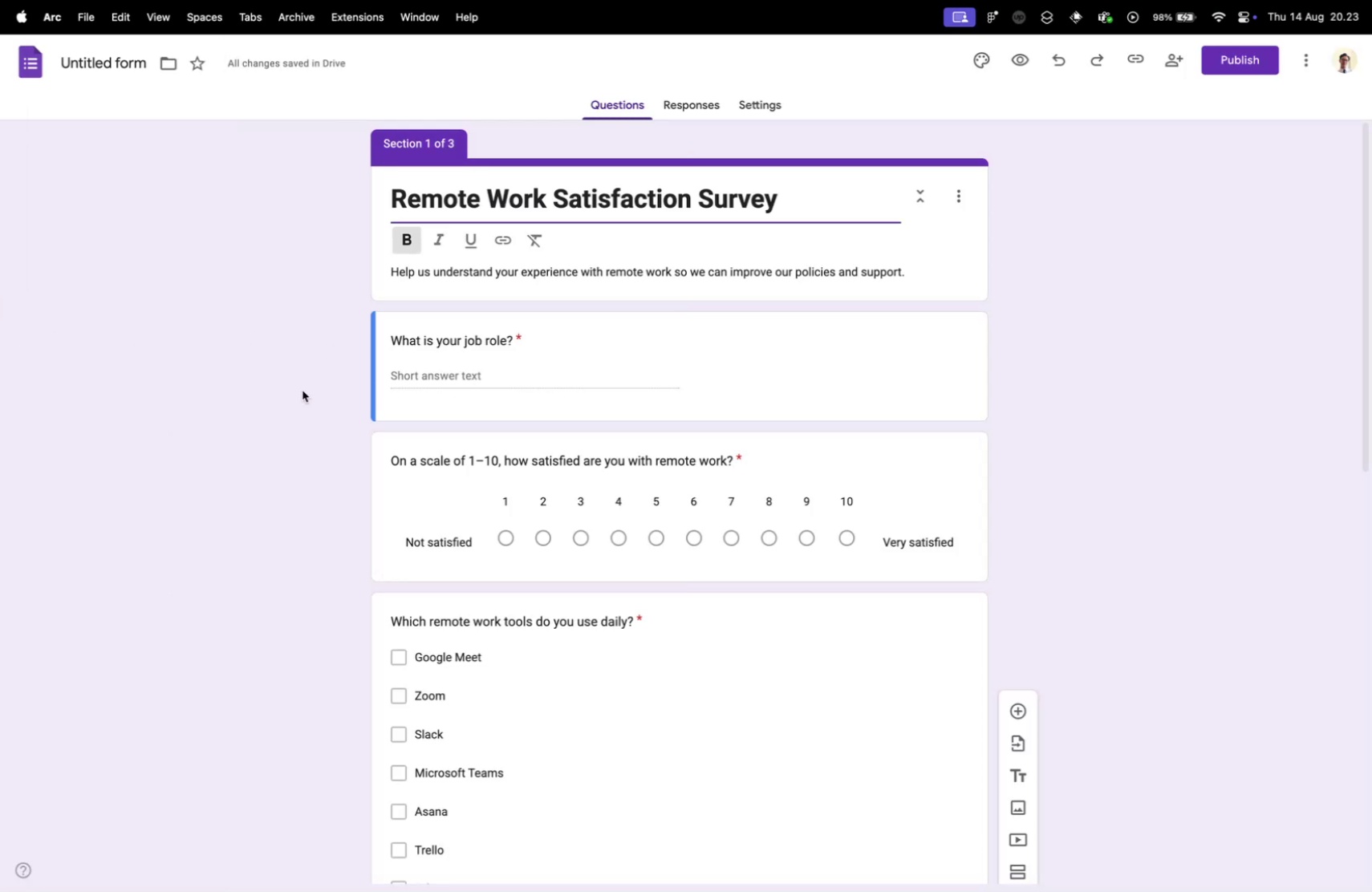 
left_click([301, 389])
 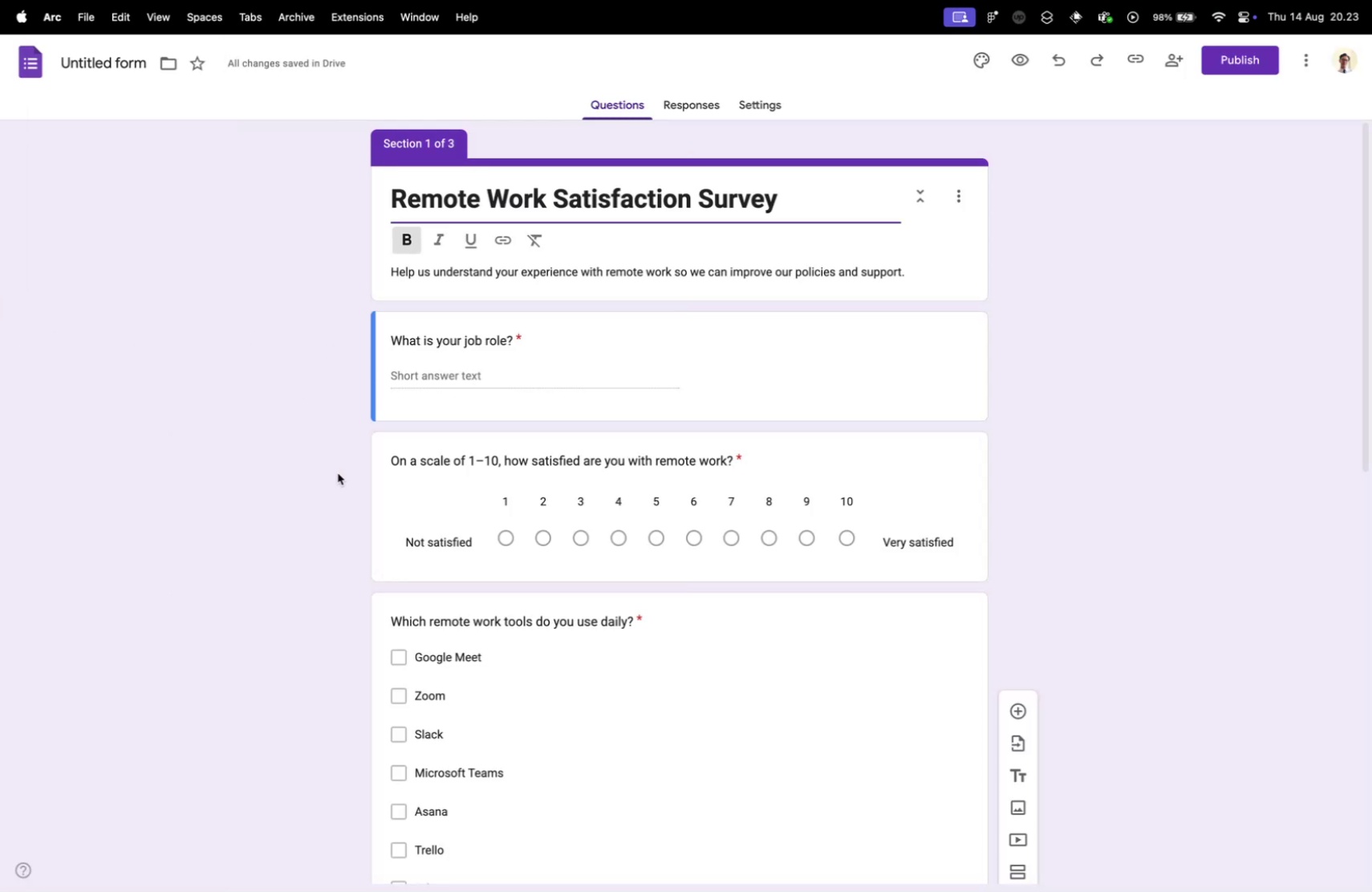 
scroll: coordinate [337, 479], scroll_direction: down, amount: 53.0
 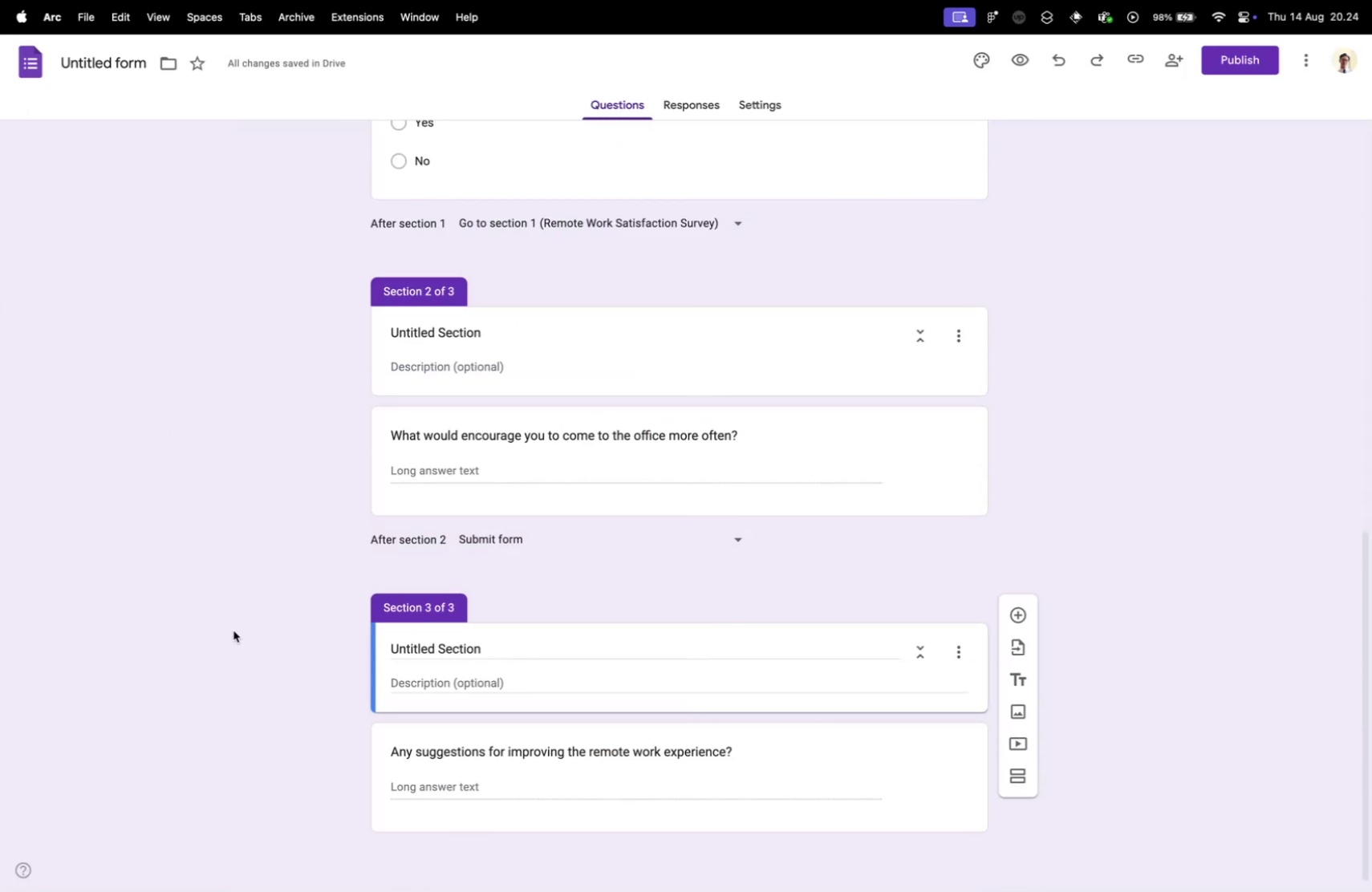 
left_click([225, 625])
 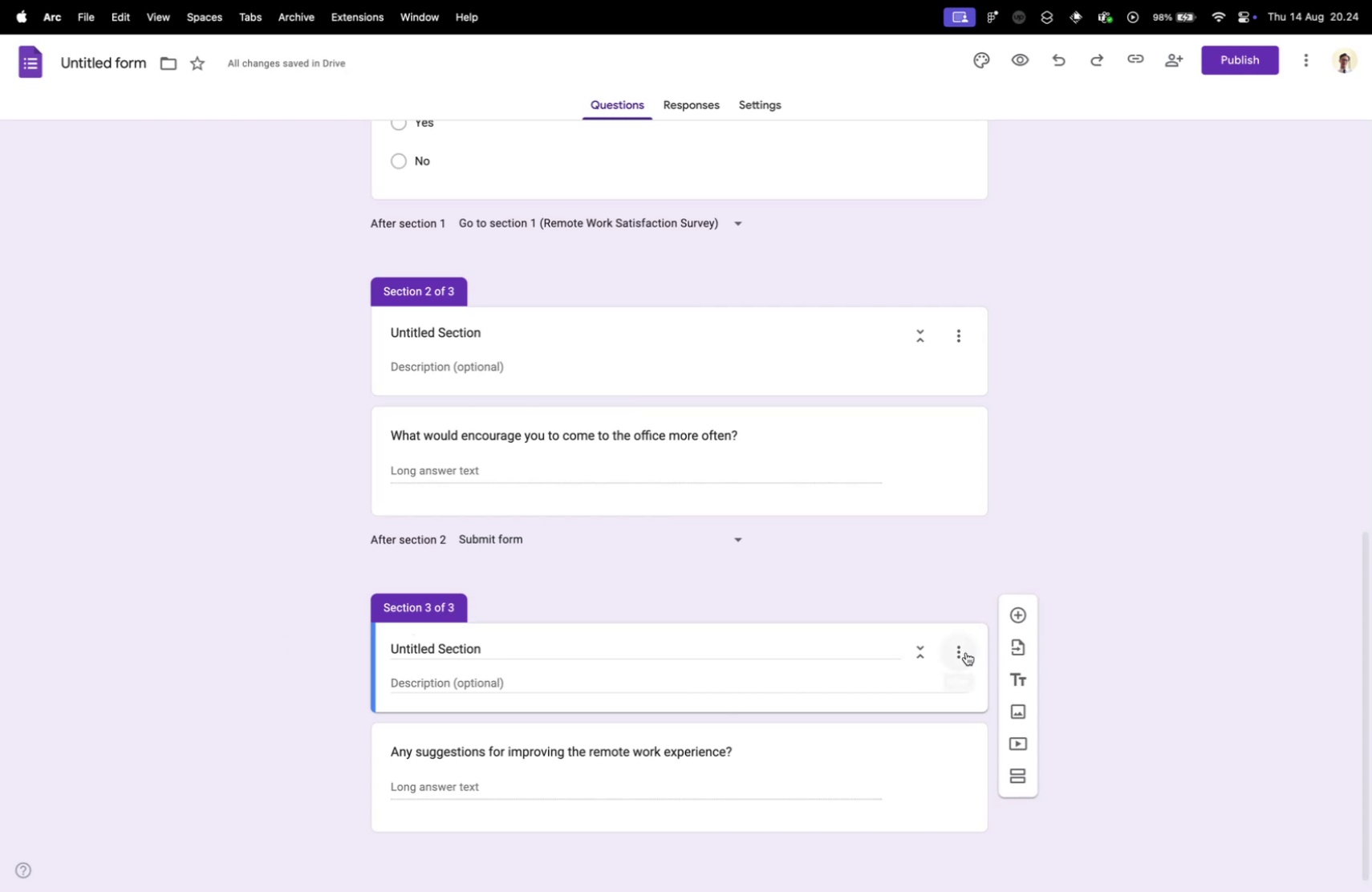 
left_click([962, 652])
 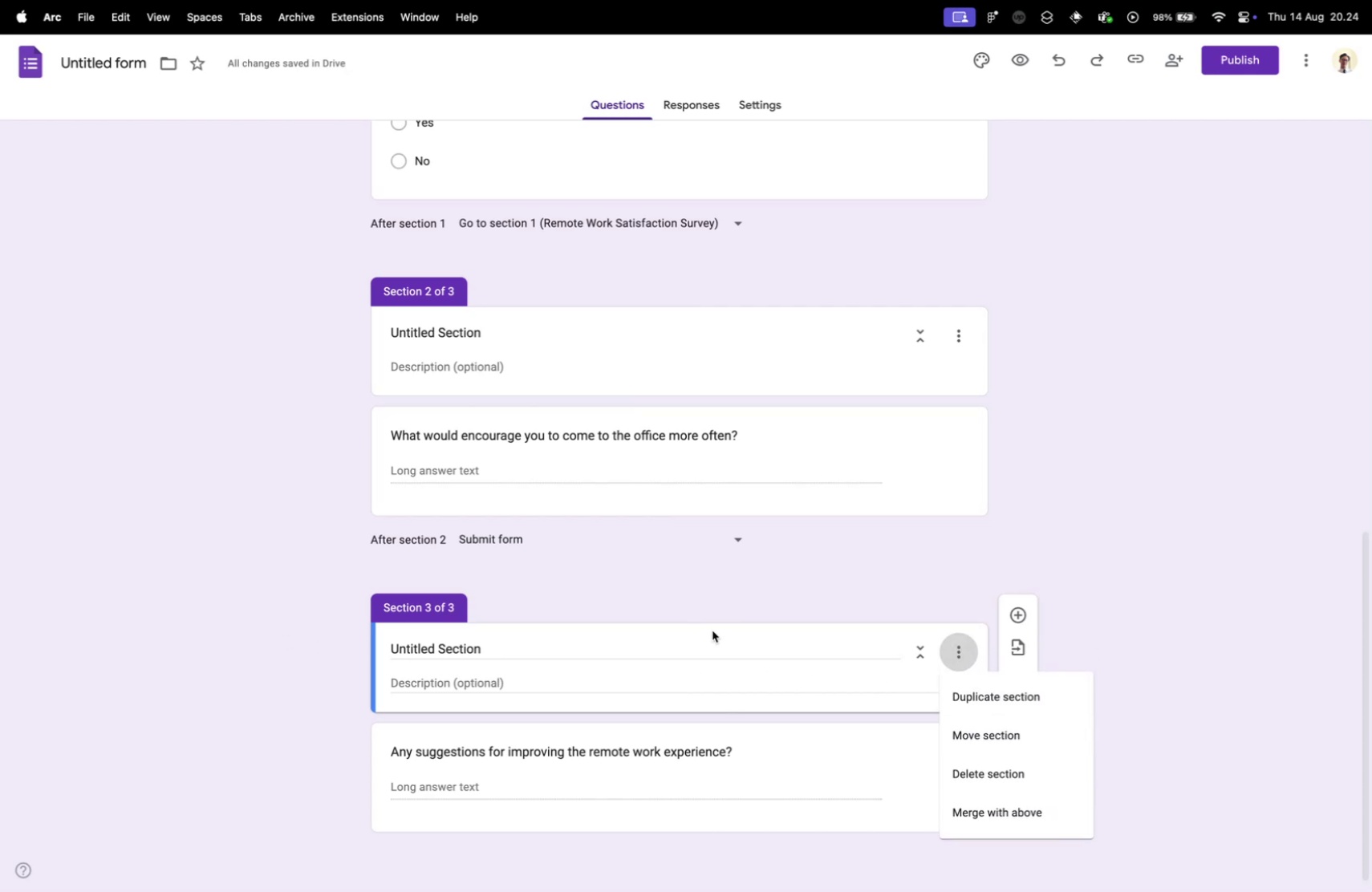 
left_click([179, 548])
 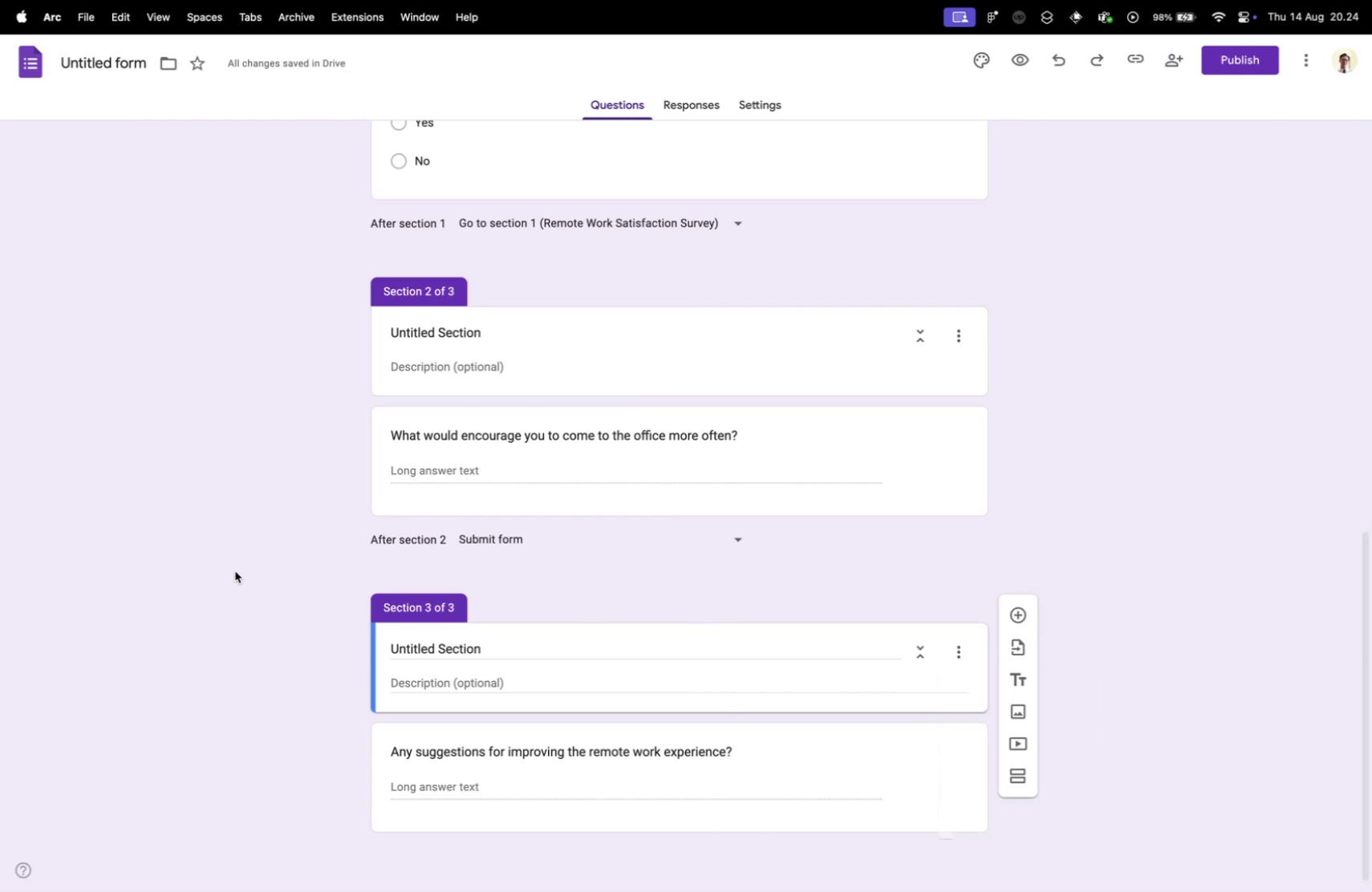 
scroll: coordinate [235, 570], scroll_direction: up, amount: 10.0
 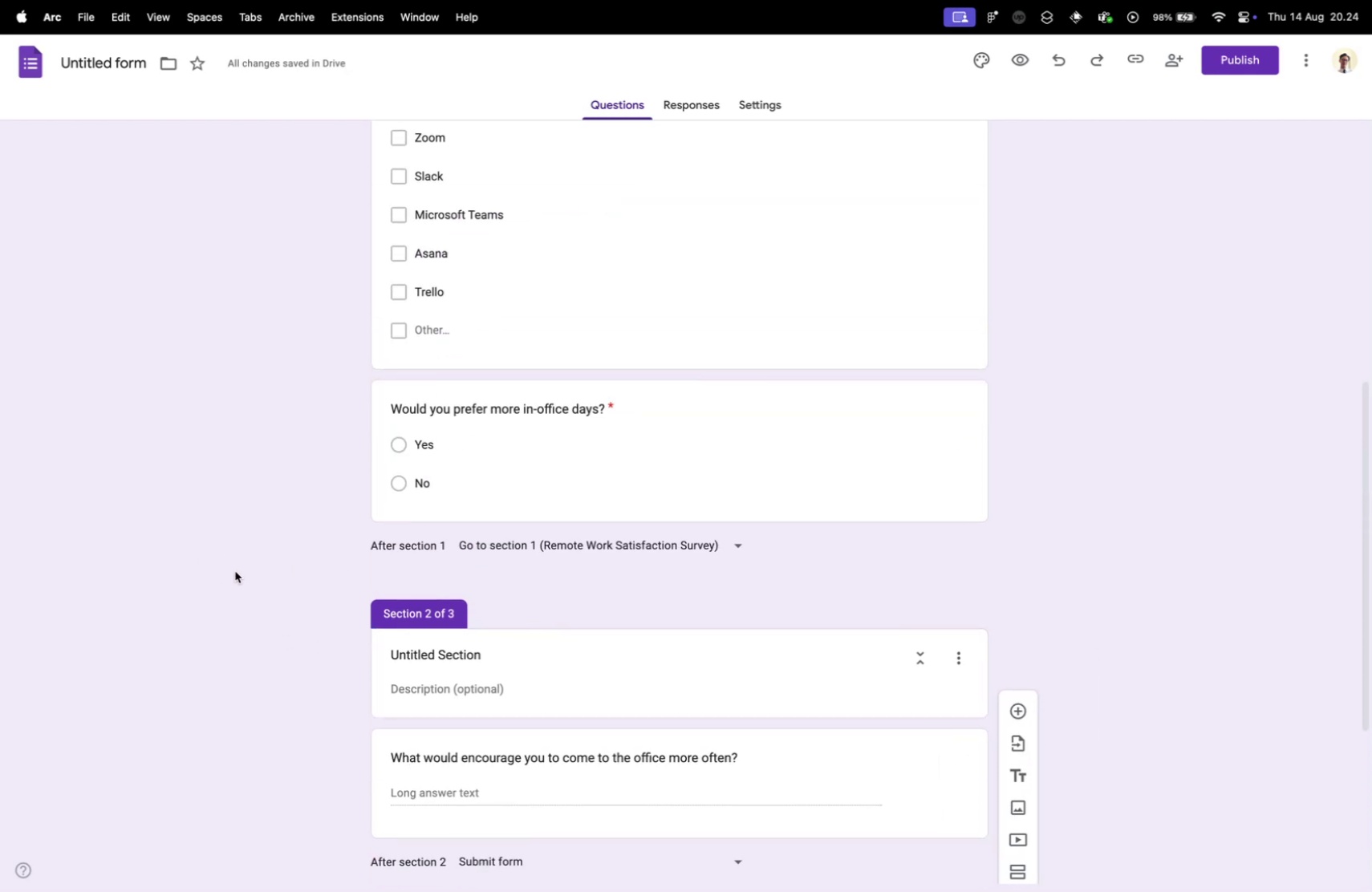 
scroll: coordinate [236, 573], scroll_direction: down, amount: 10.0
 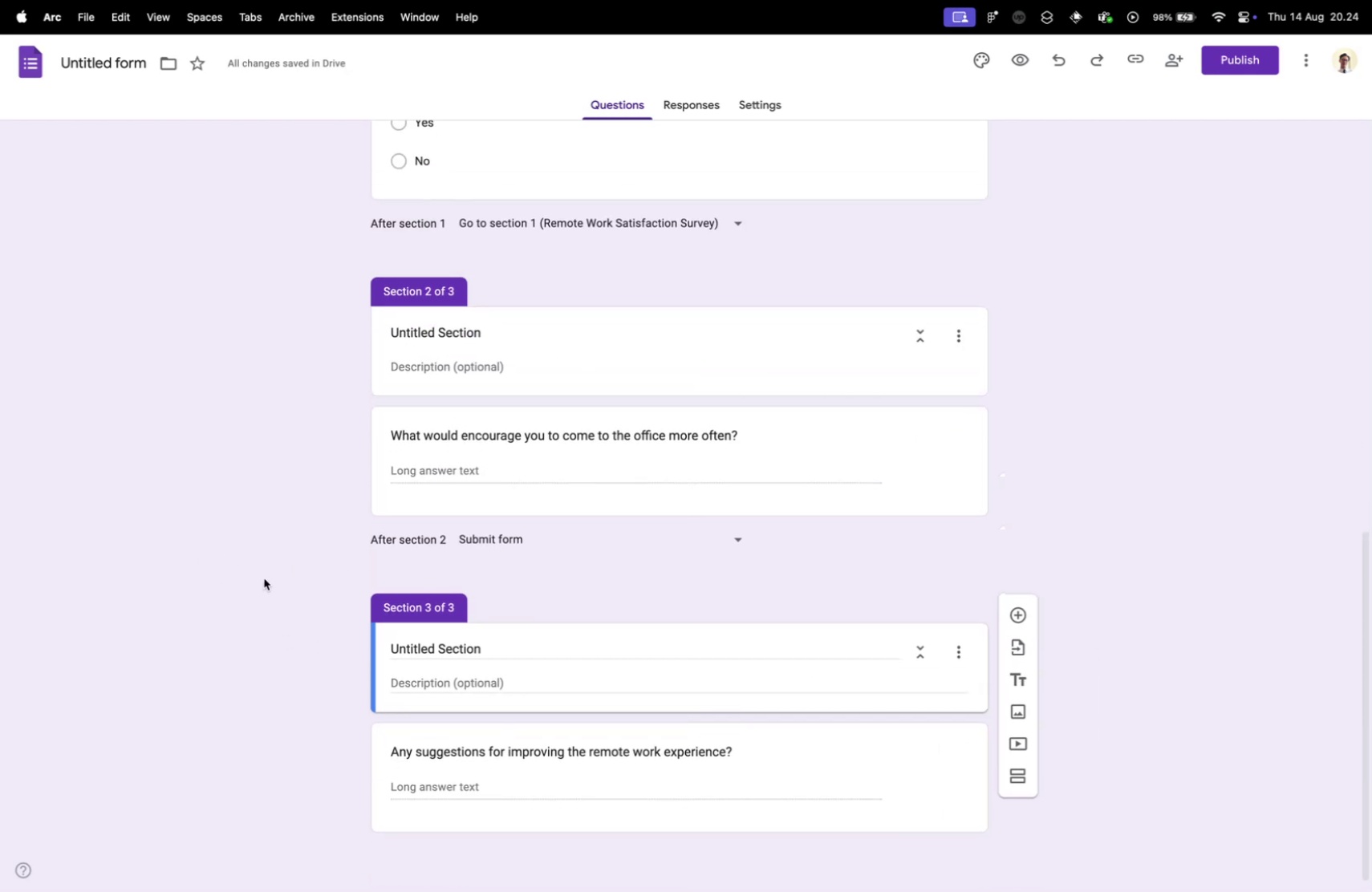 
key(Control+ControlLeft)
 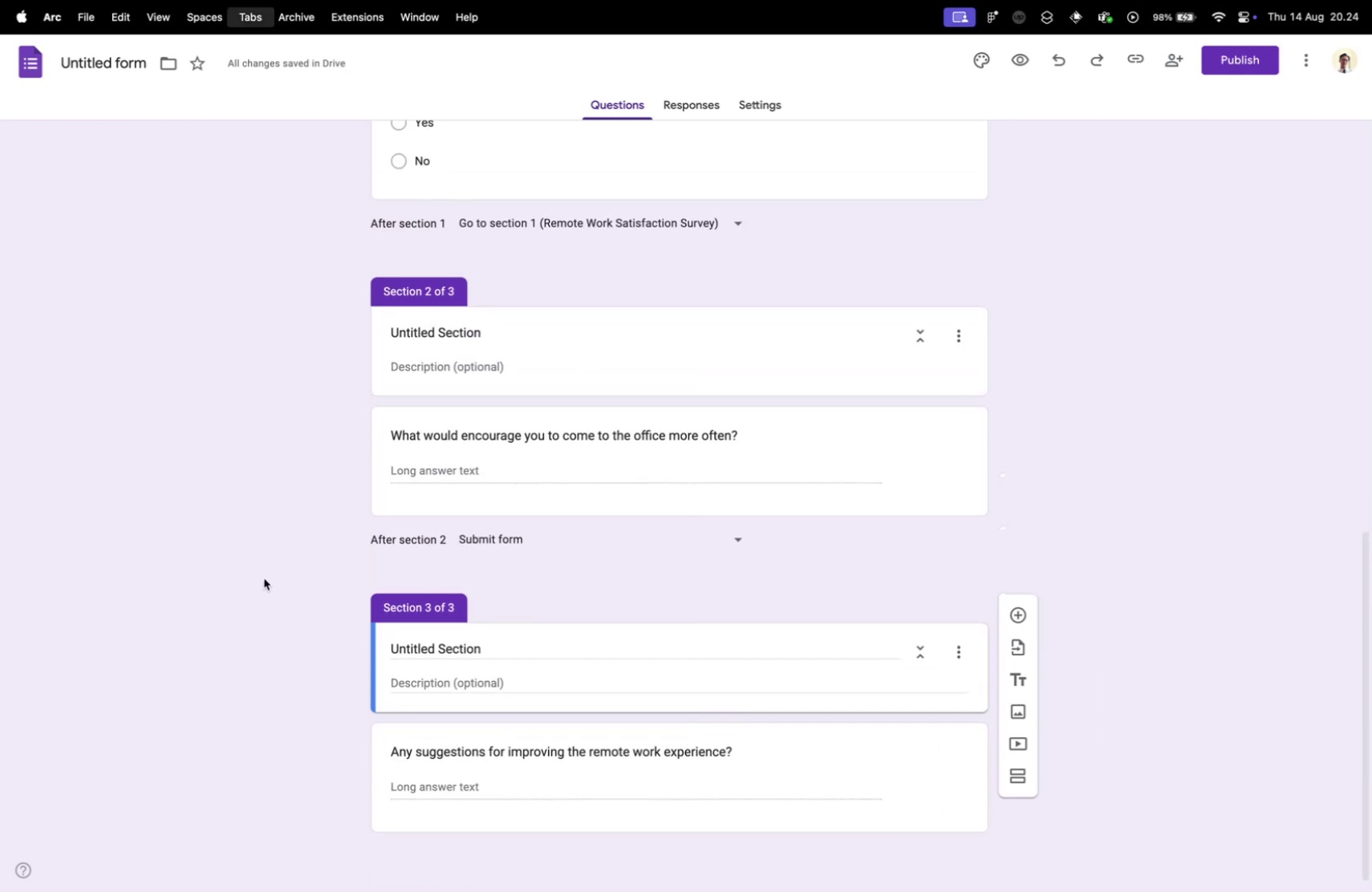 
key(Control+Tab)
 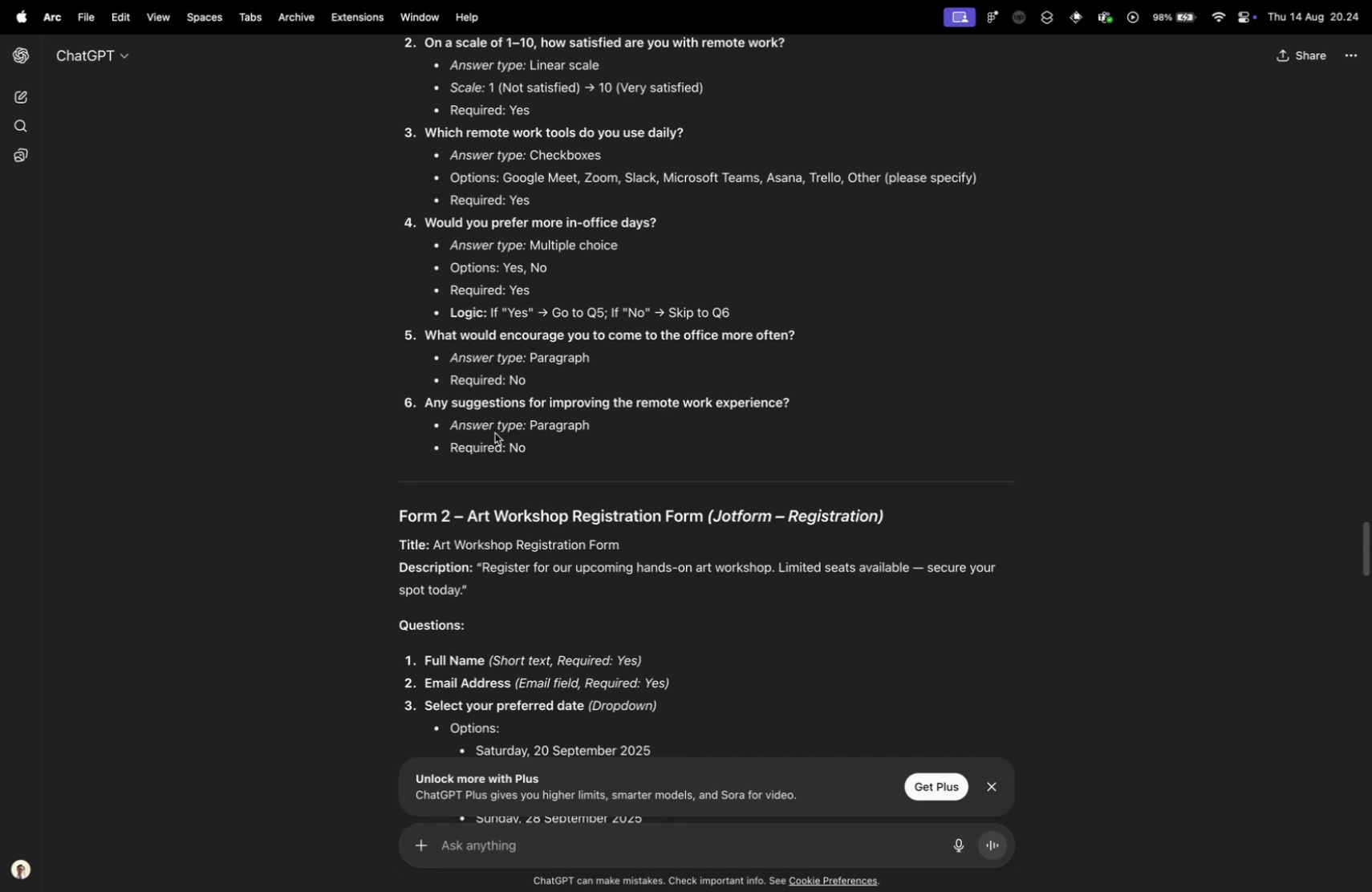 
wait(6.0)
 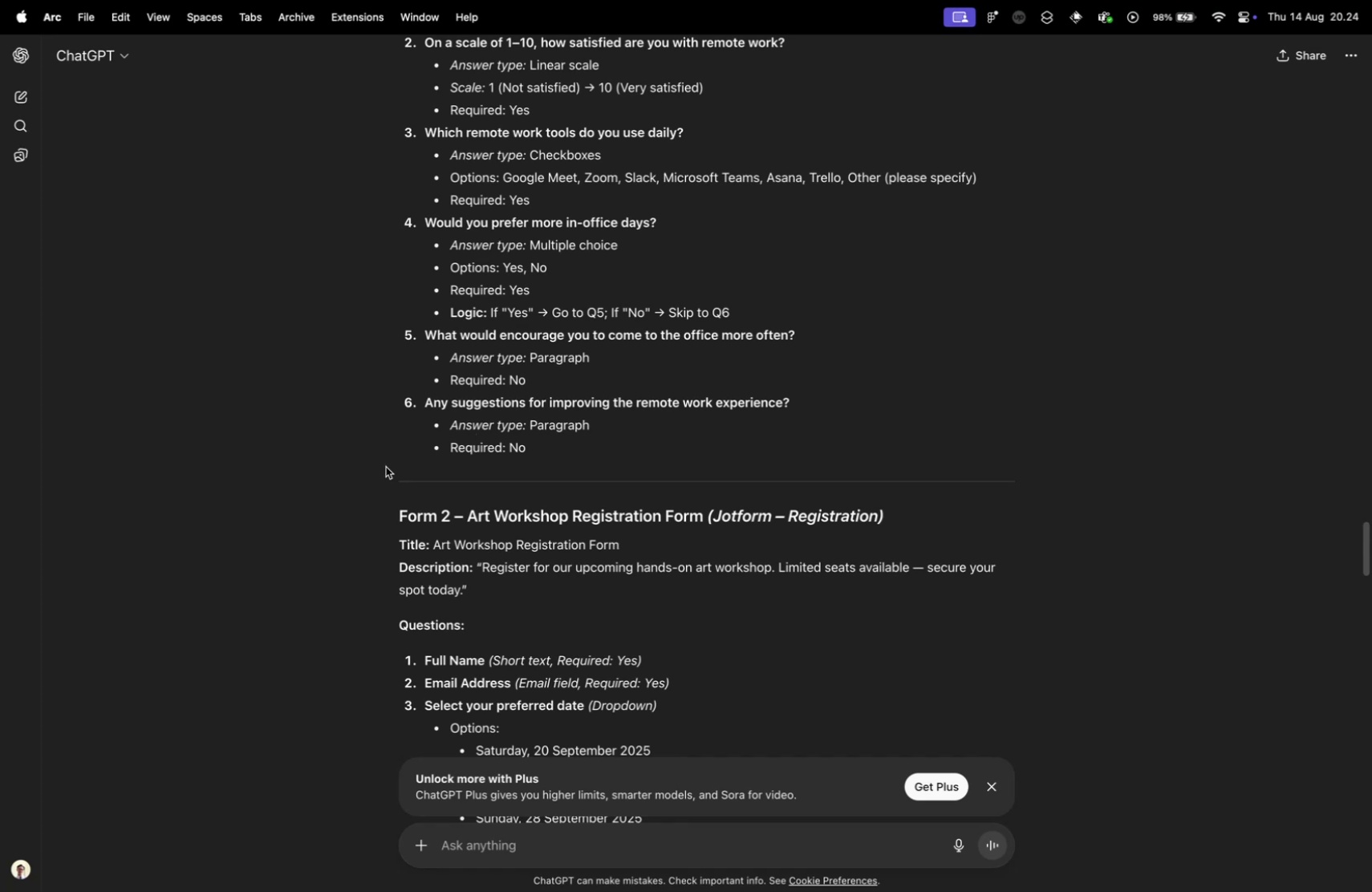 
scroll: coordinate [617, 403], scroll_direction: up, amount: 16.0
 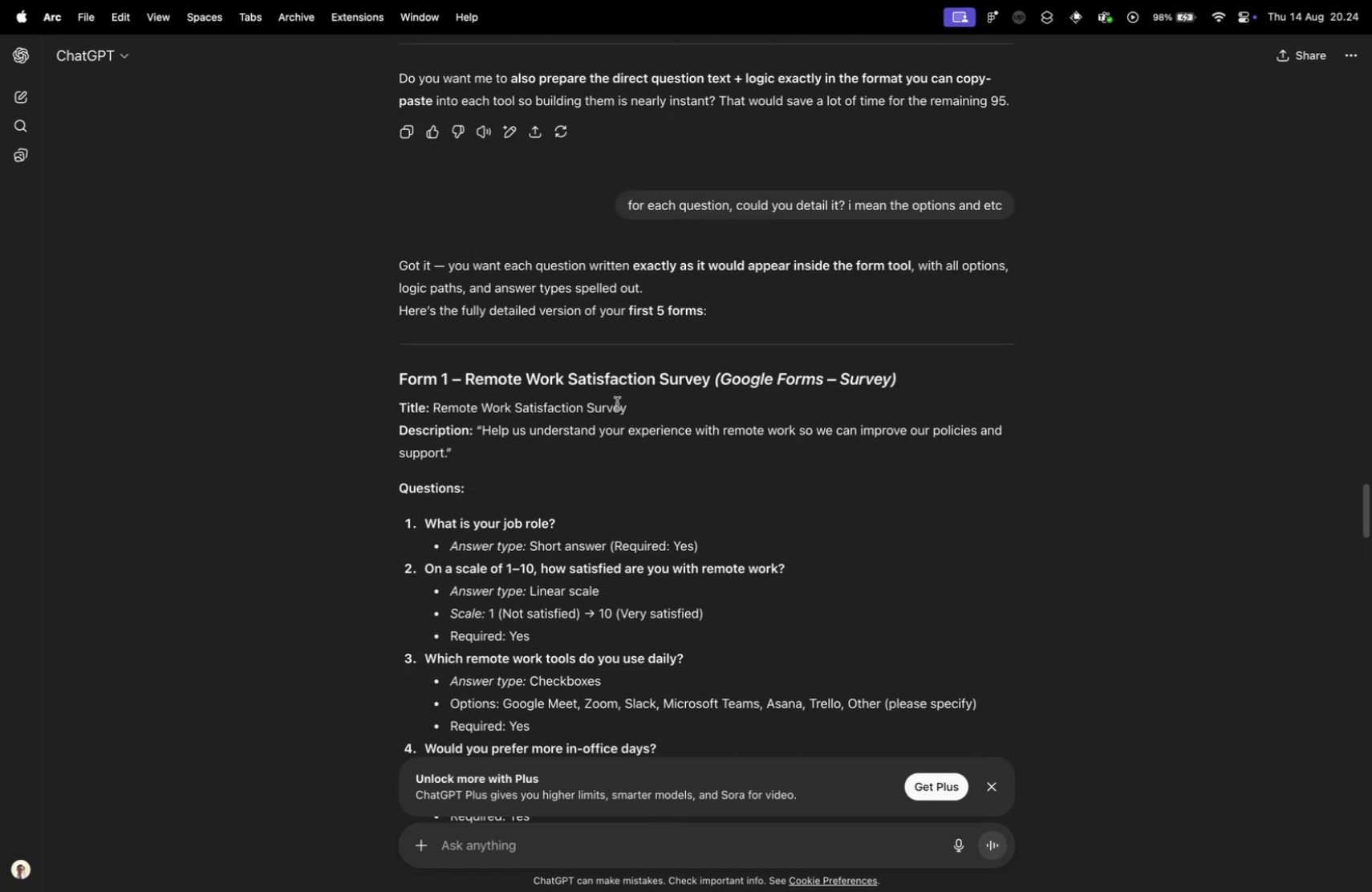 
scroll: coordinate [617, 403], scroll_direction: down, amount: 5.0
 